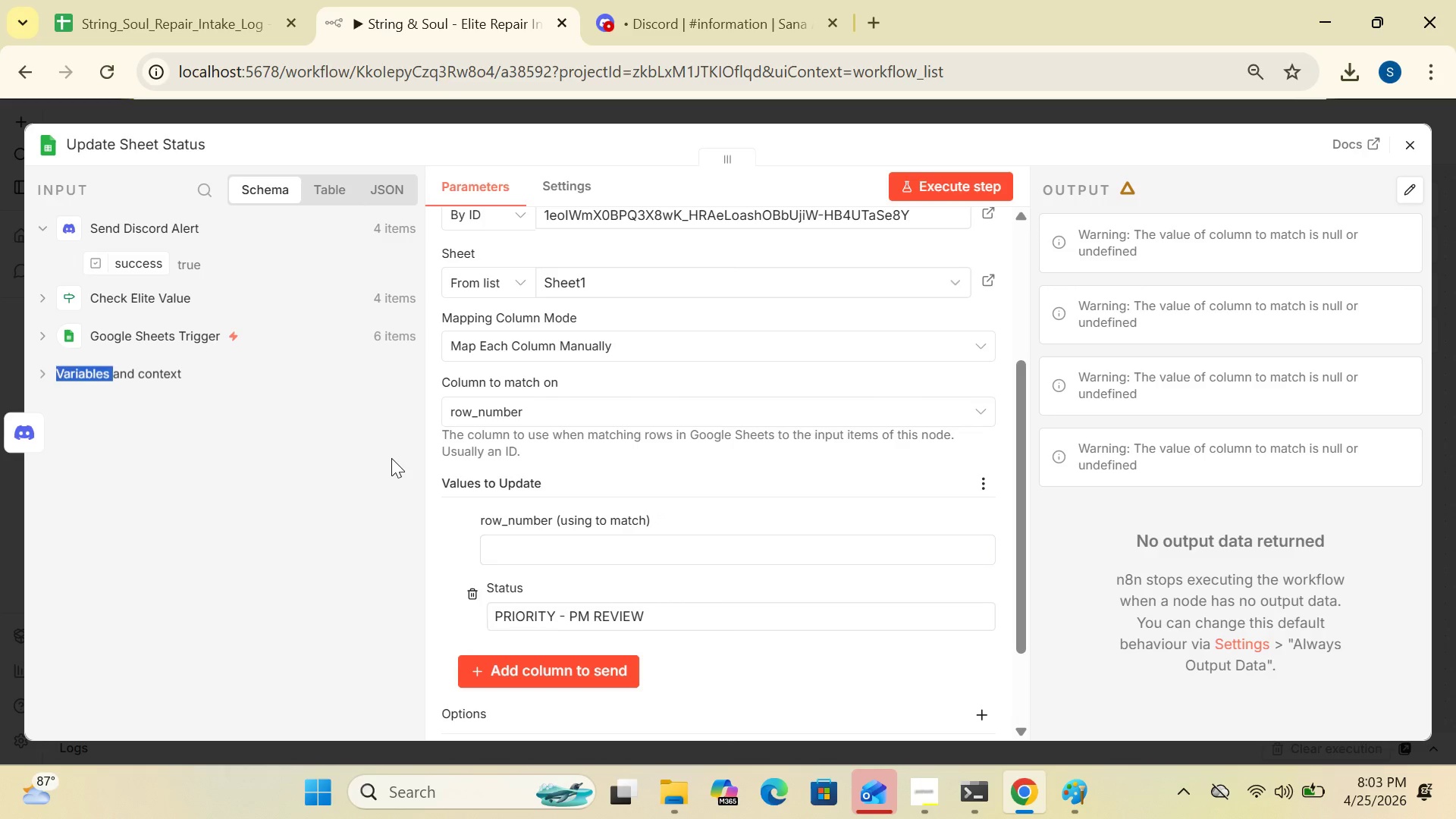 
left_click_drag(start_coordinate=[391, 458], to_coordinate=[400, 541])
 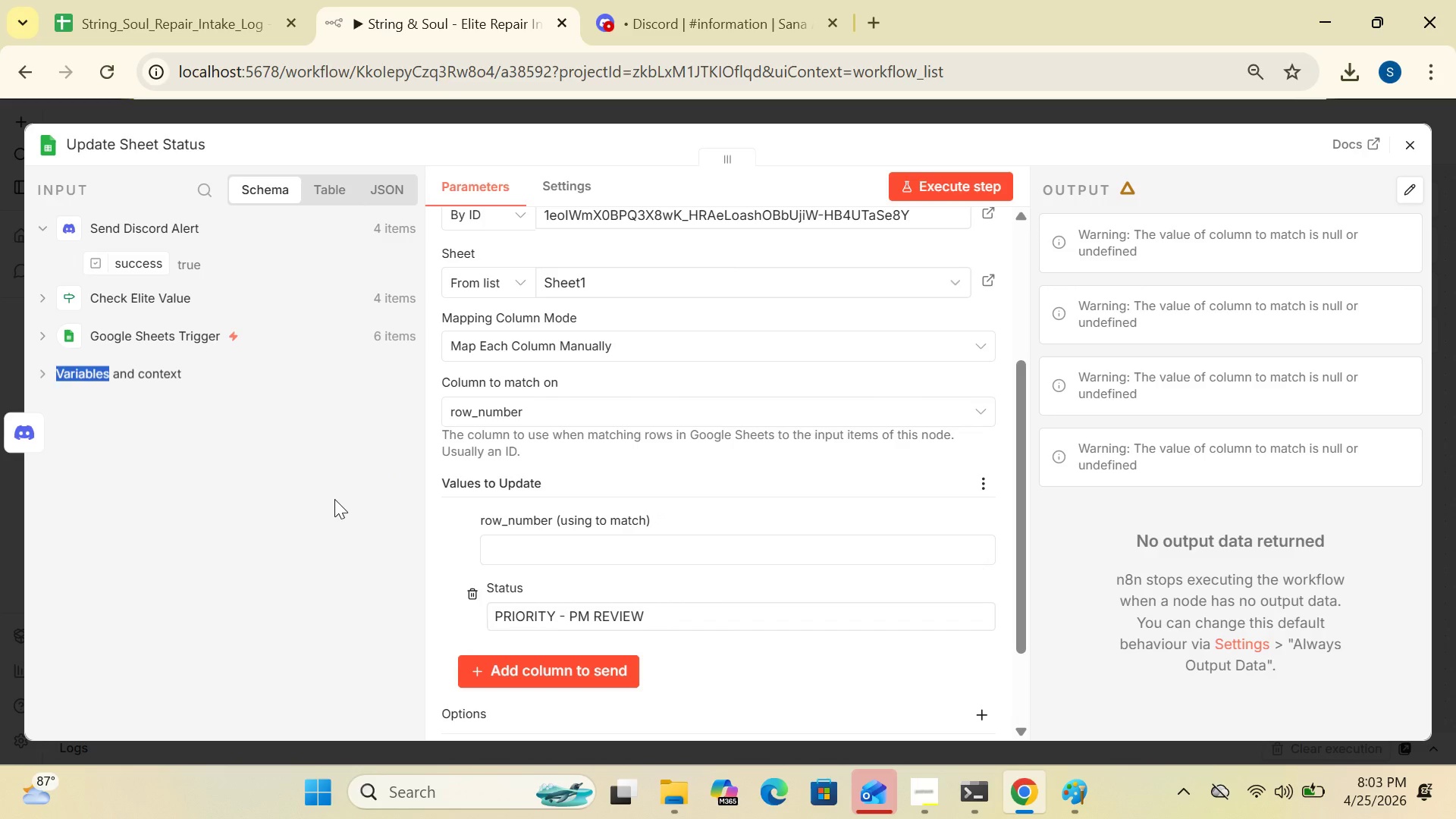 
left_click([334, 499])
 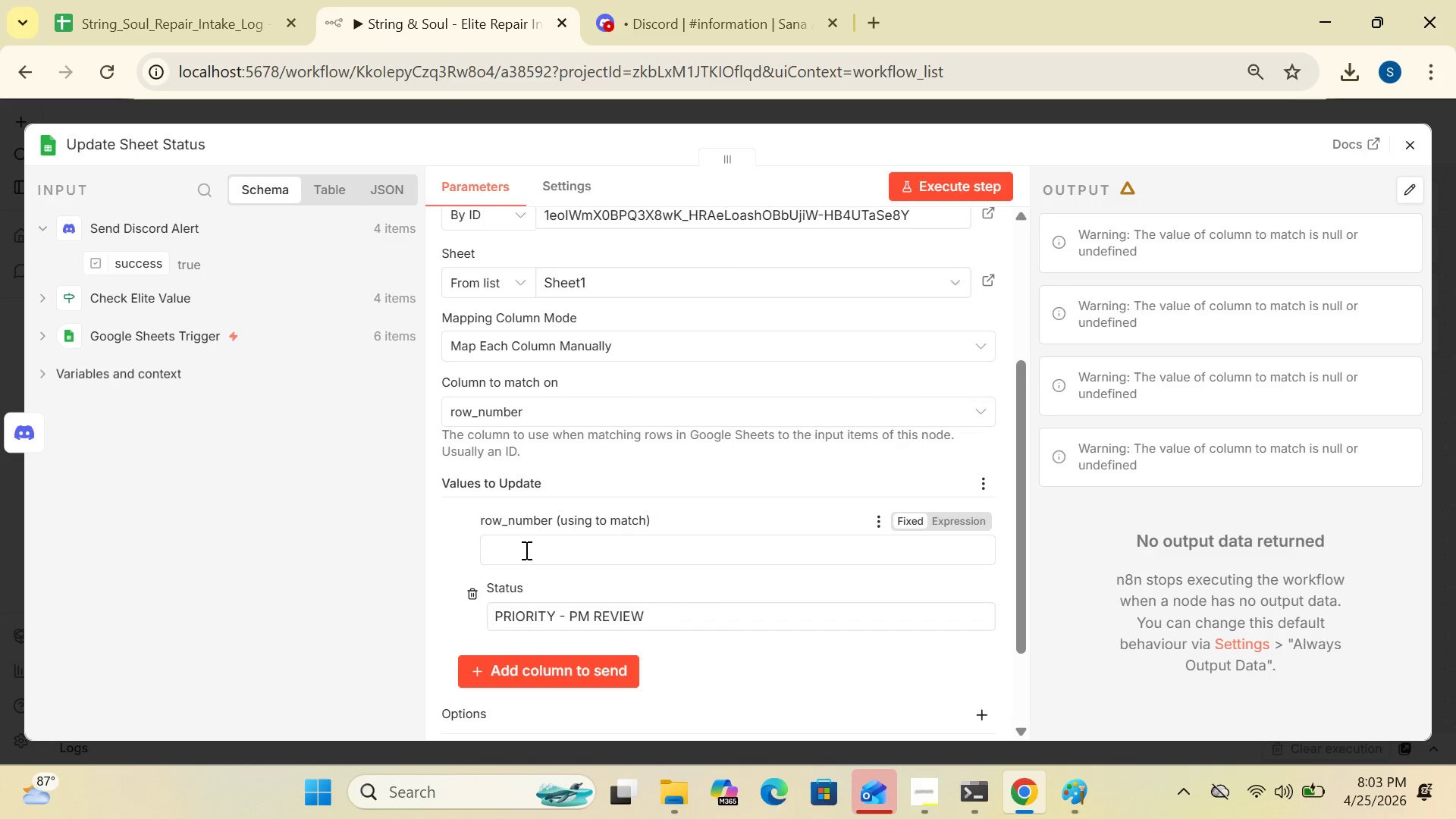 
left_click([525, 550])
 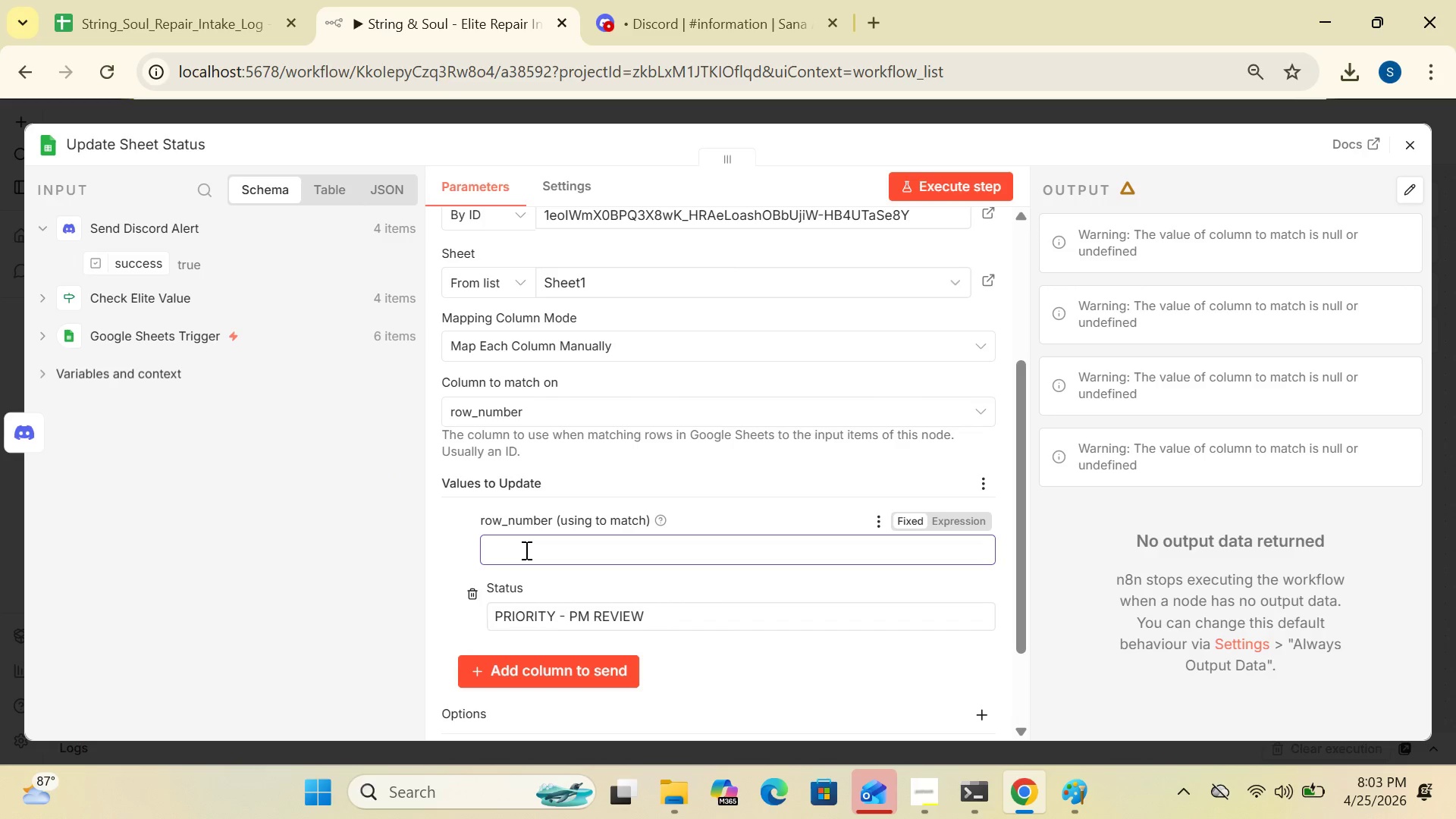 
key(Shift+BracketLeft)
 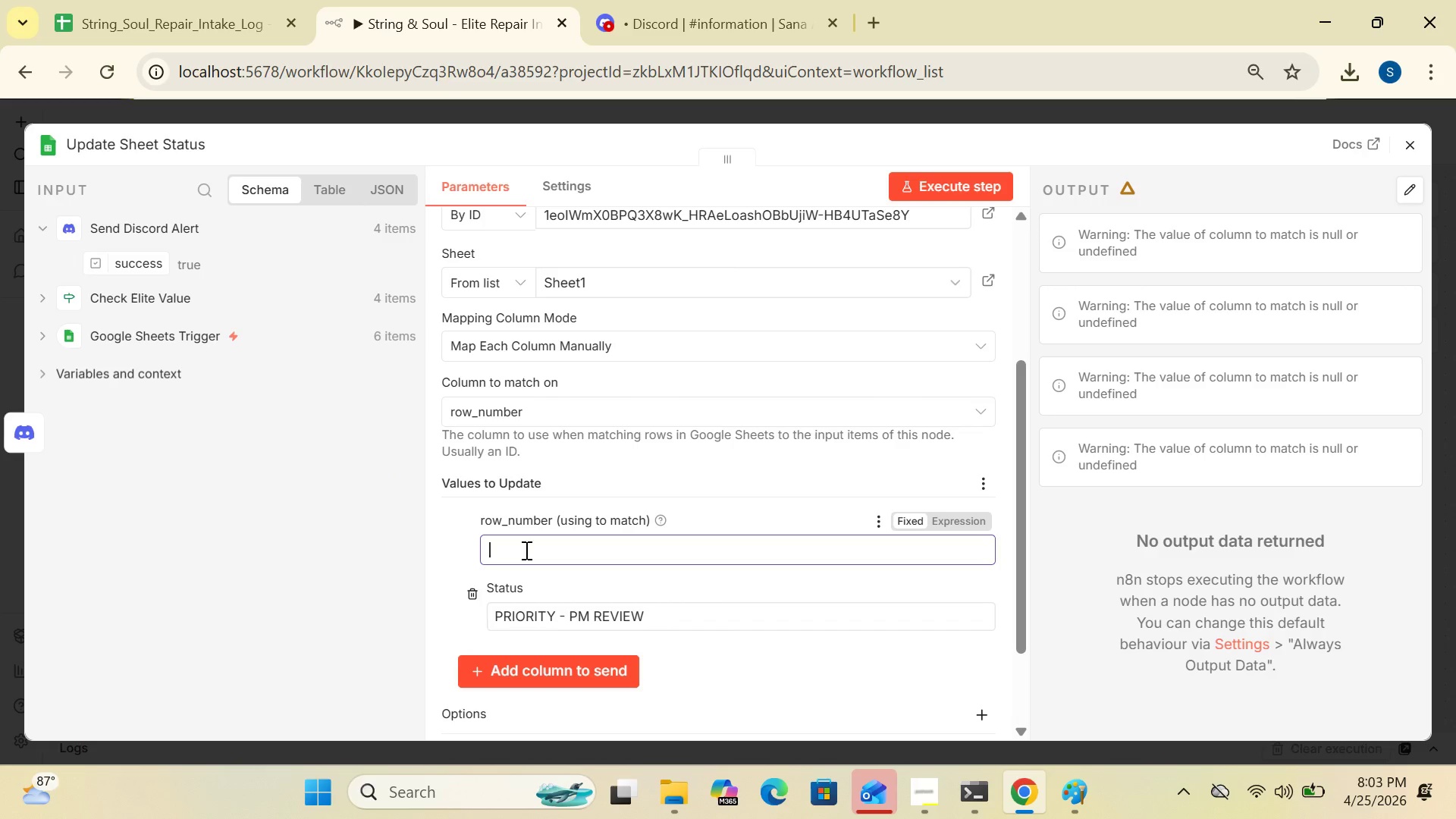 
key(Shift+BracketLeft)
 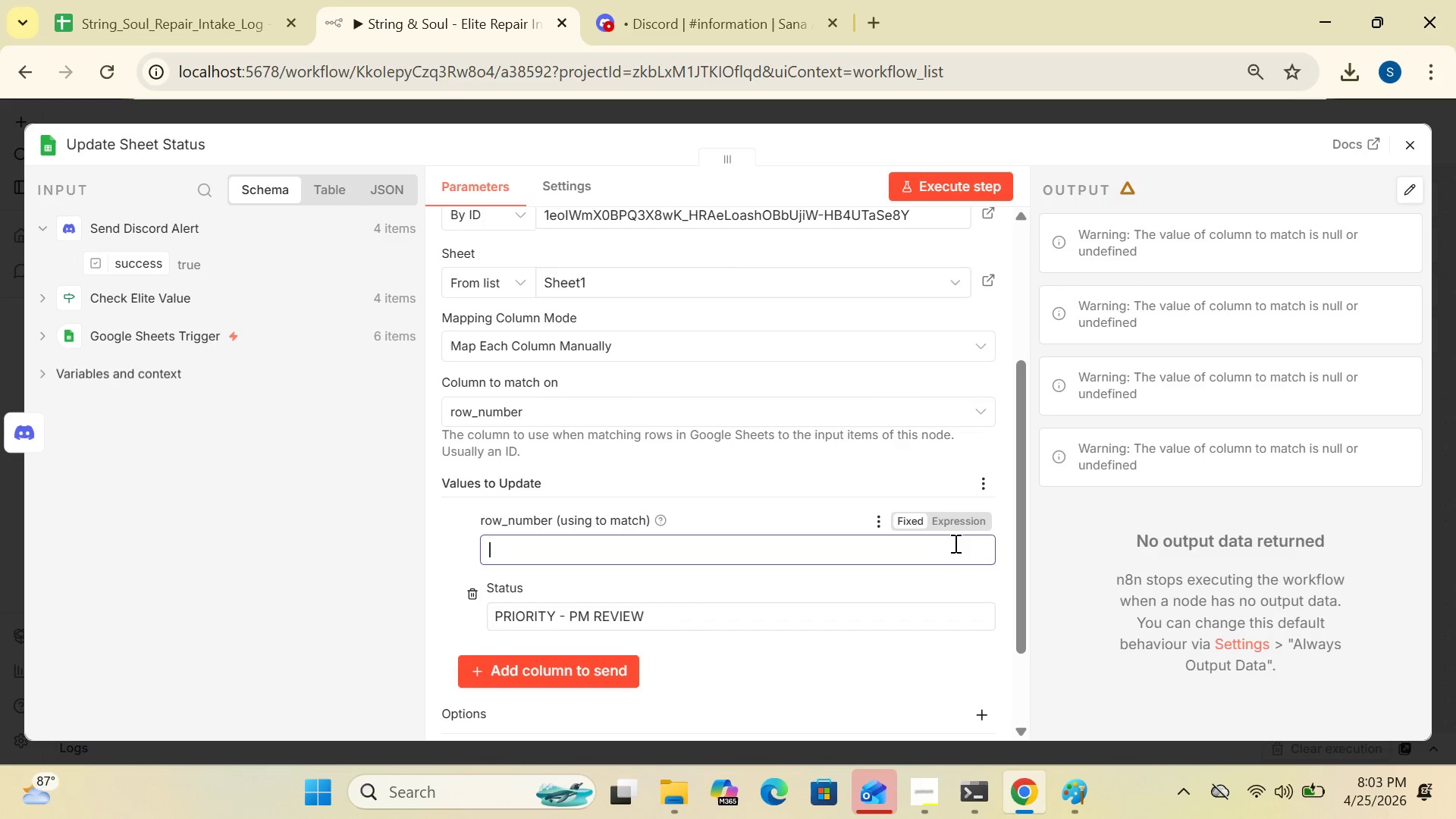 
left_click([963, 526])
 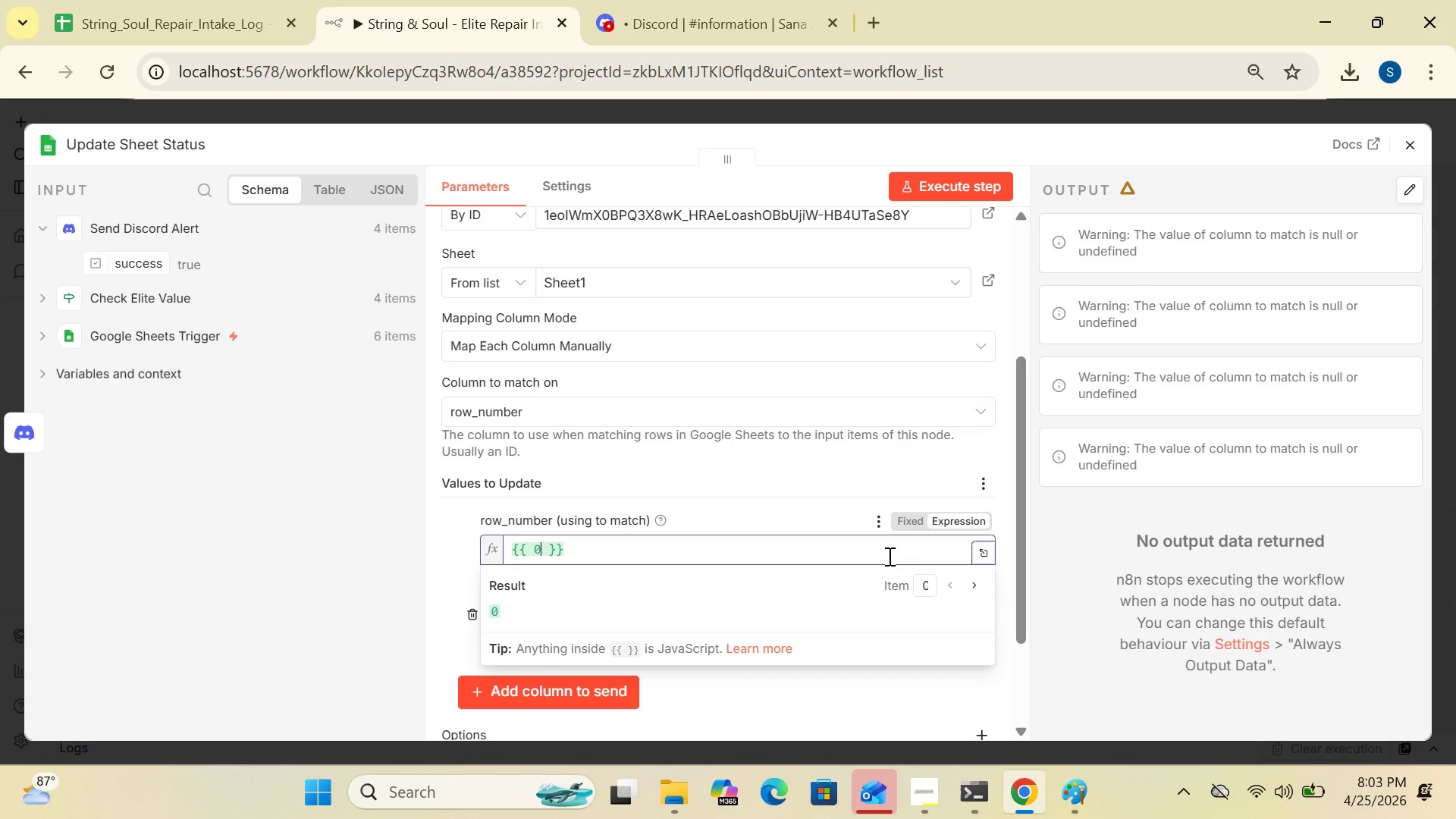 
key(Backspace)
 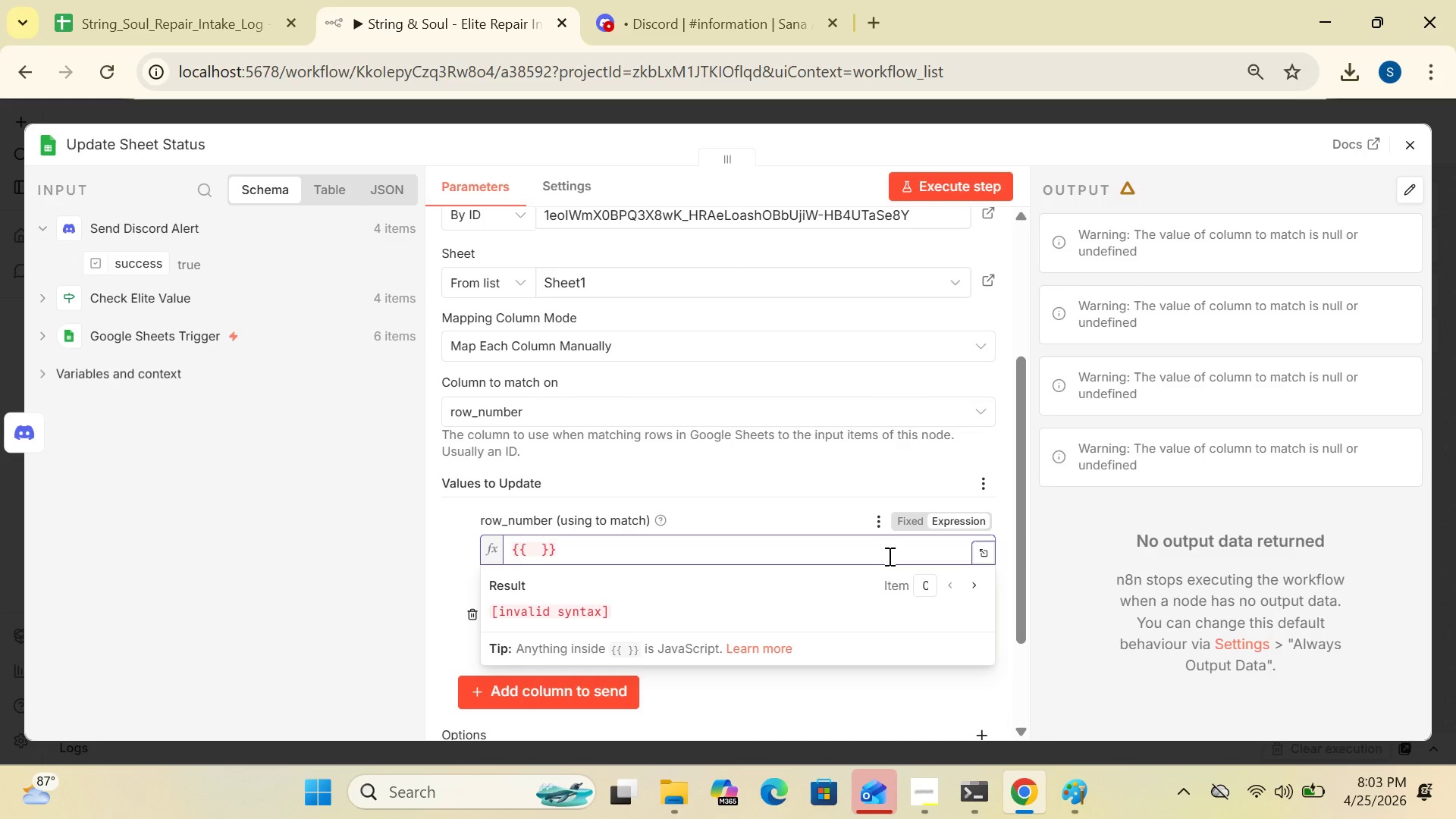 
key(Shift+4)
 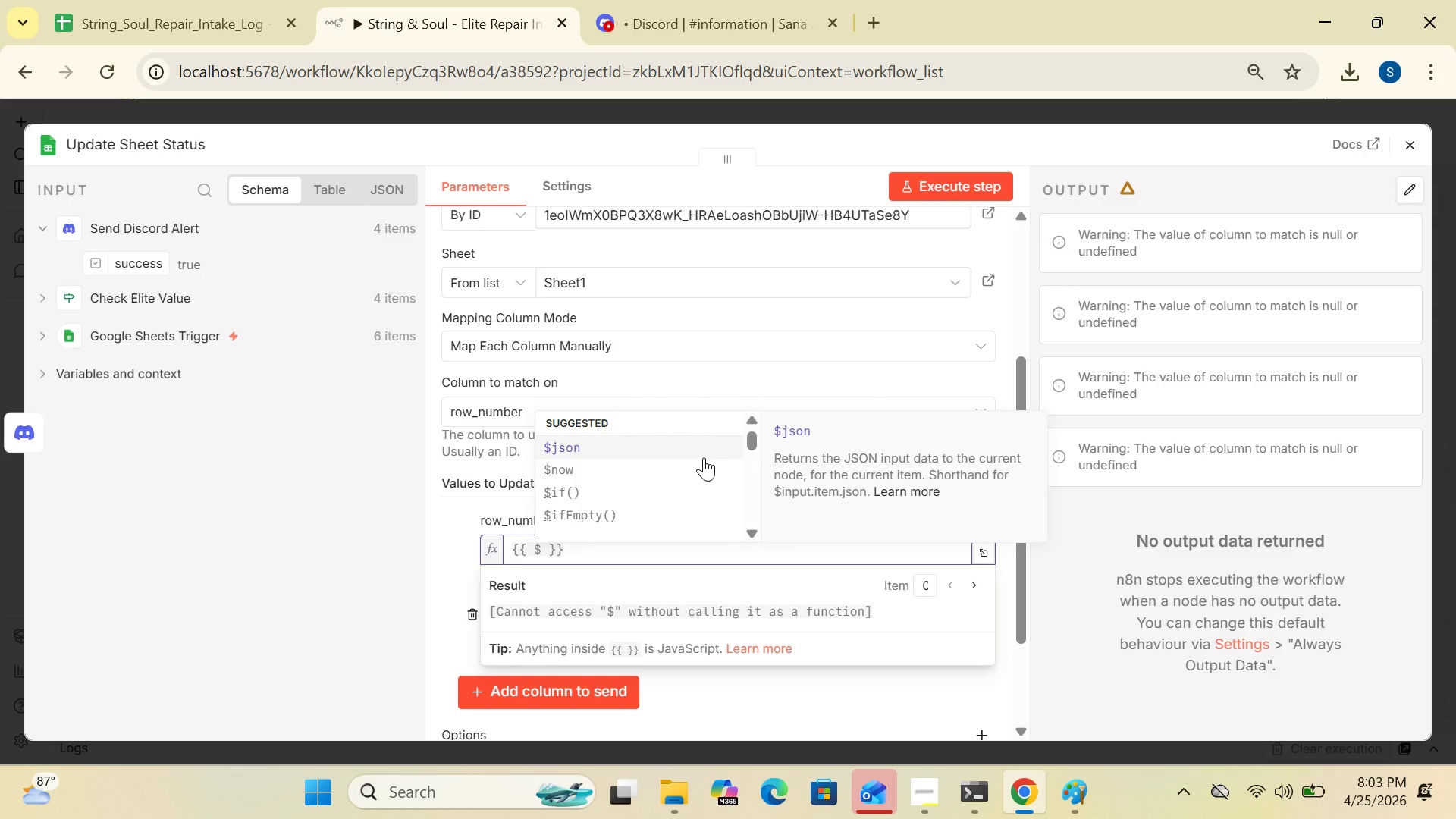 
left_click([693, 443])
 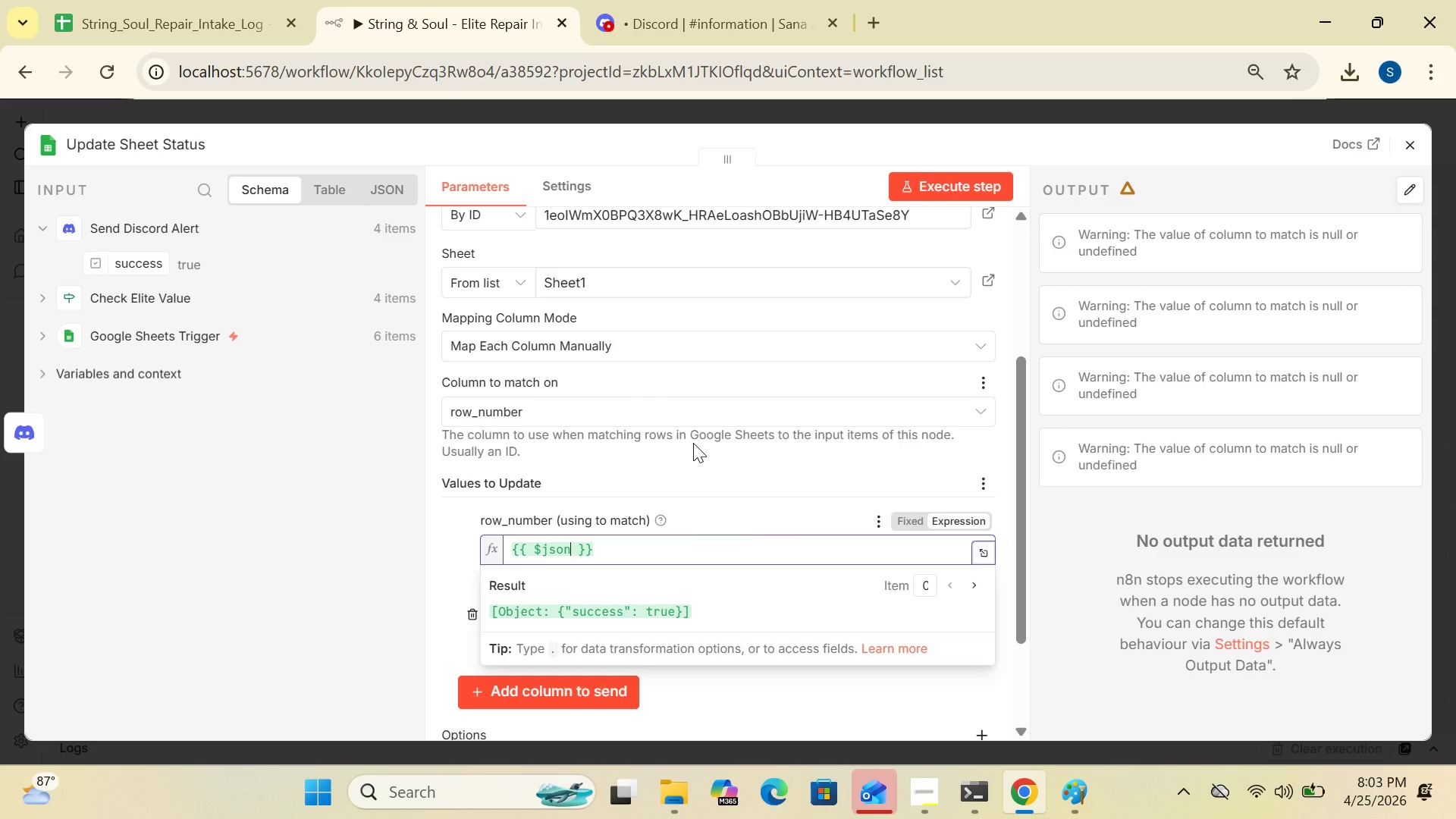 
key(BracketLeft)
 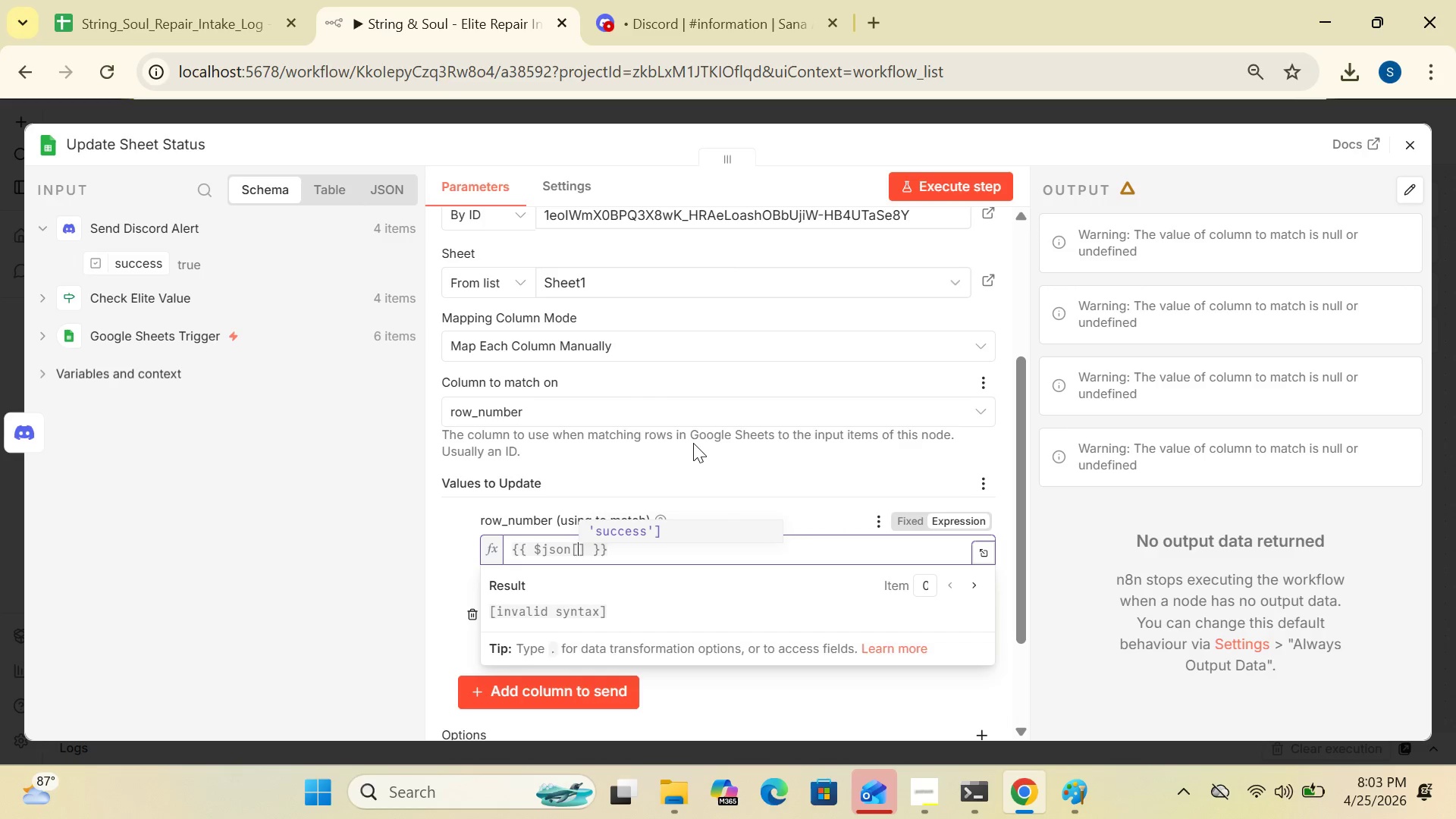 
key(Shift+Quote)
 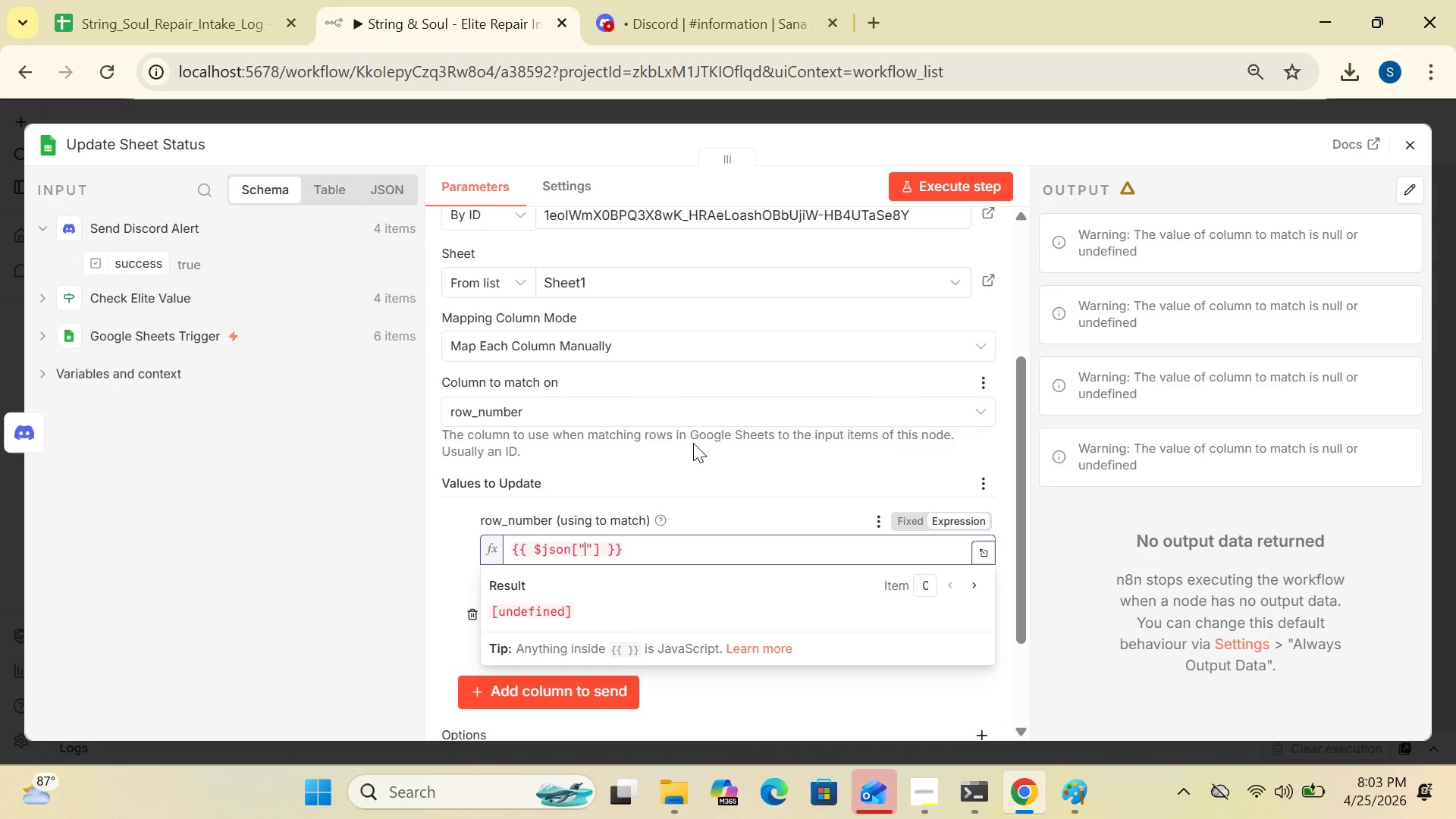 
key(Backspace)
 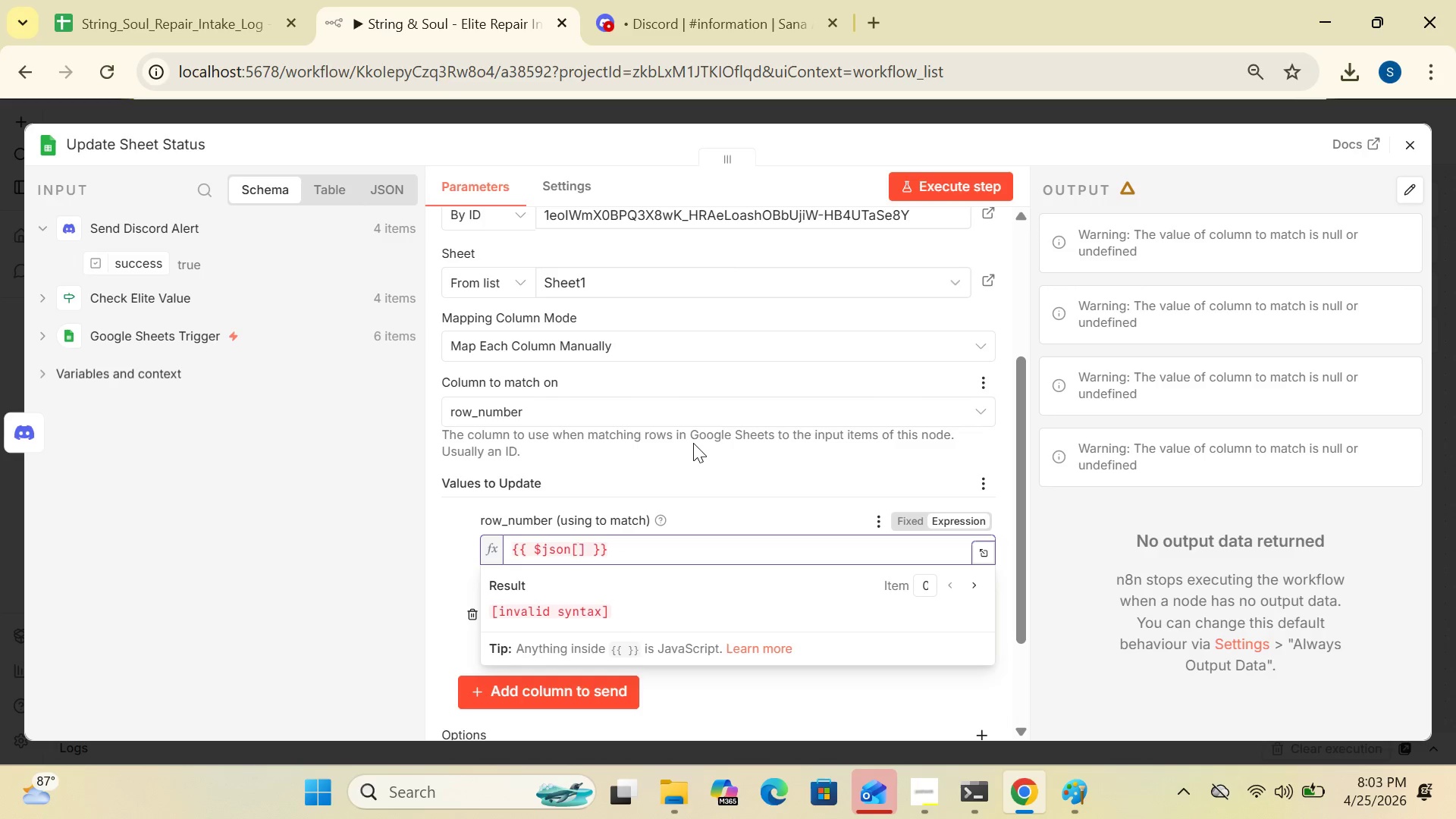 
key(Backspace)
 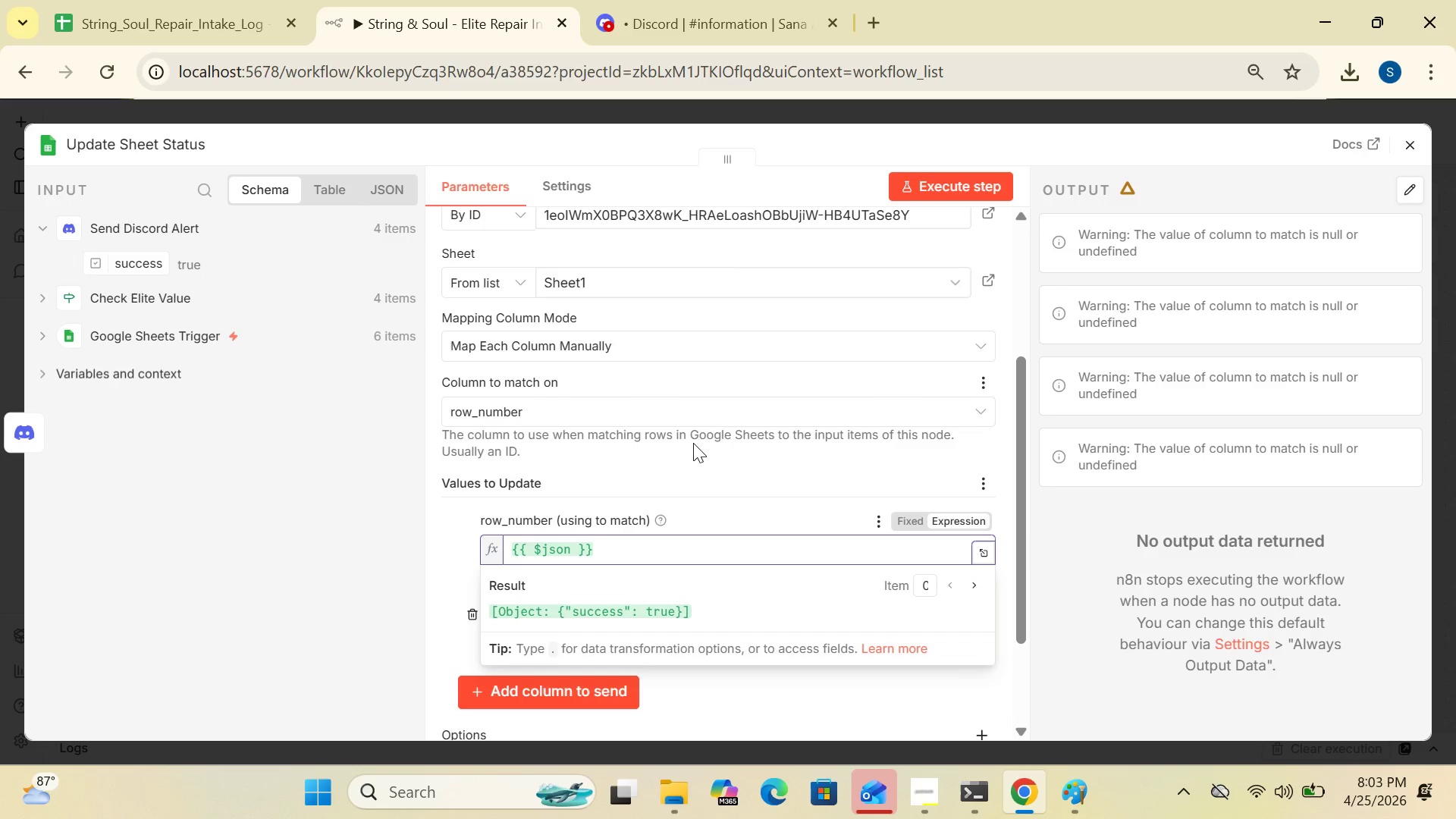 
key(BracketLeft)
 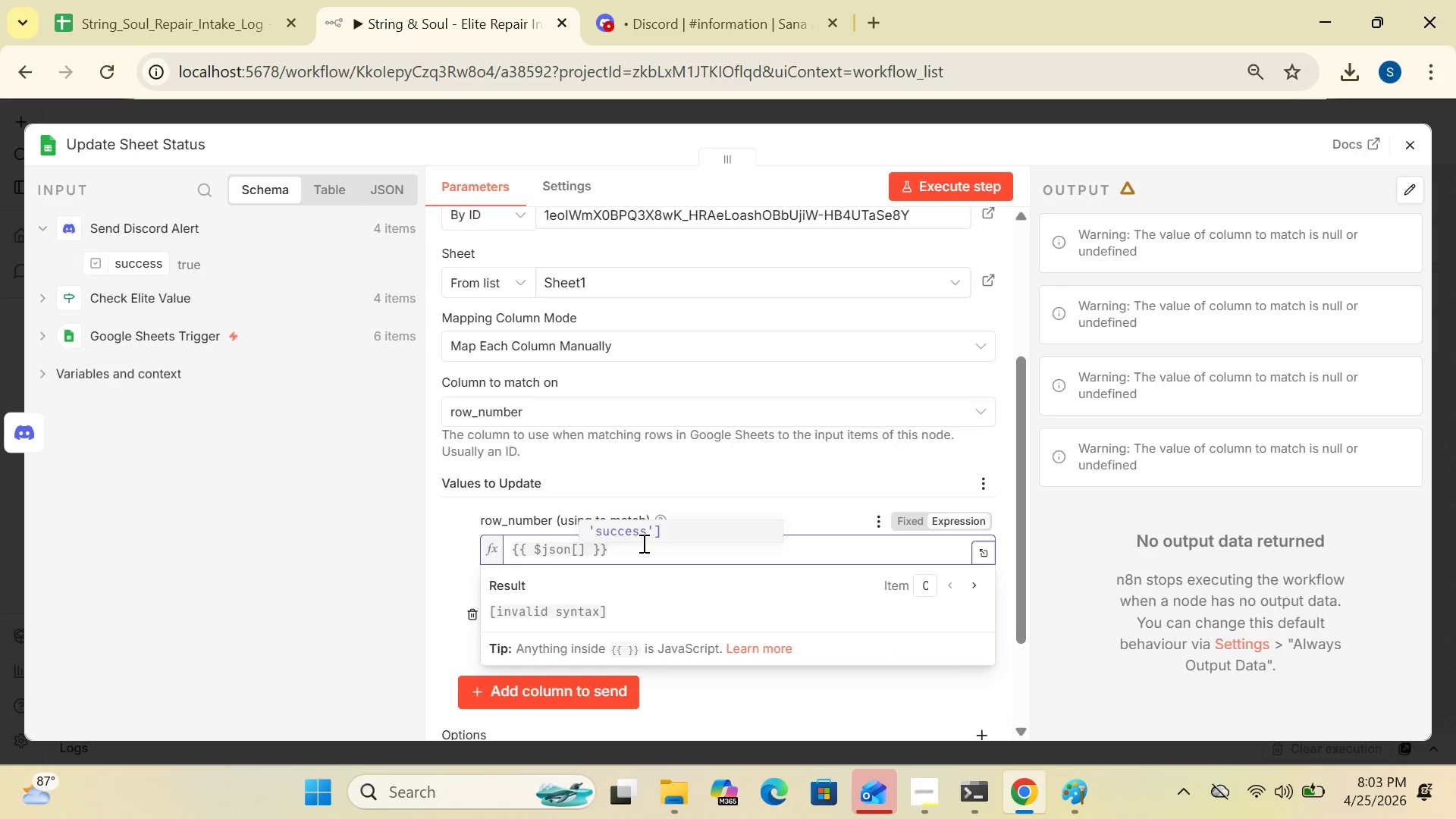 
hold_key(key=ShiftRight, duration=0.78)
 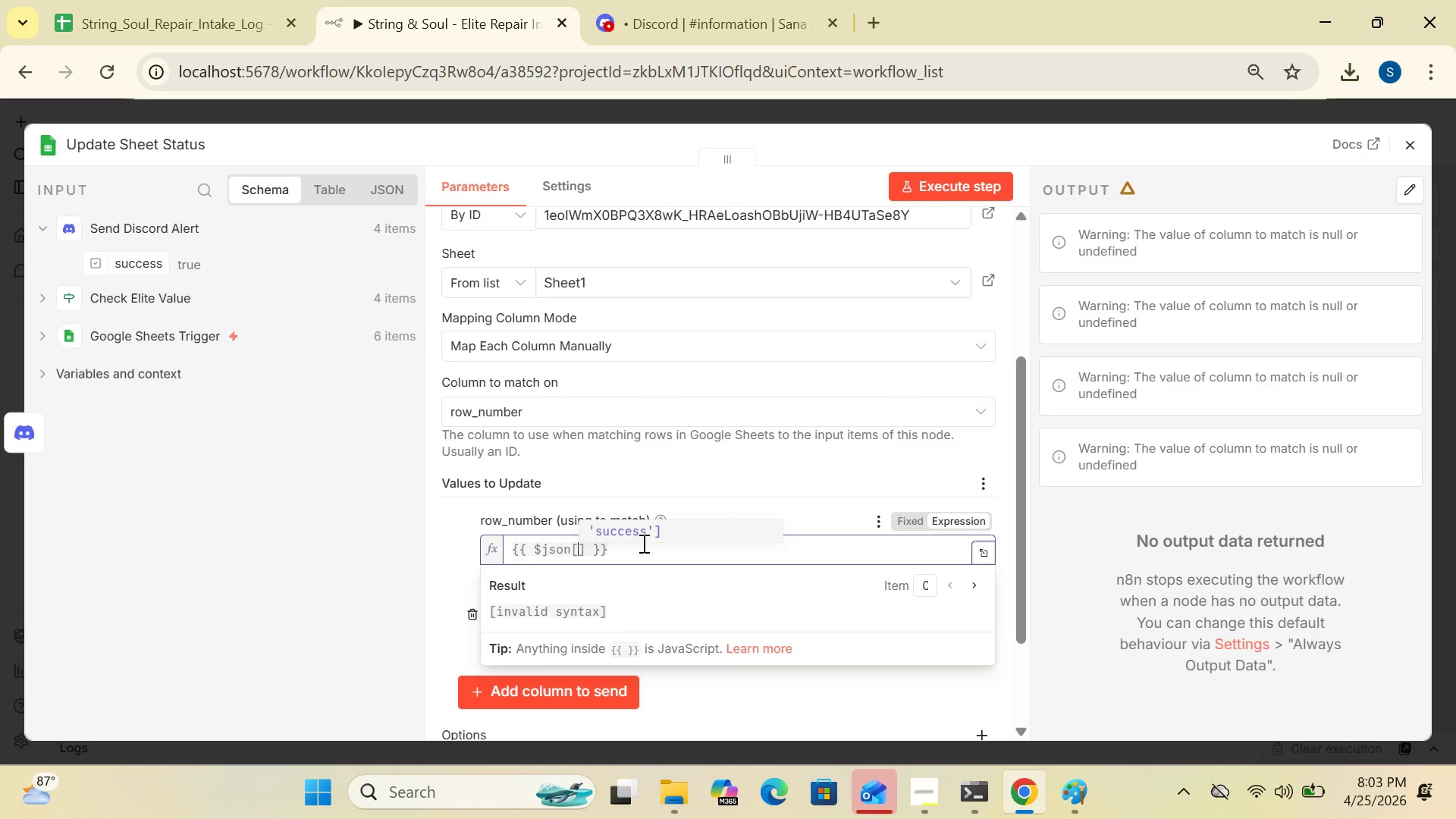 
key(Quote)
 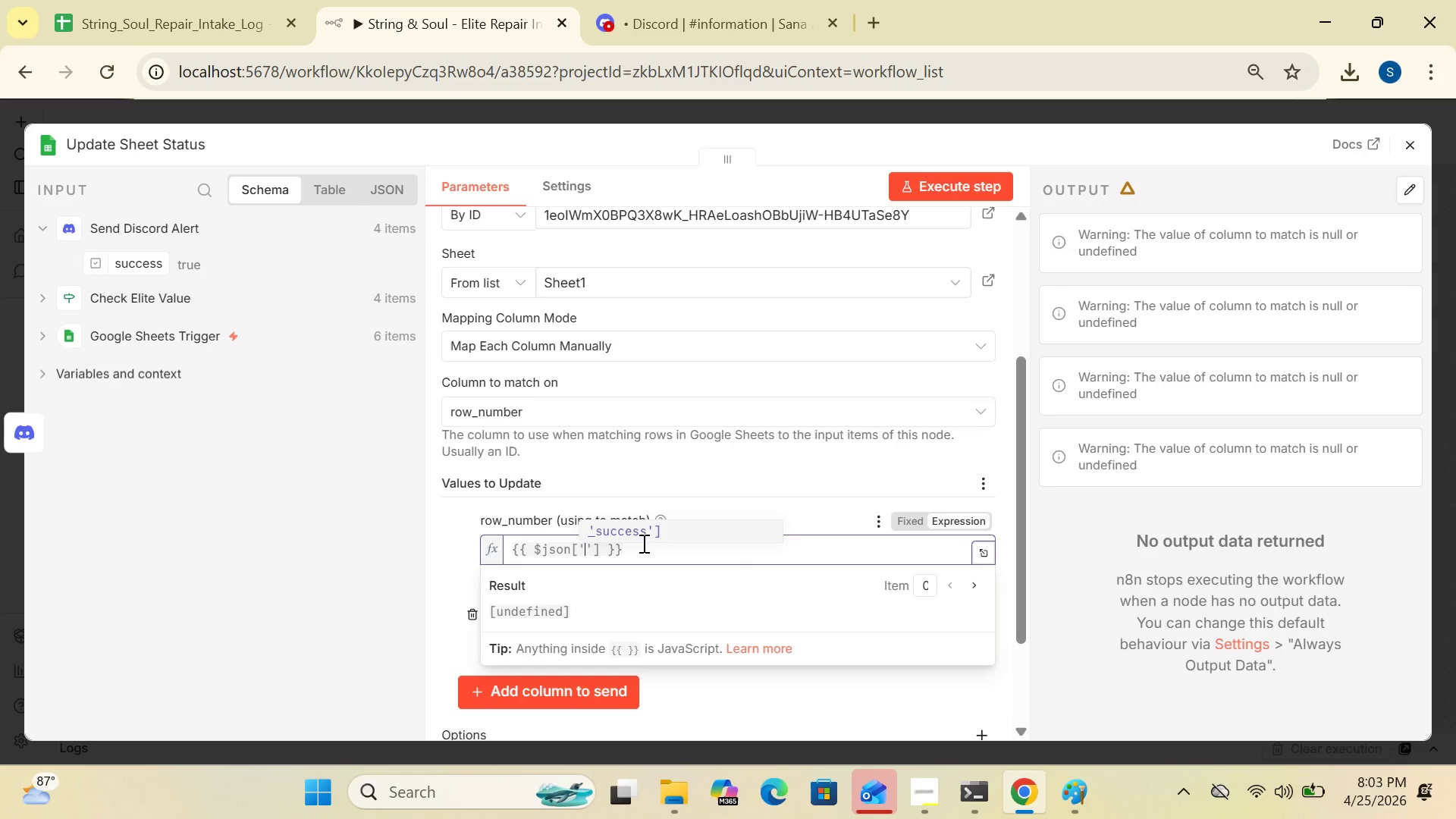 
type(ro)
key(Backspace)
key(Backspace)
key(Backspace)
type("row_number)
 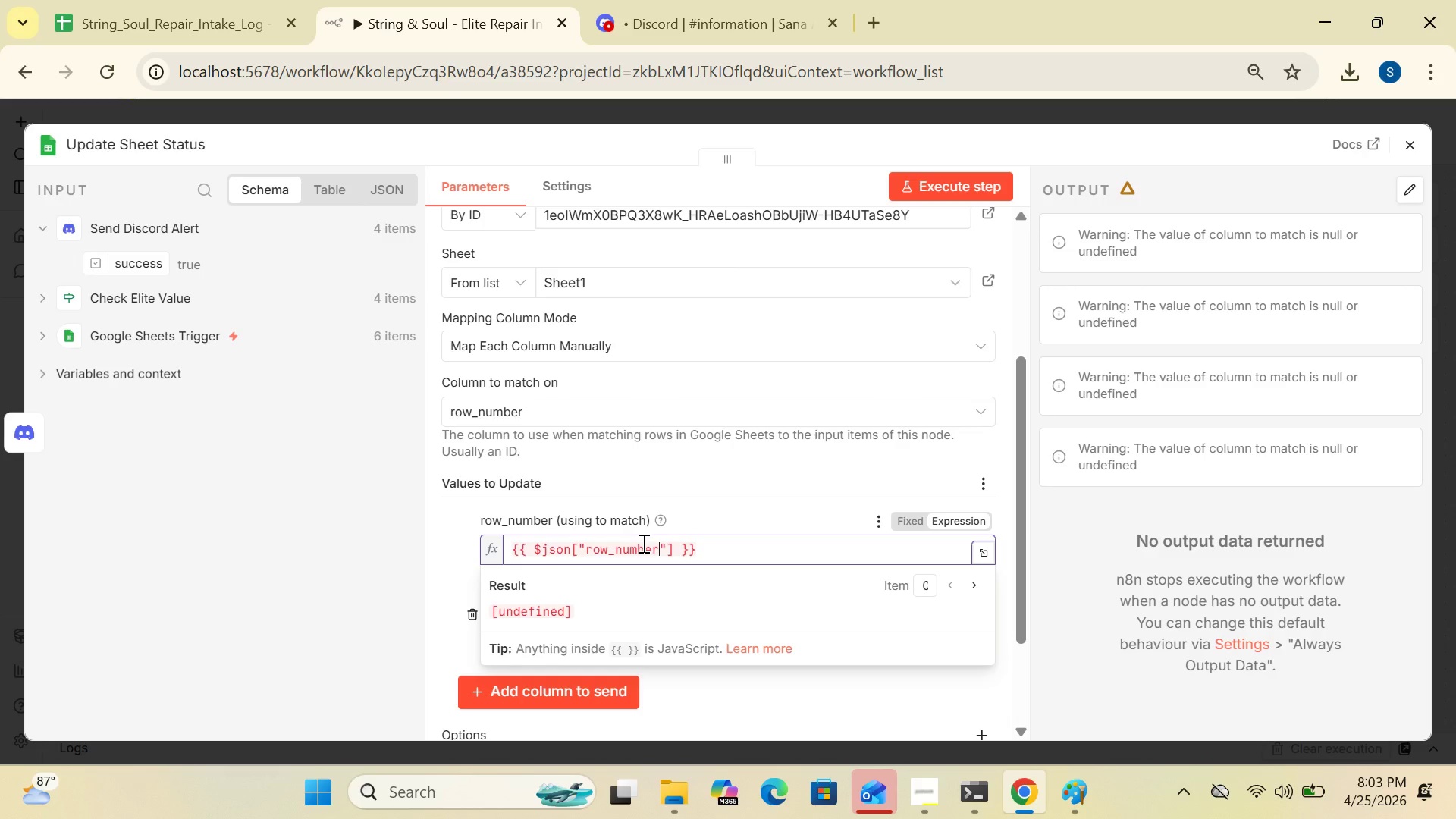 
wait(9.12)
 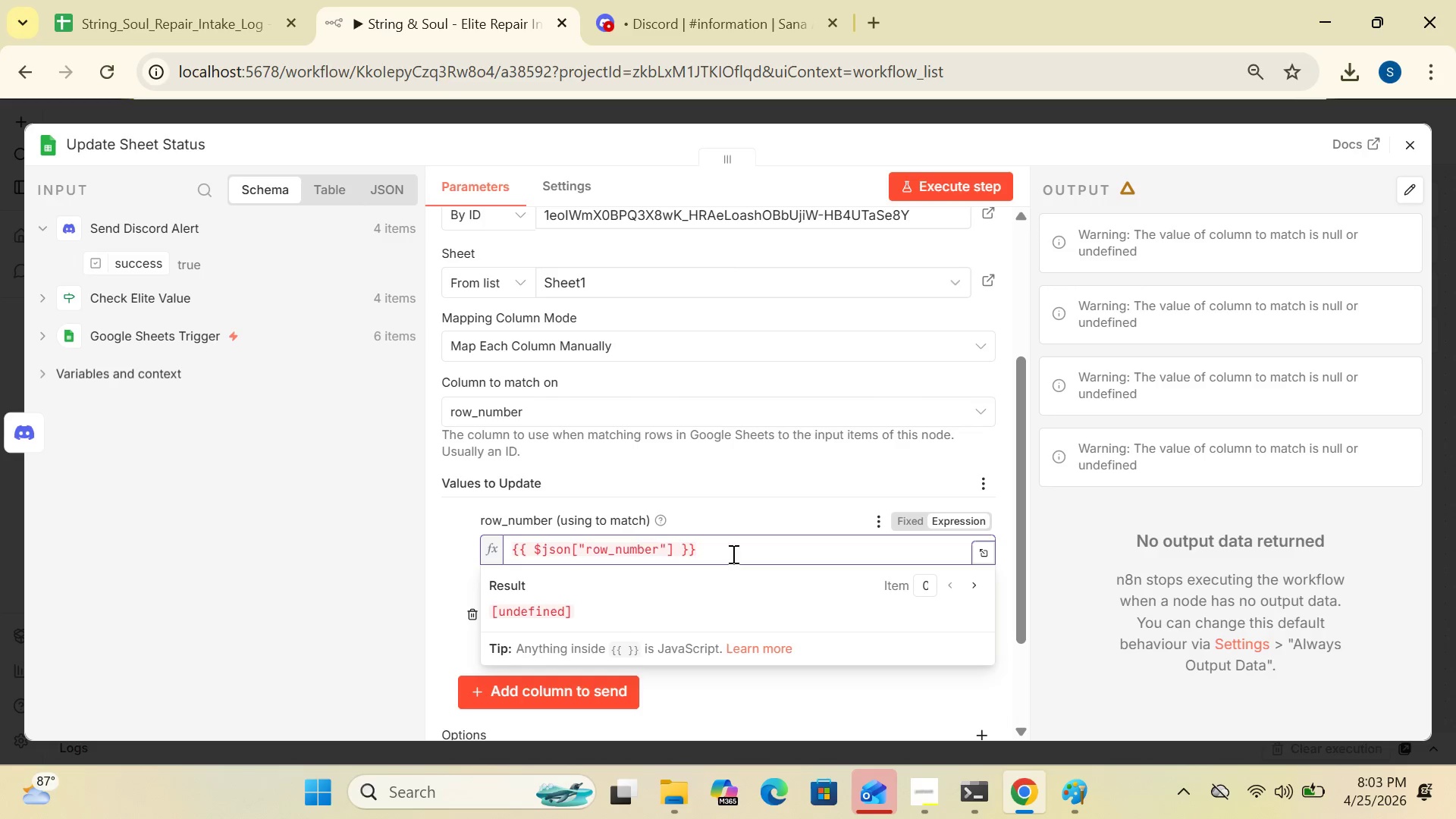 
left_click([78, 298])
 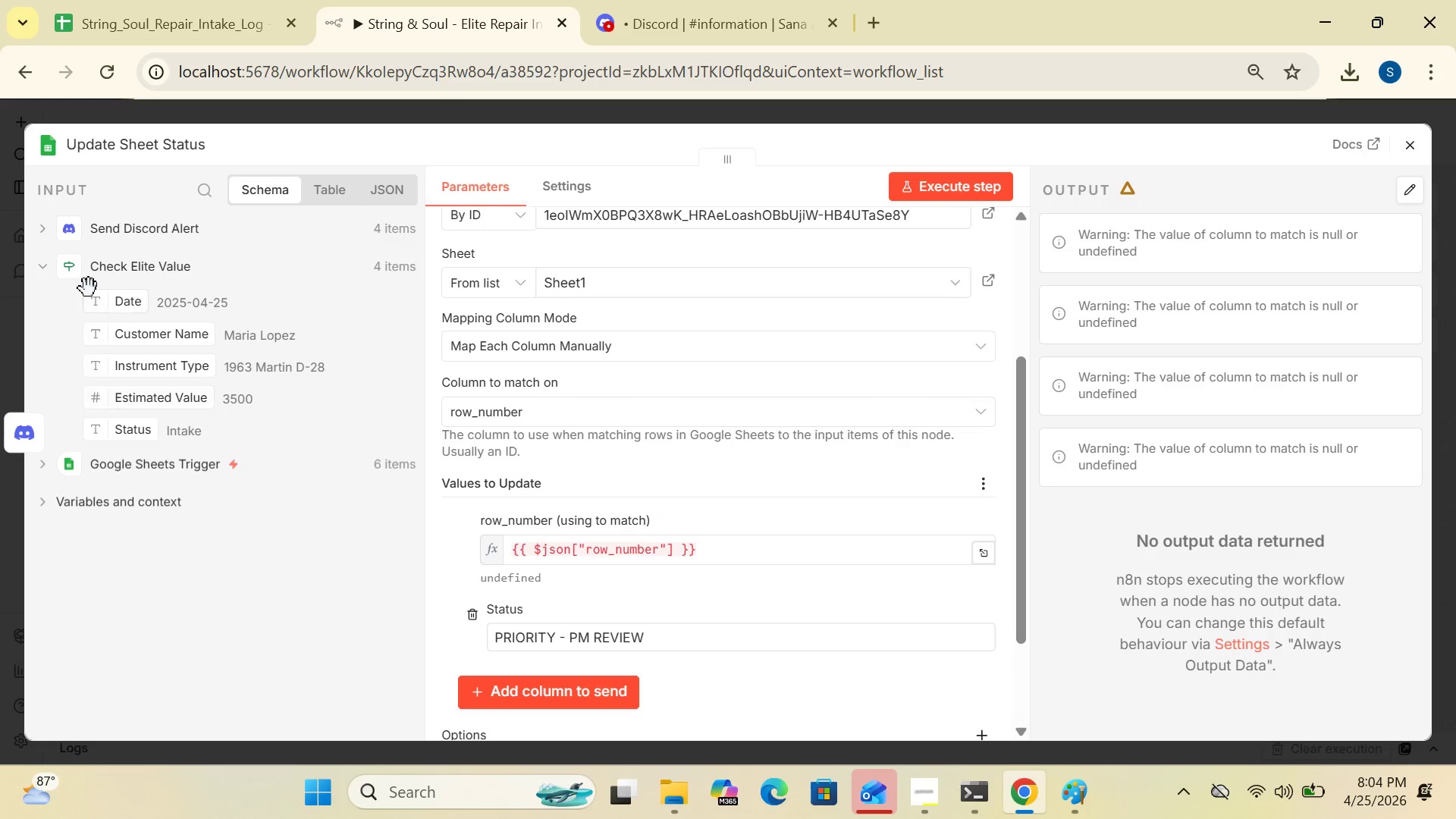 
left_click([73, 223])
 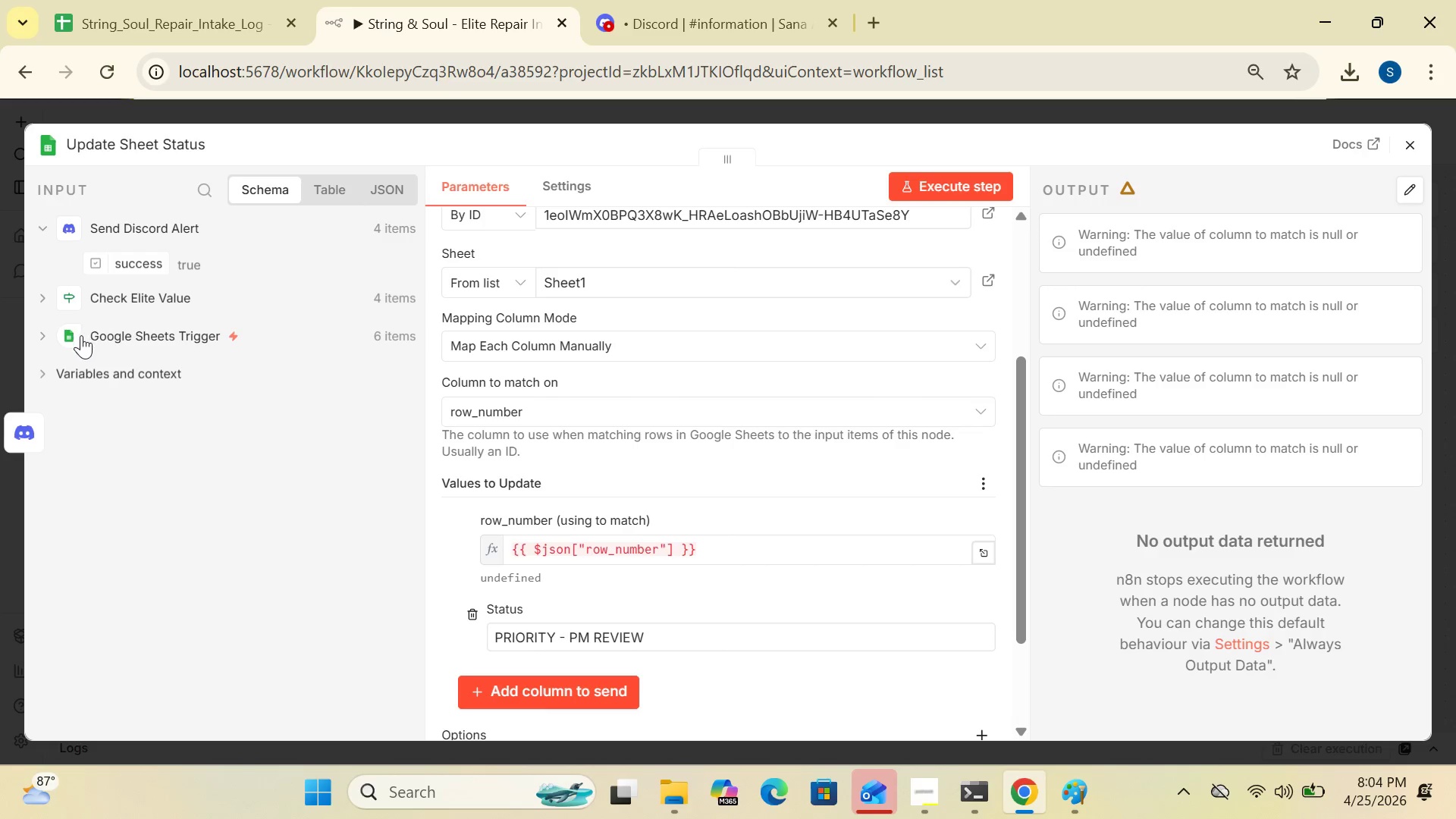 
left_click([72, 337])
 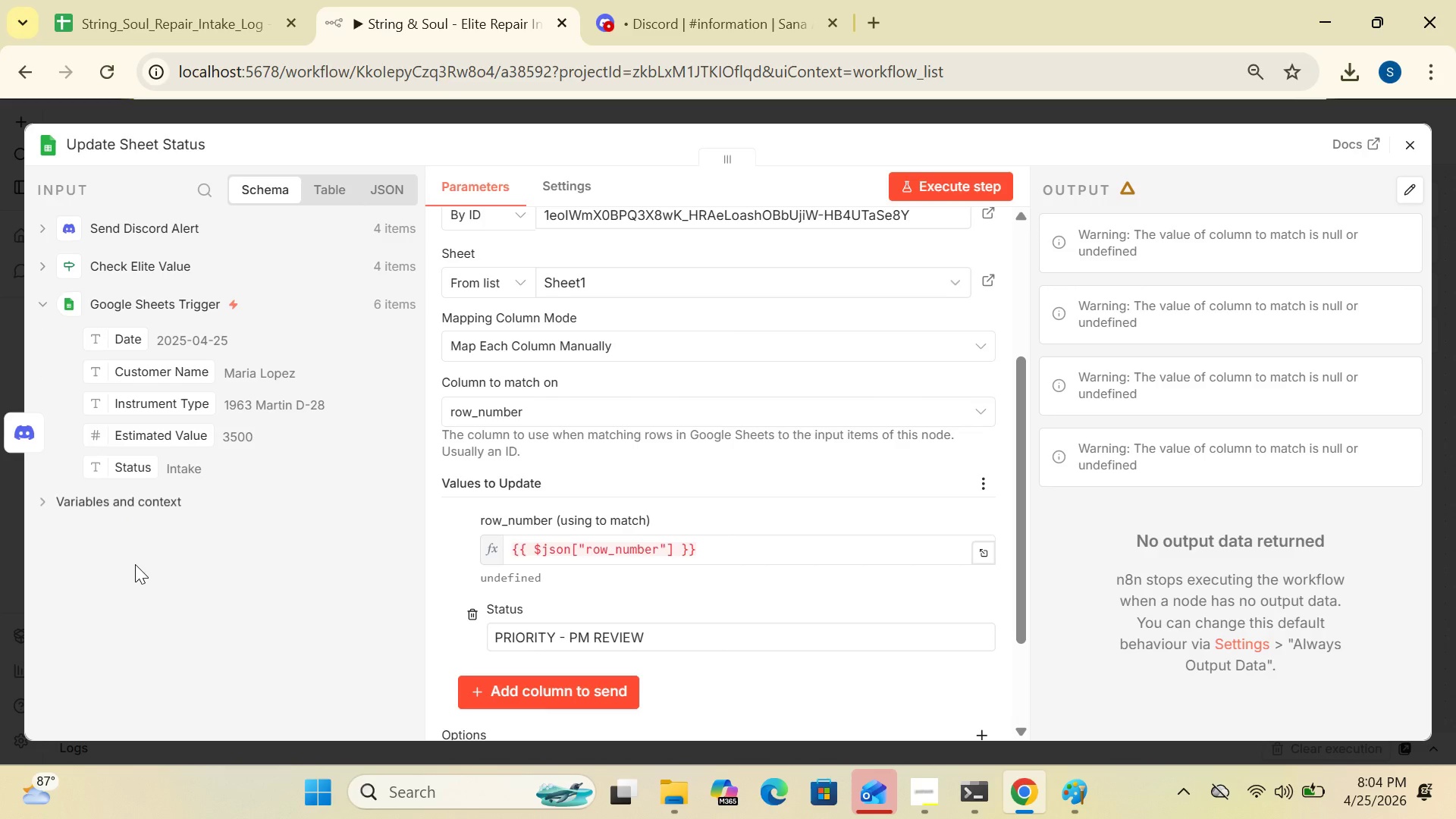 
wait(17.88)
 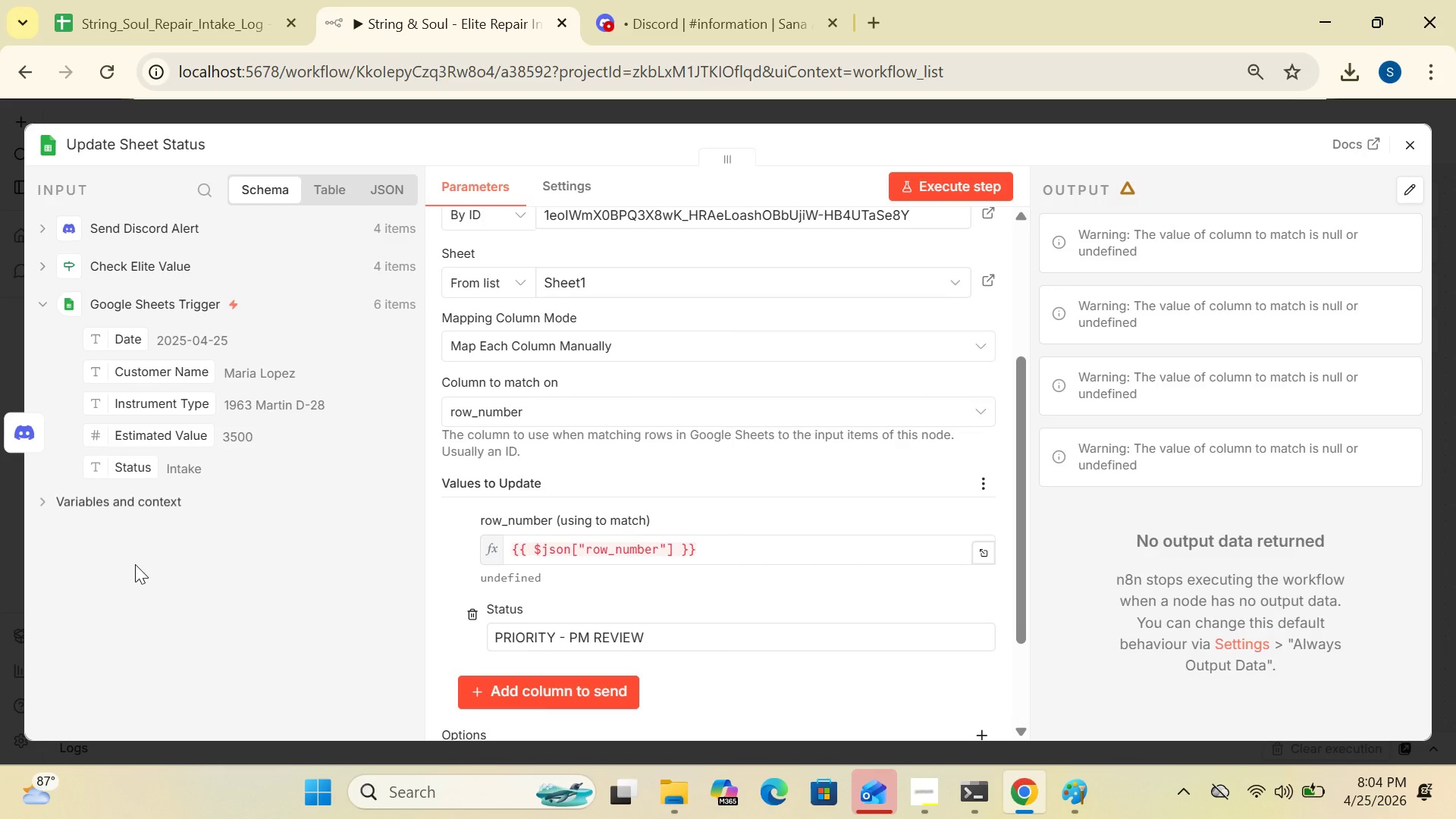 
left_click_drag(start_coordinate=[1019, 573], to_coordinate=[1012, 561])
 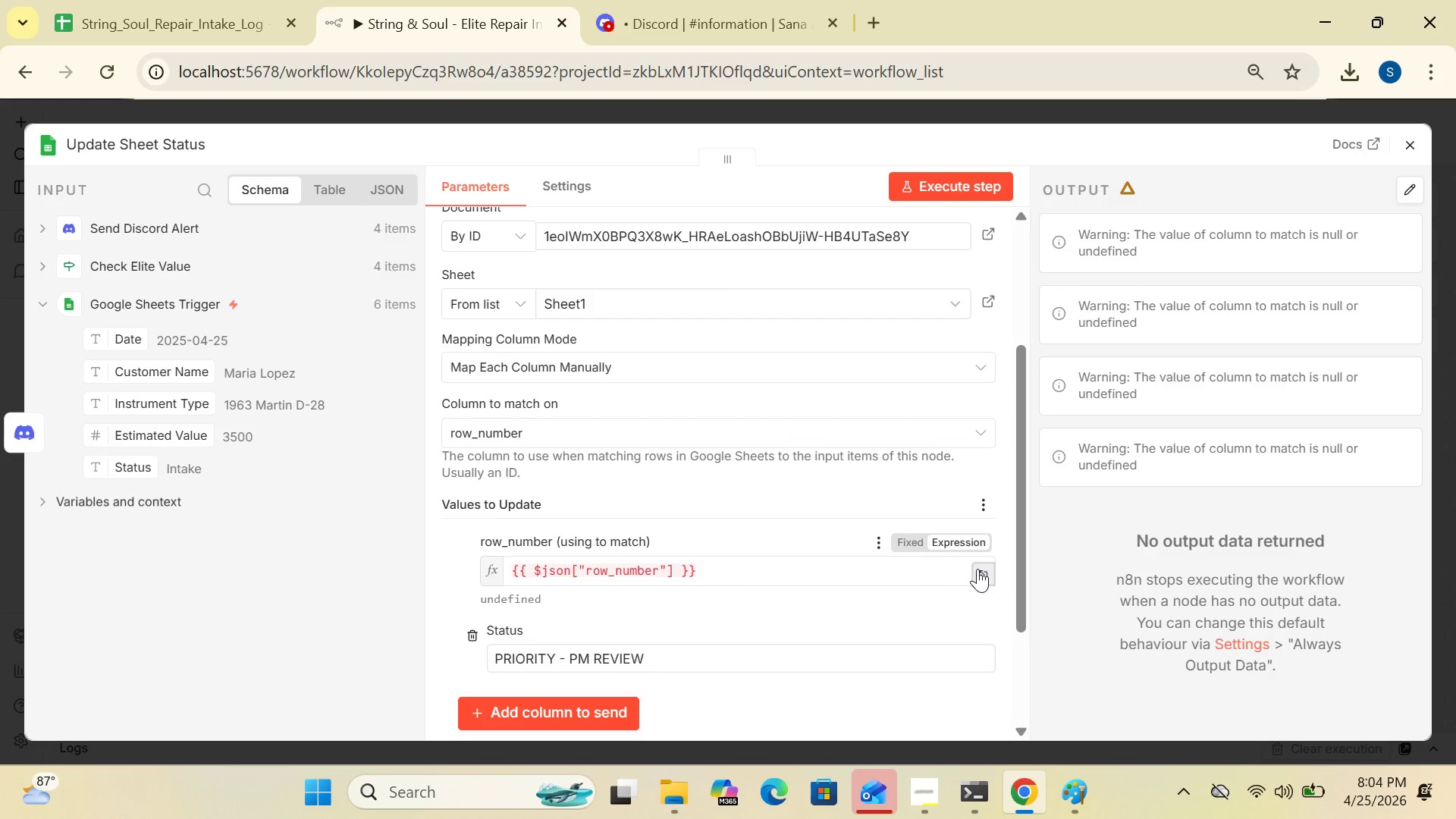 
left_click([977, 569])
 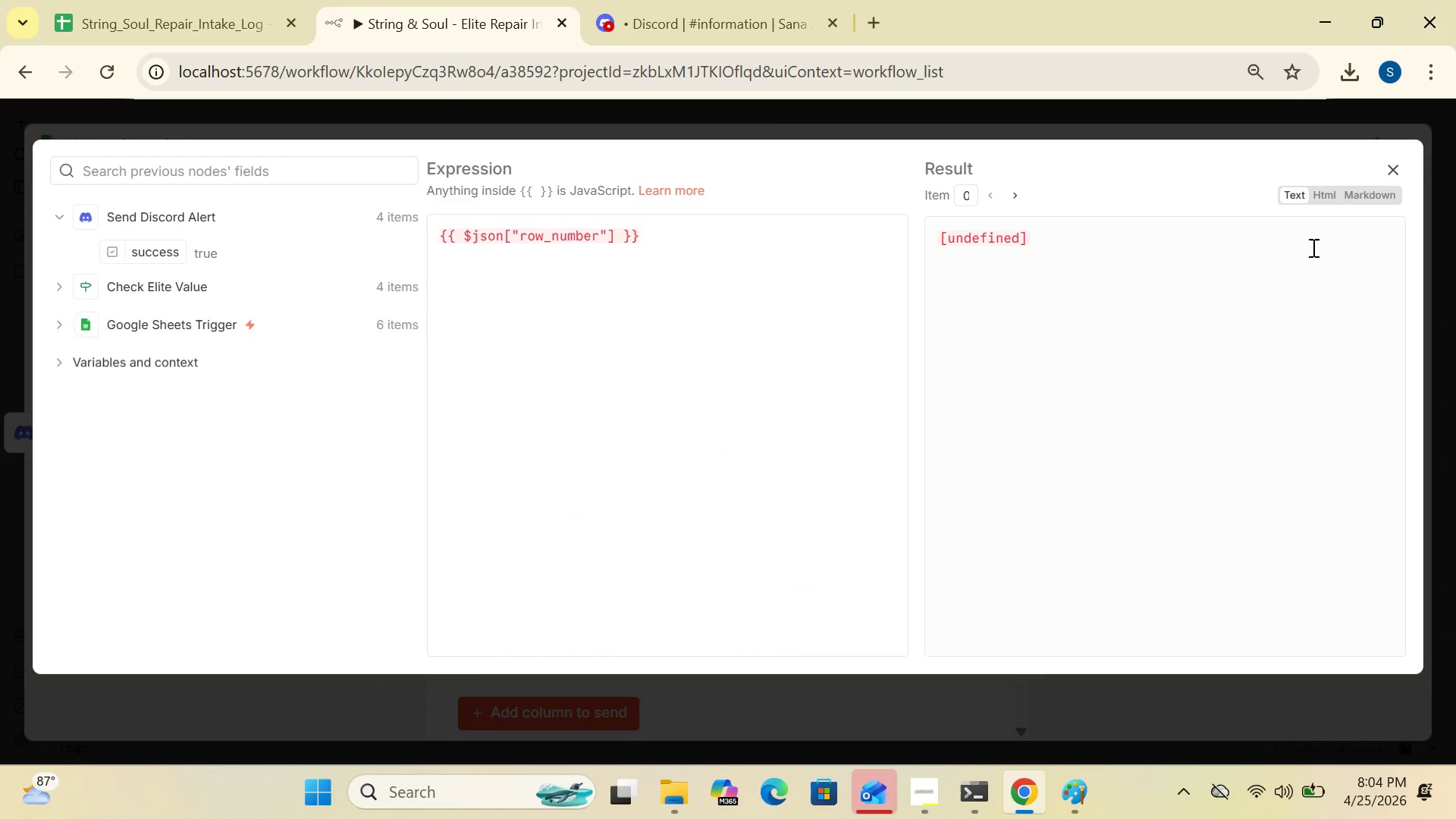 
left_click([1394, 173])
 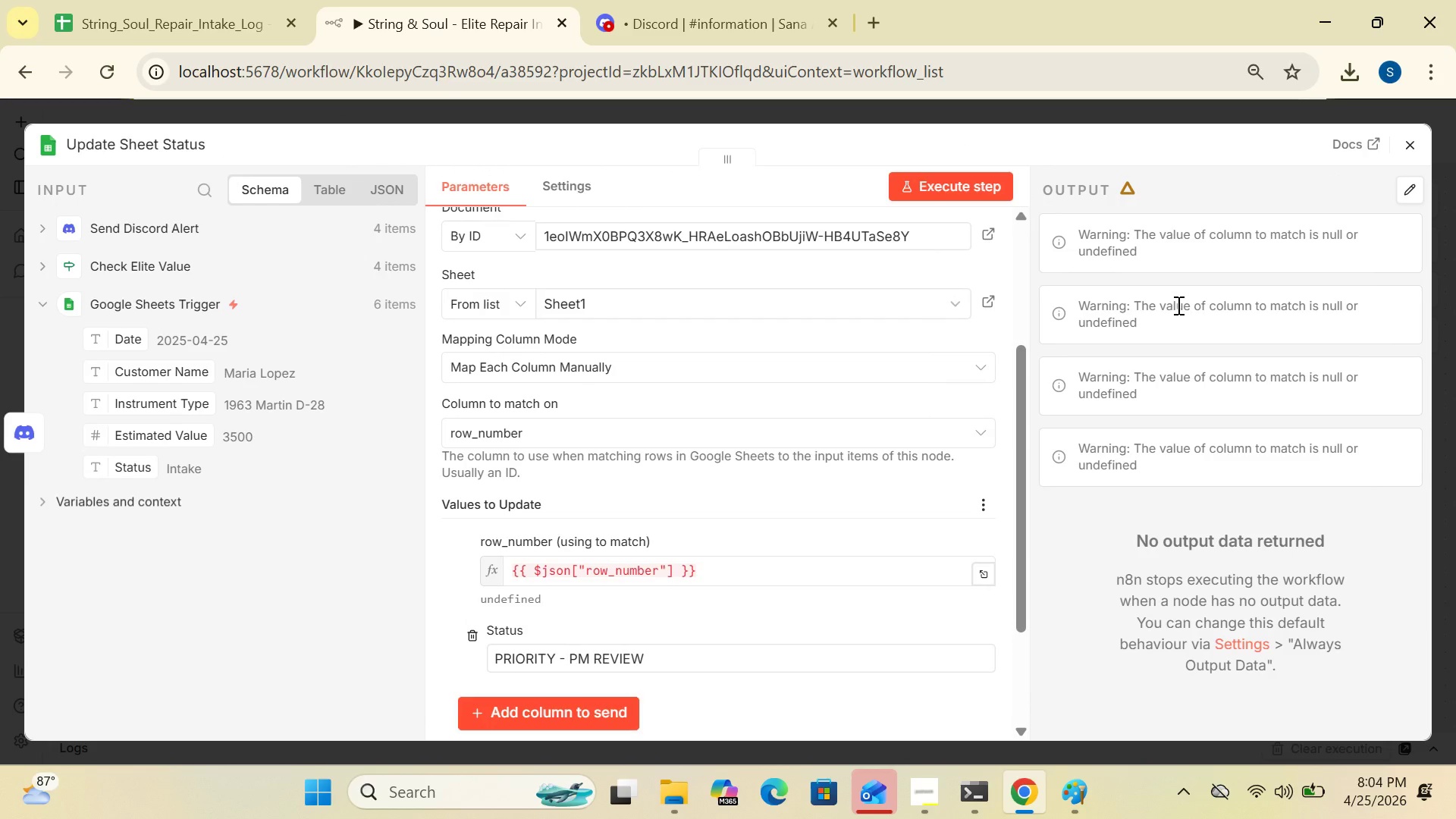 
wait(9.99)
 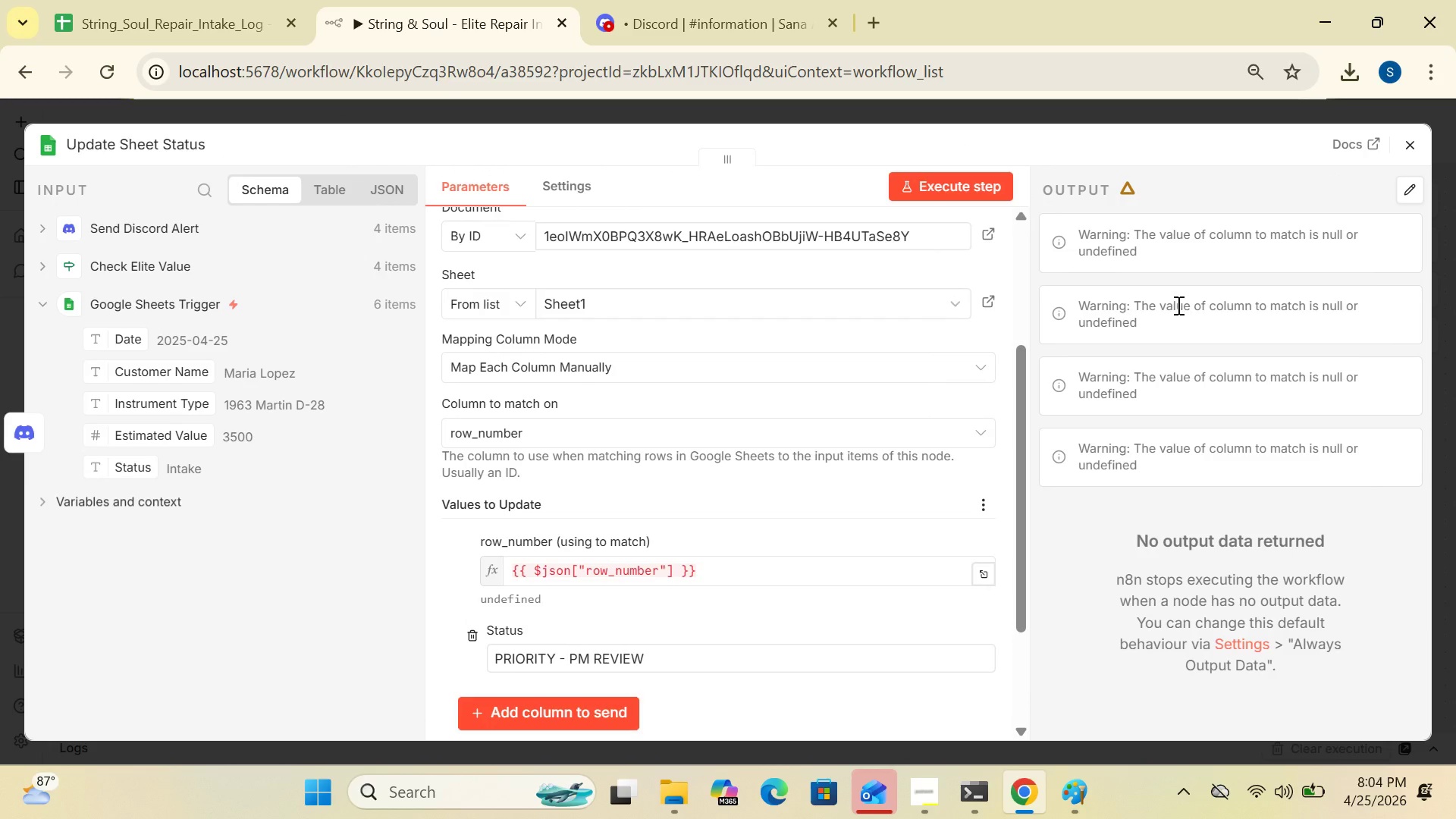 
mouse_move([848, 535])
 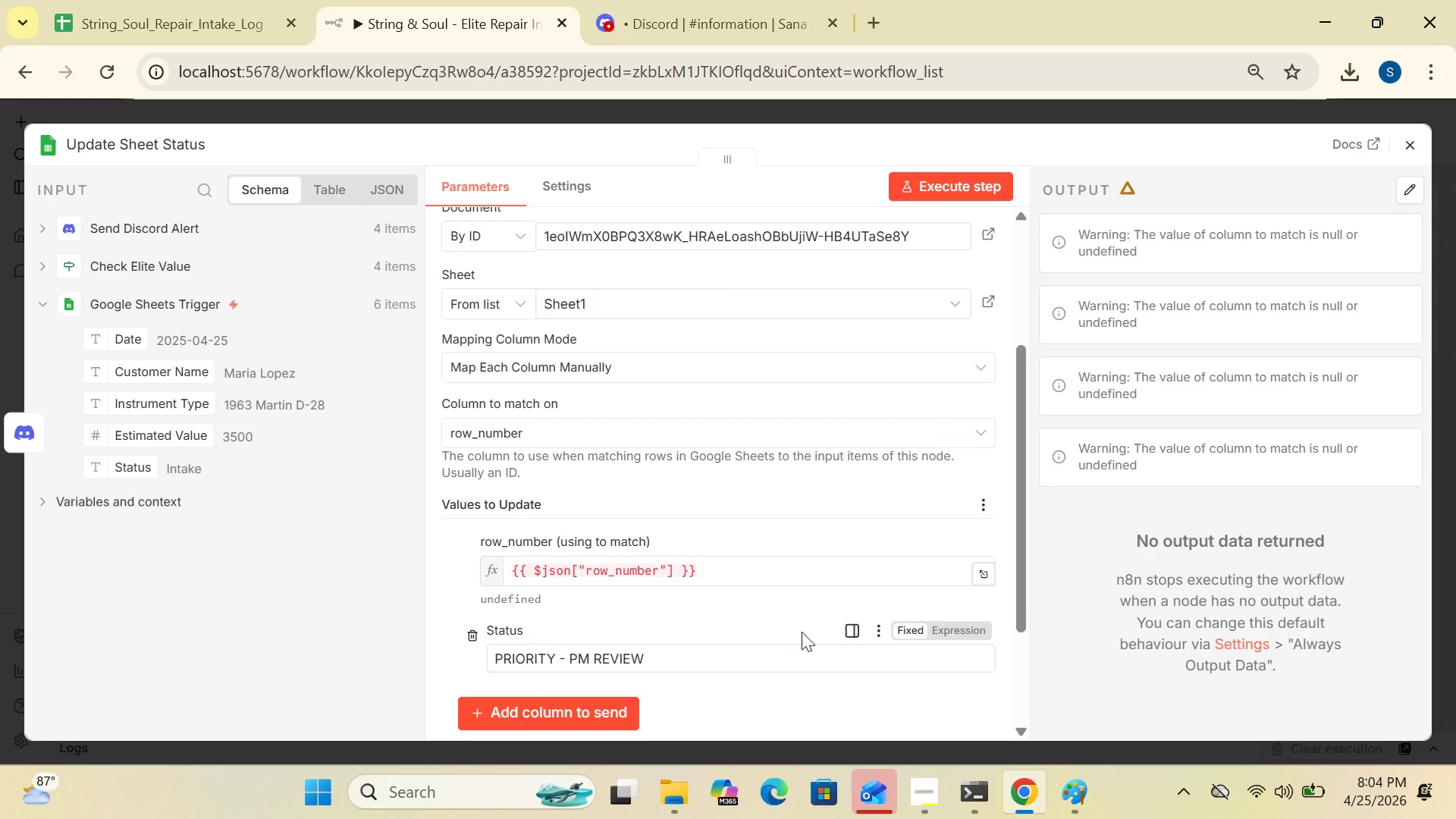 
wait(10.08)
 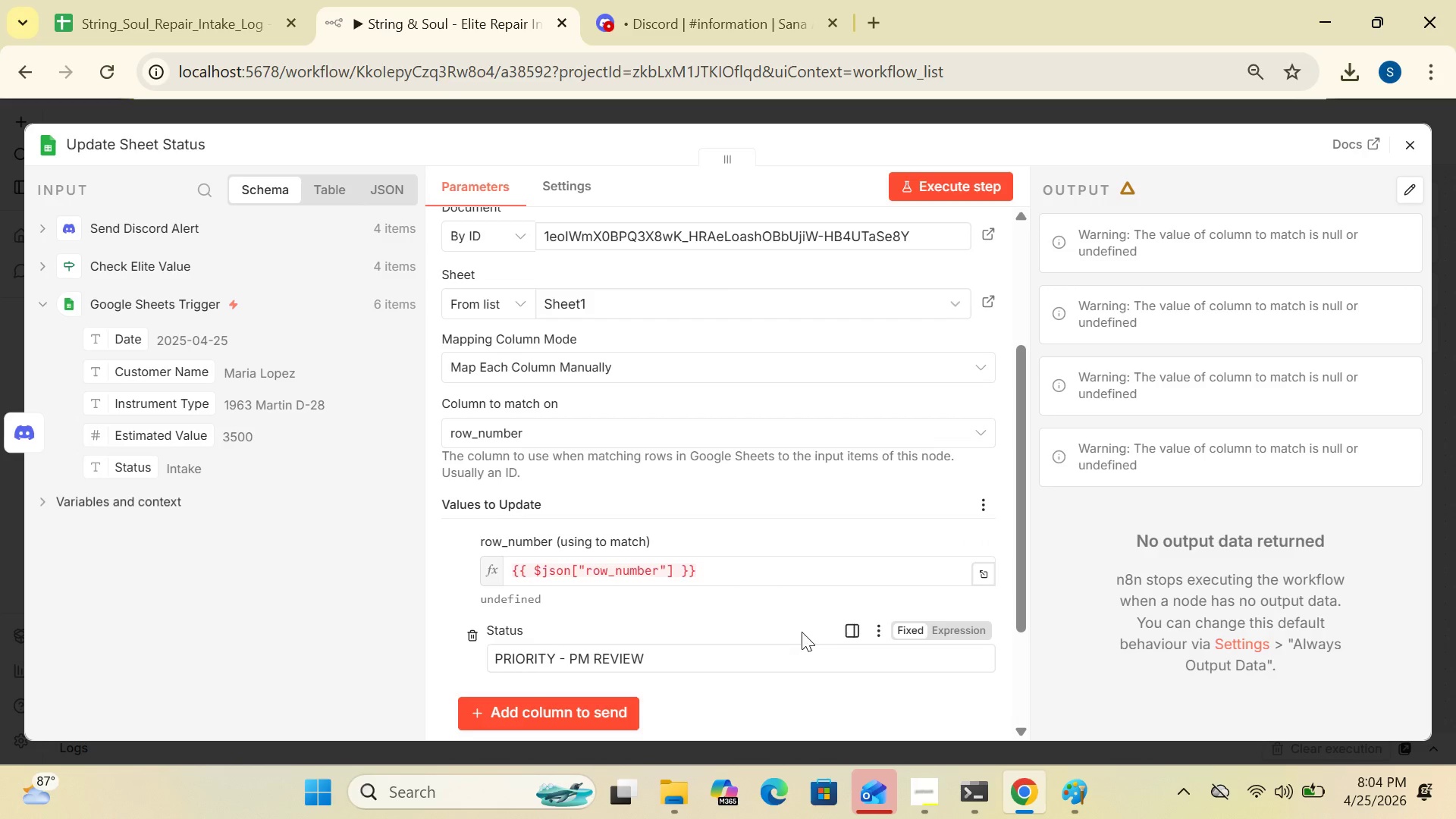 
left_click_drag(start_coordinate=[1023, 602], to_coordinate=[1023, 594])
 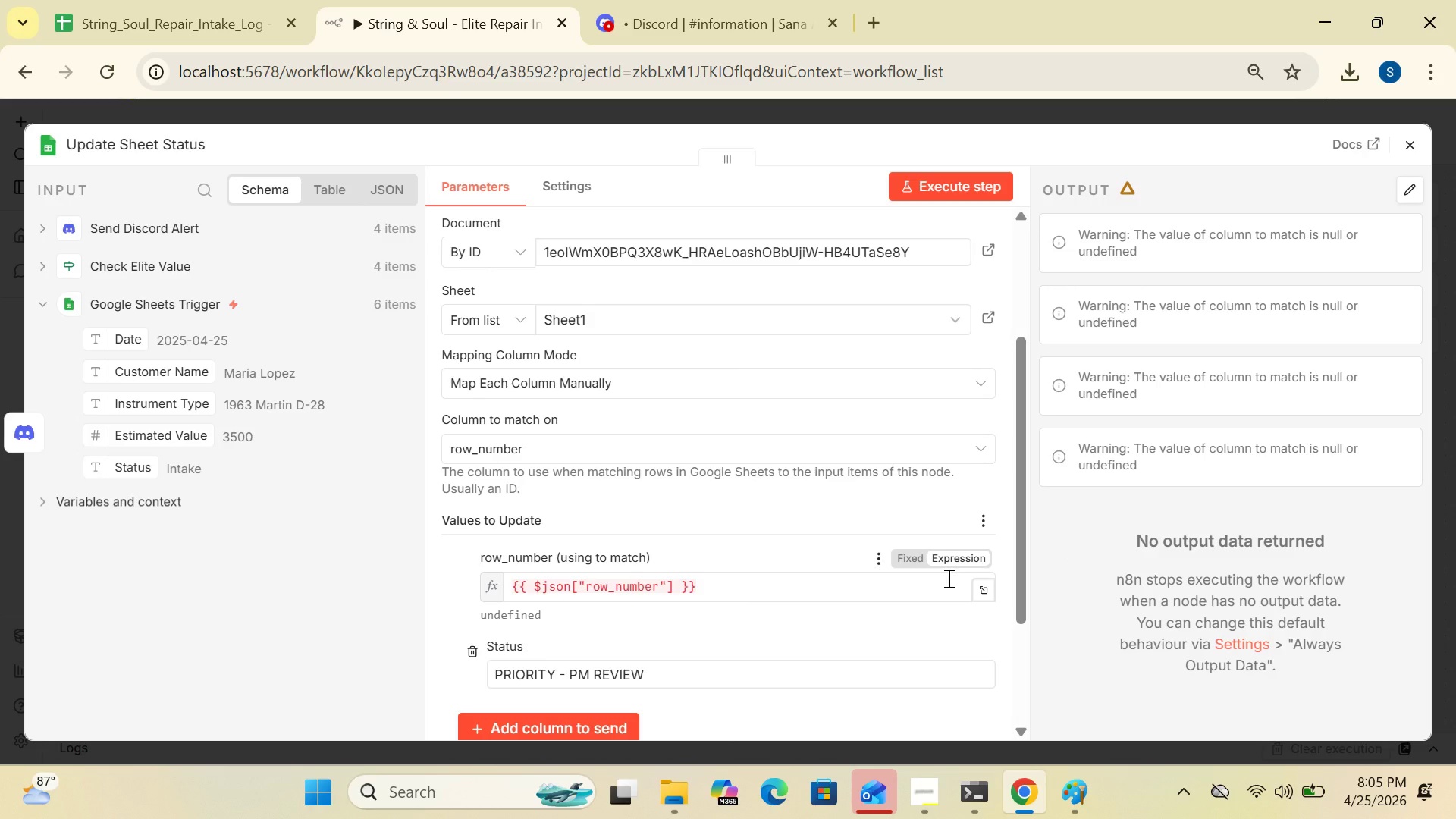 
wait(24.09)
 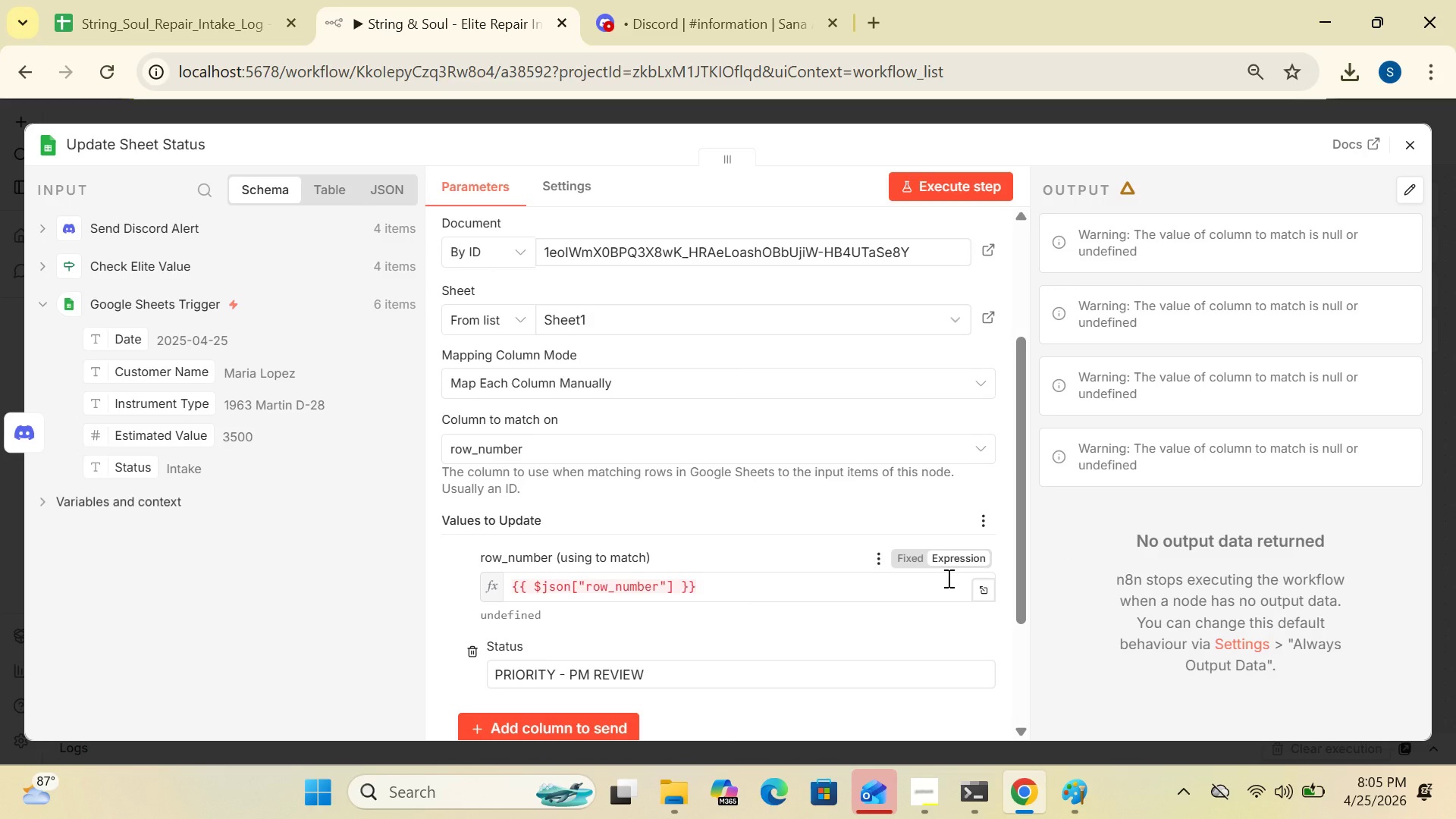 
left_click([990, 595])
 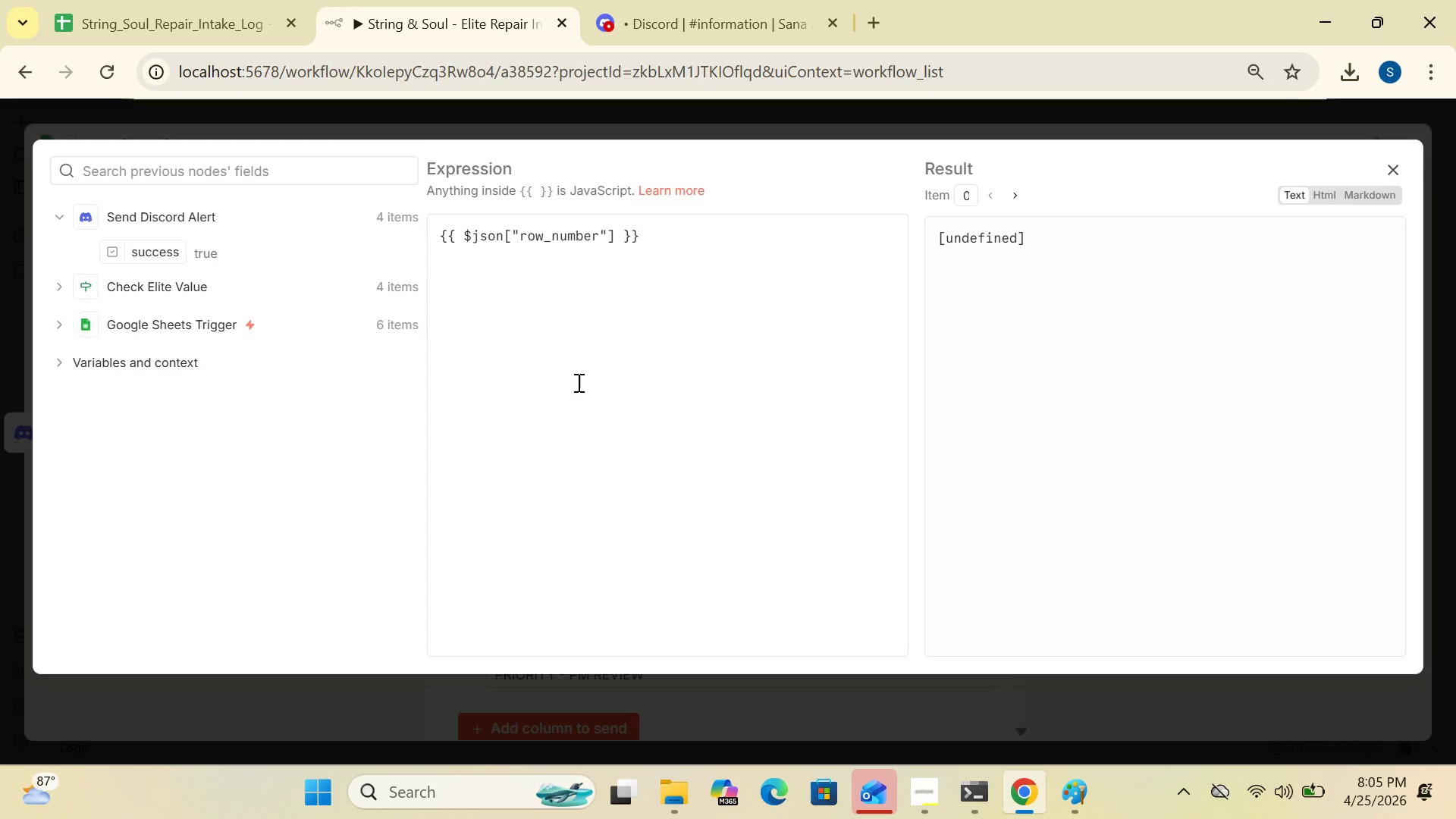 
wait(26.34)
 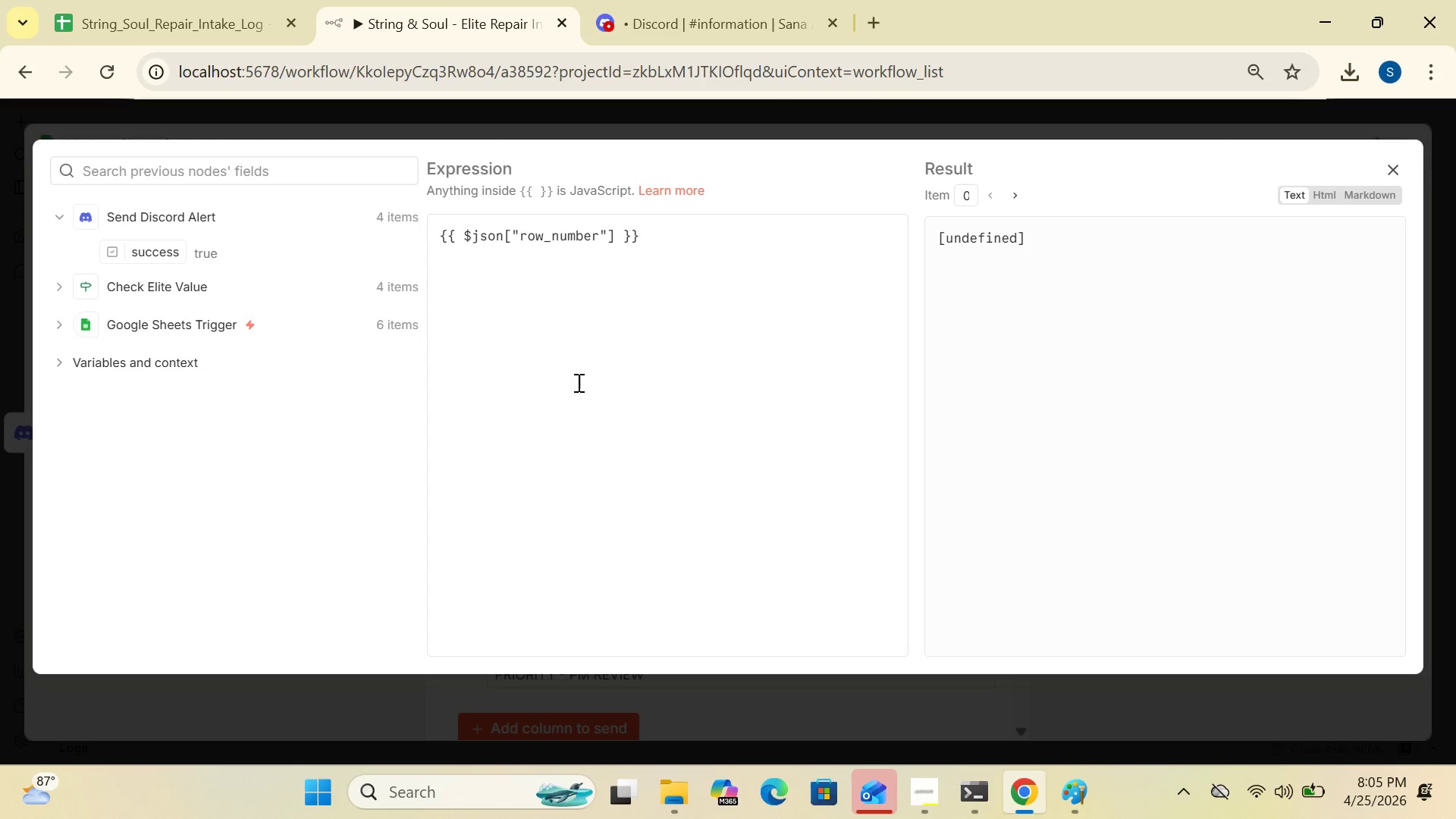 
left_click([649, 245])
 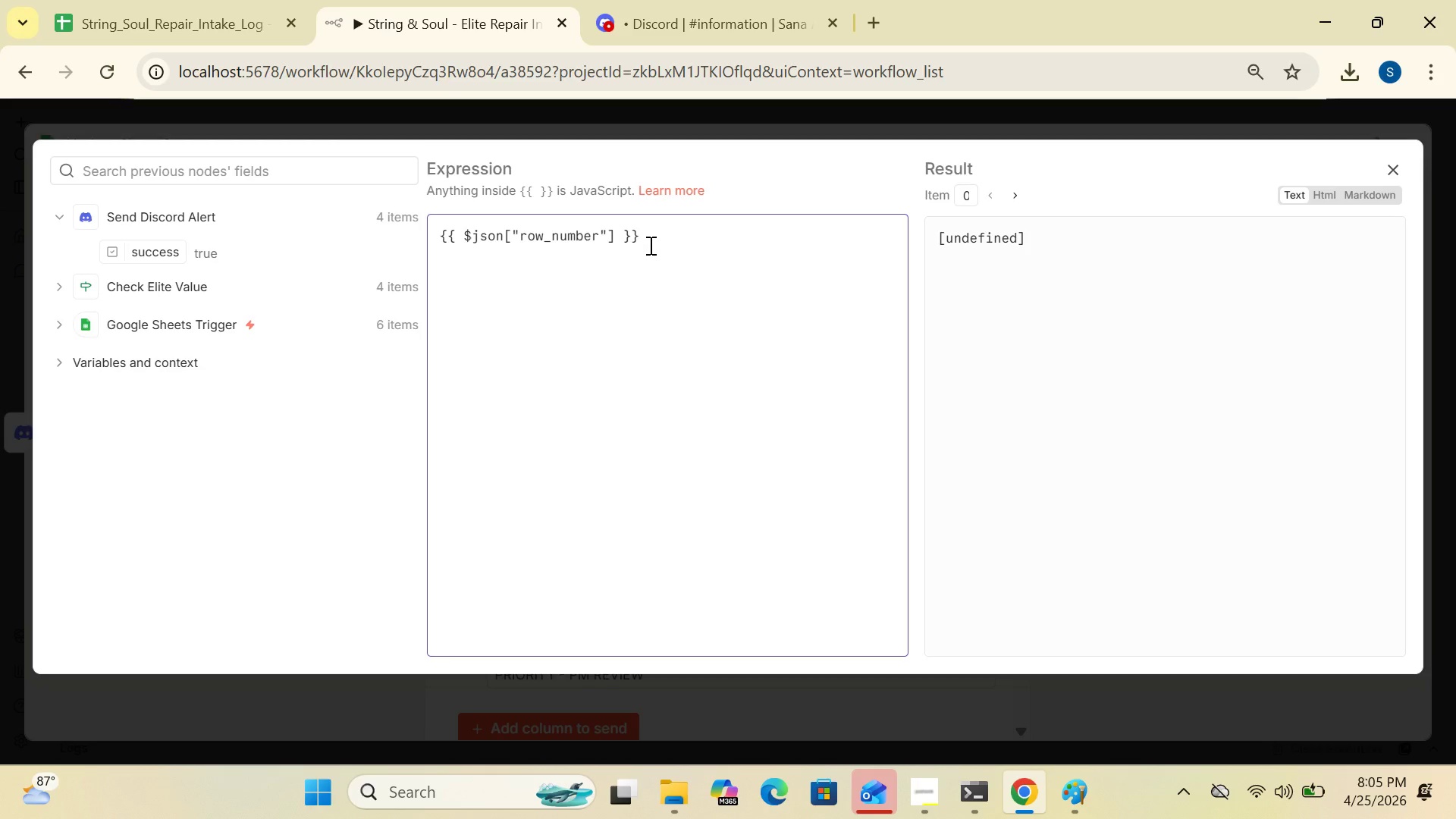 
key(Backspace)
 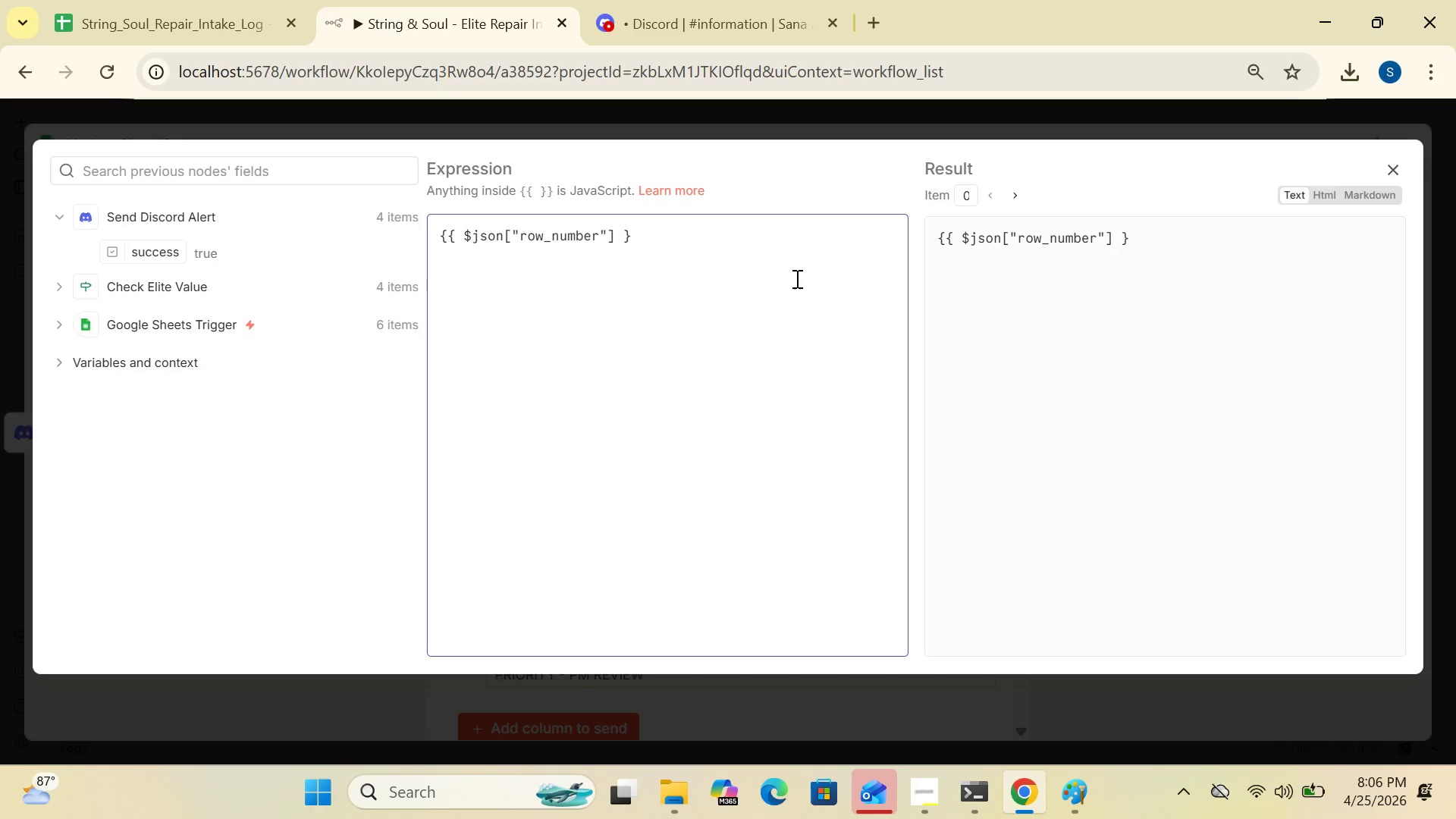 
wait(34.55)
 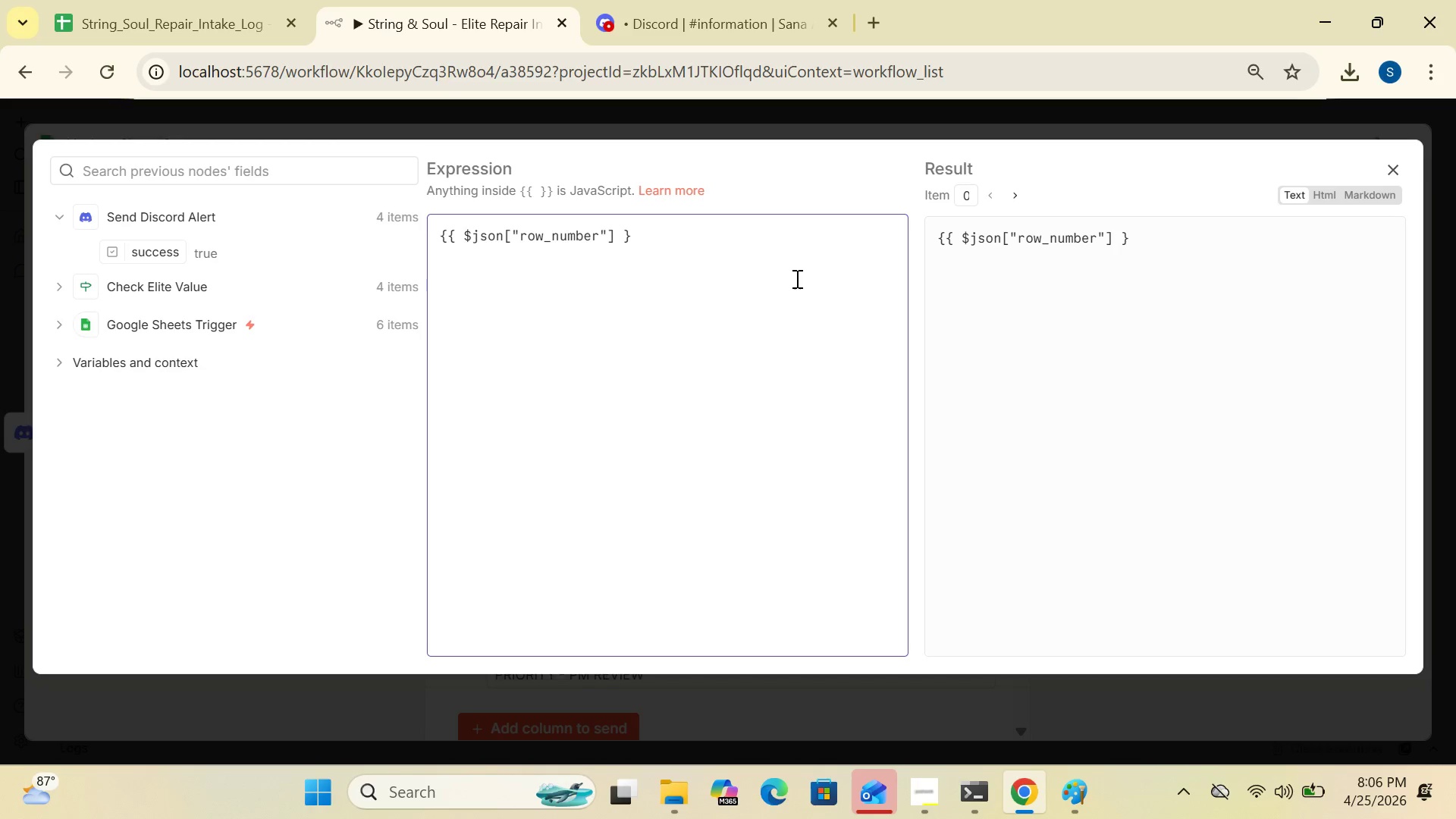 
left_click_drag(start_coordinate=[802, 296], to_coordinate=[1060, 282])
 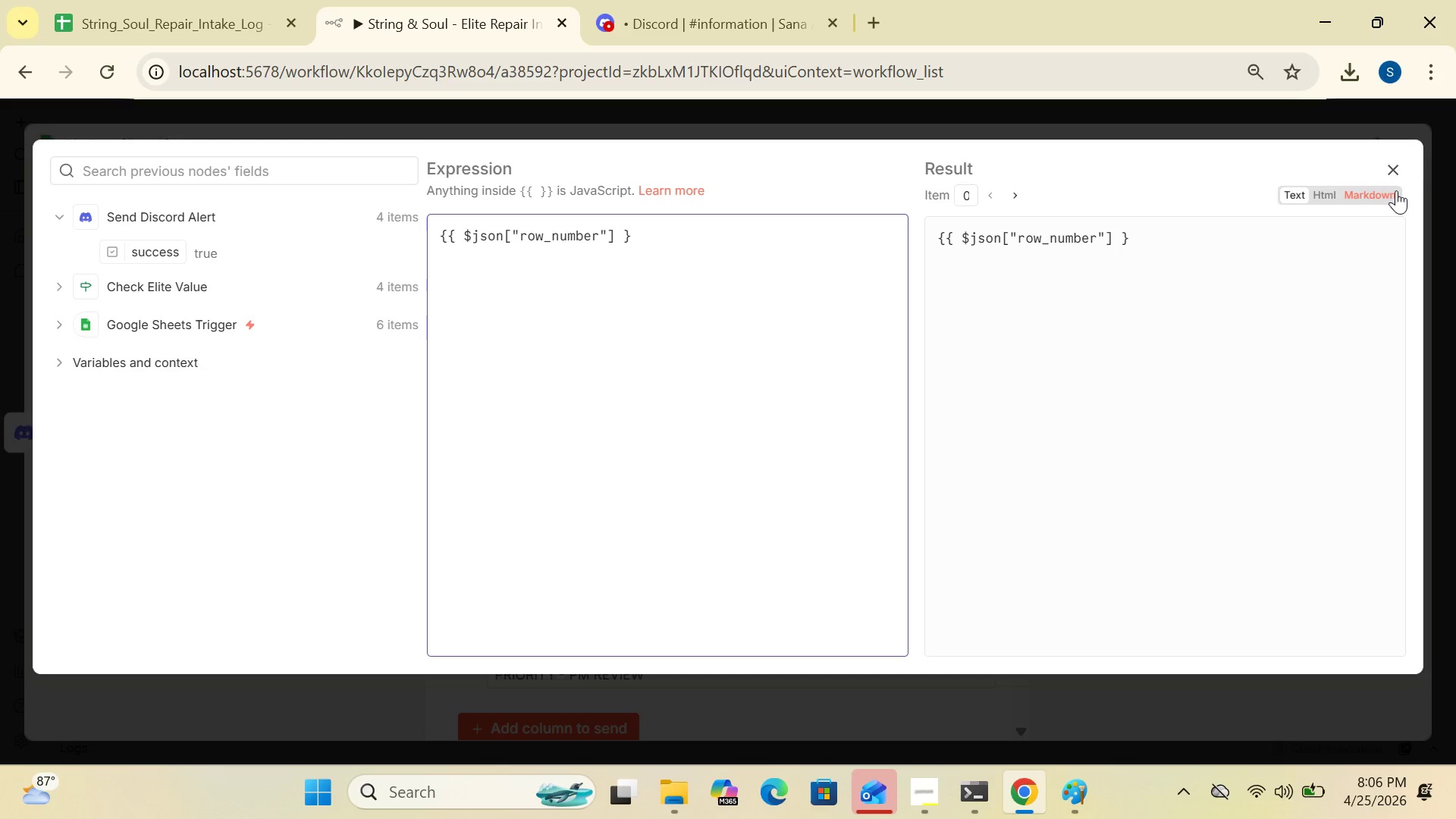 
left_click([1397, 160])
 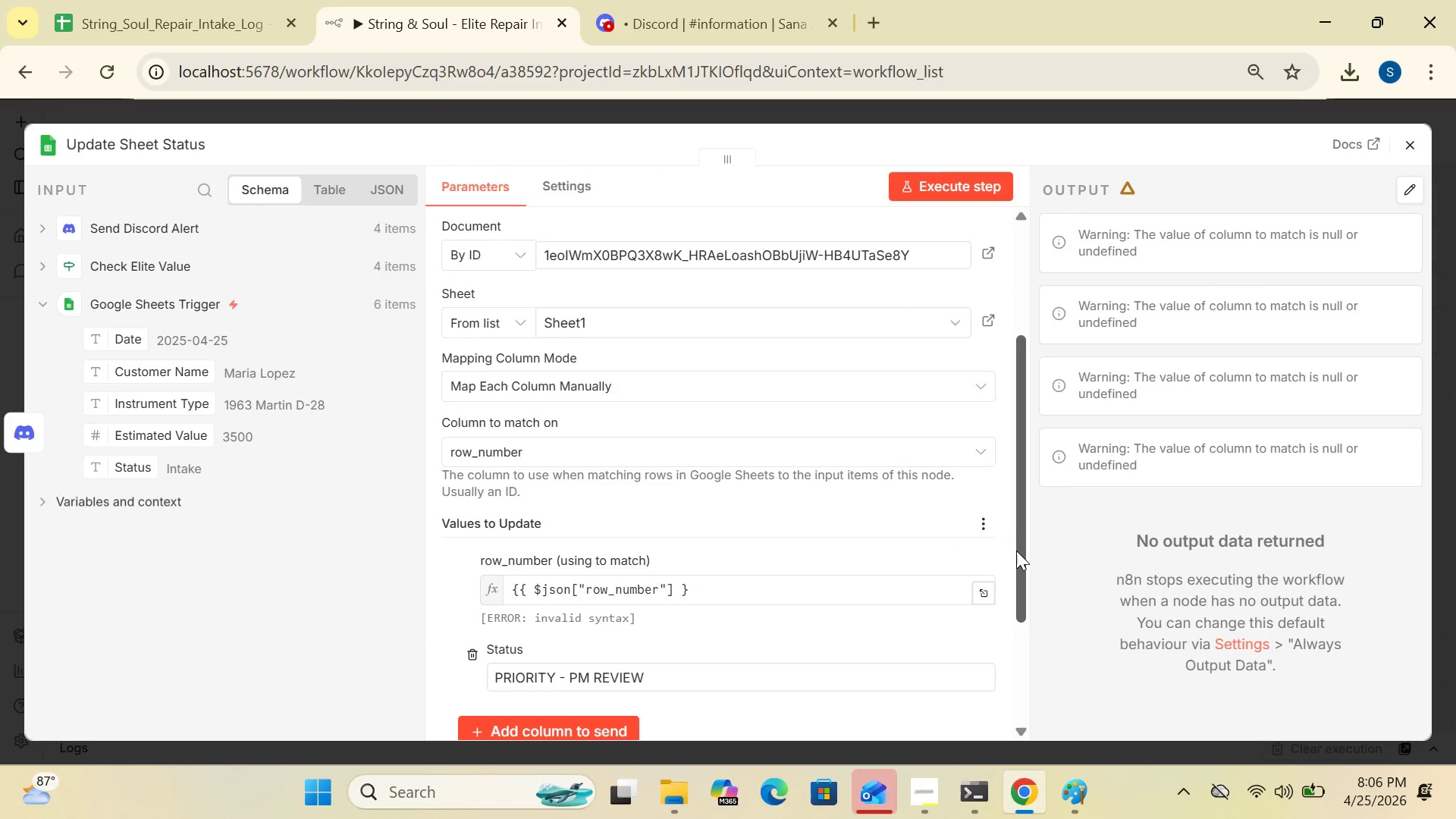 
wait(13.86)
 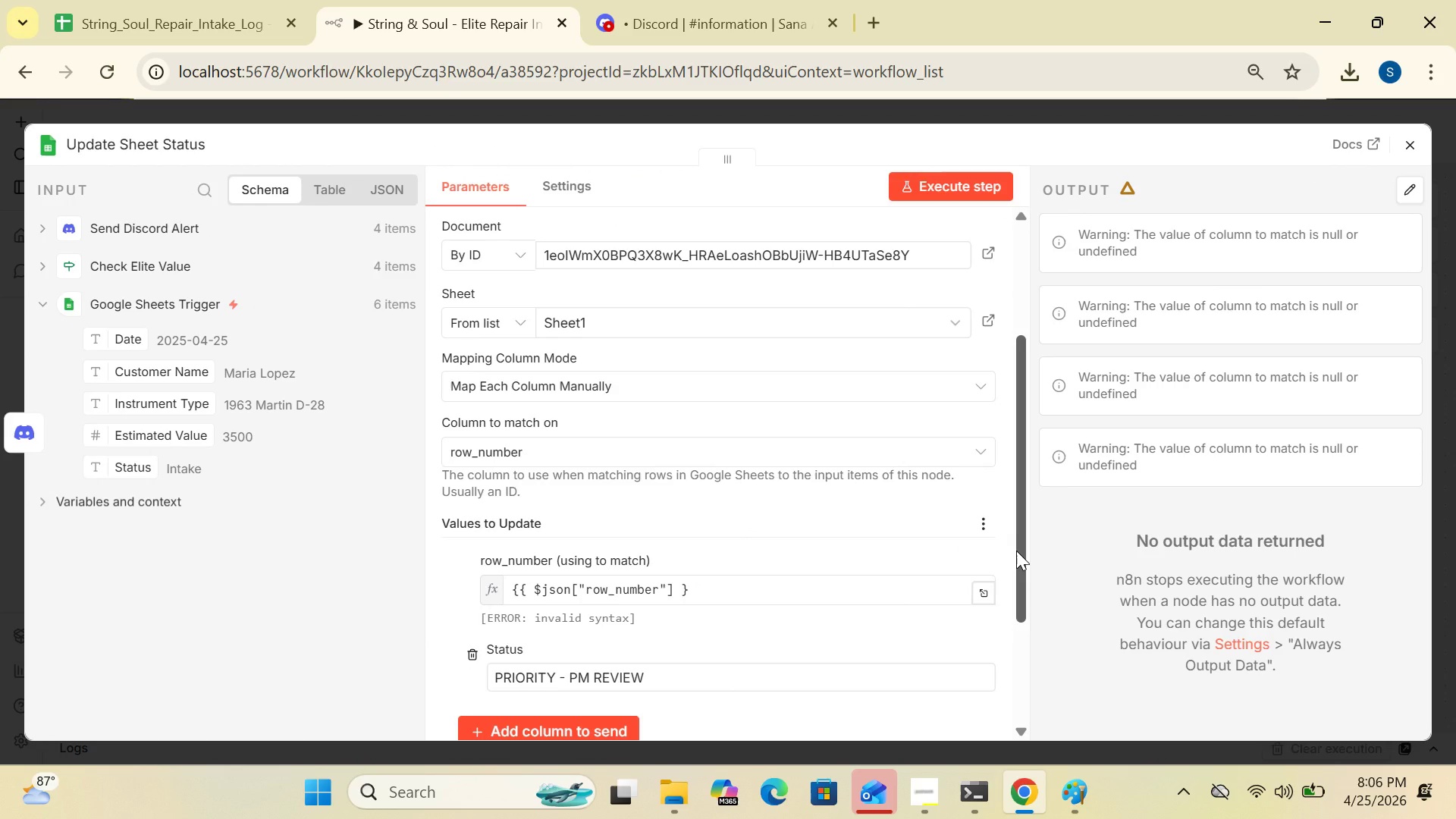 
left_click([615, 444])
 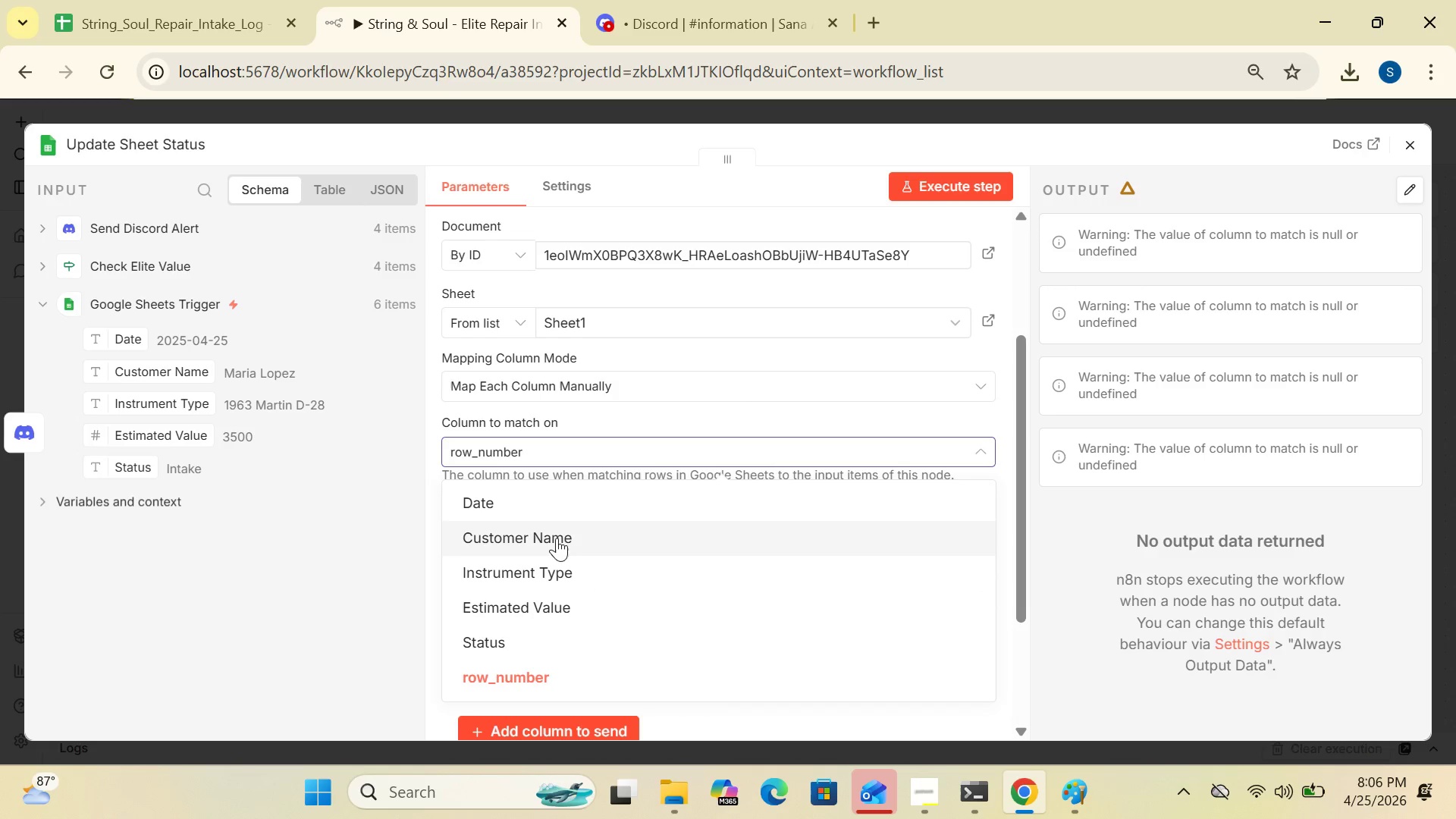 
left_click([557, 538])
 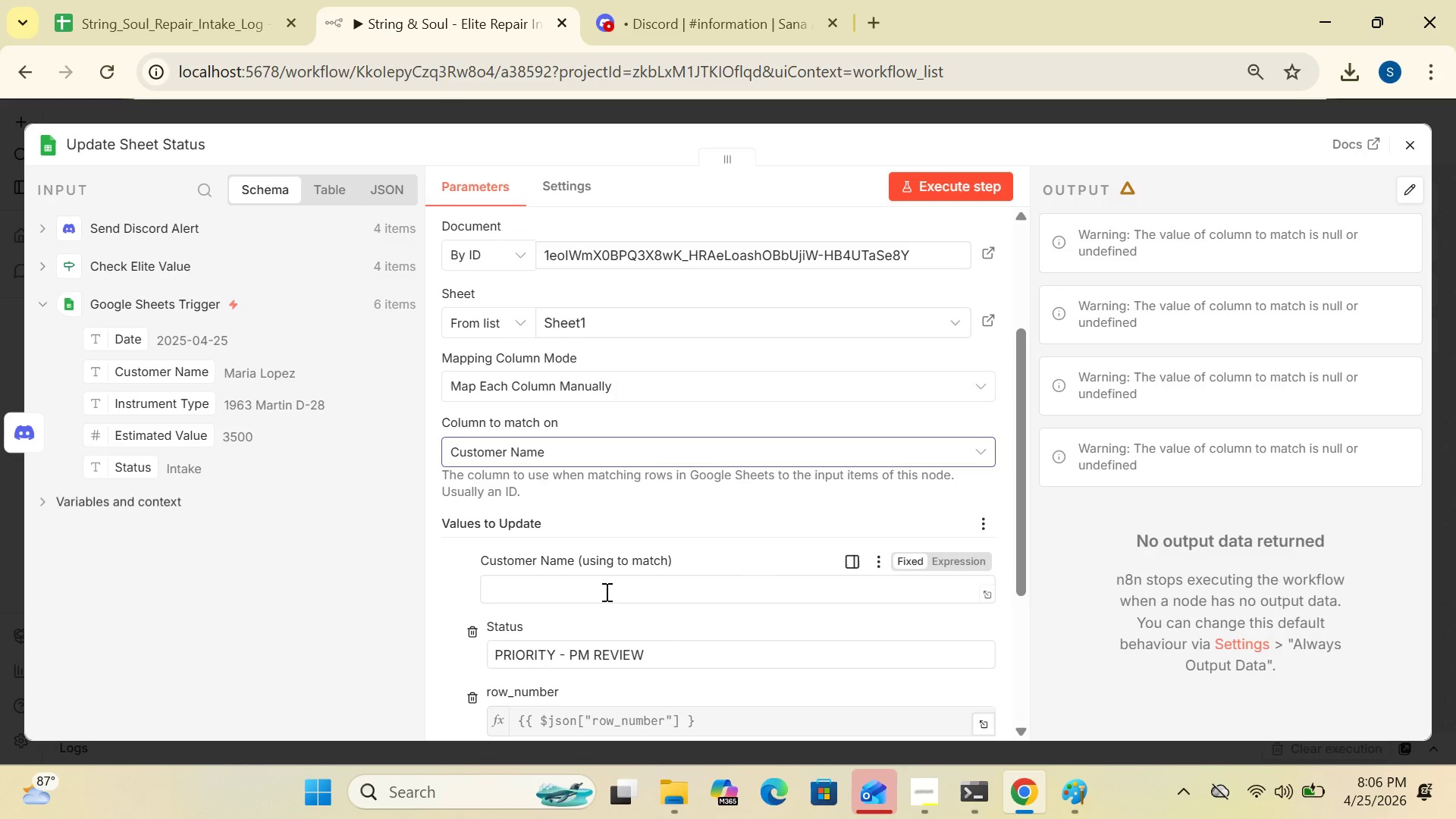 
left_click([601, 592])
 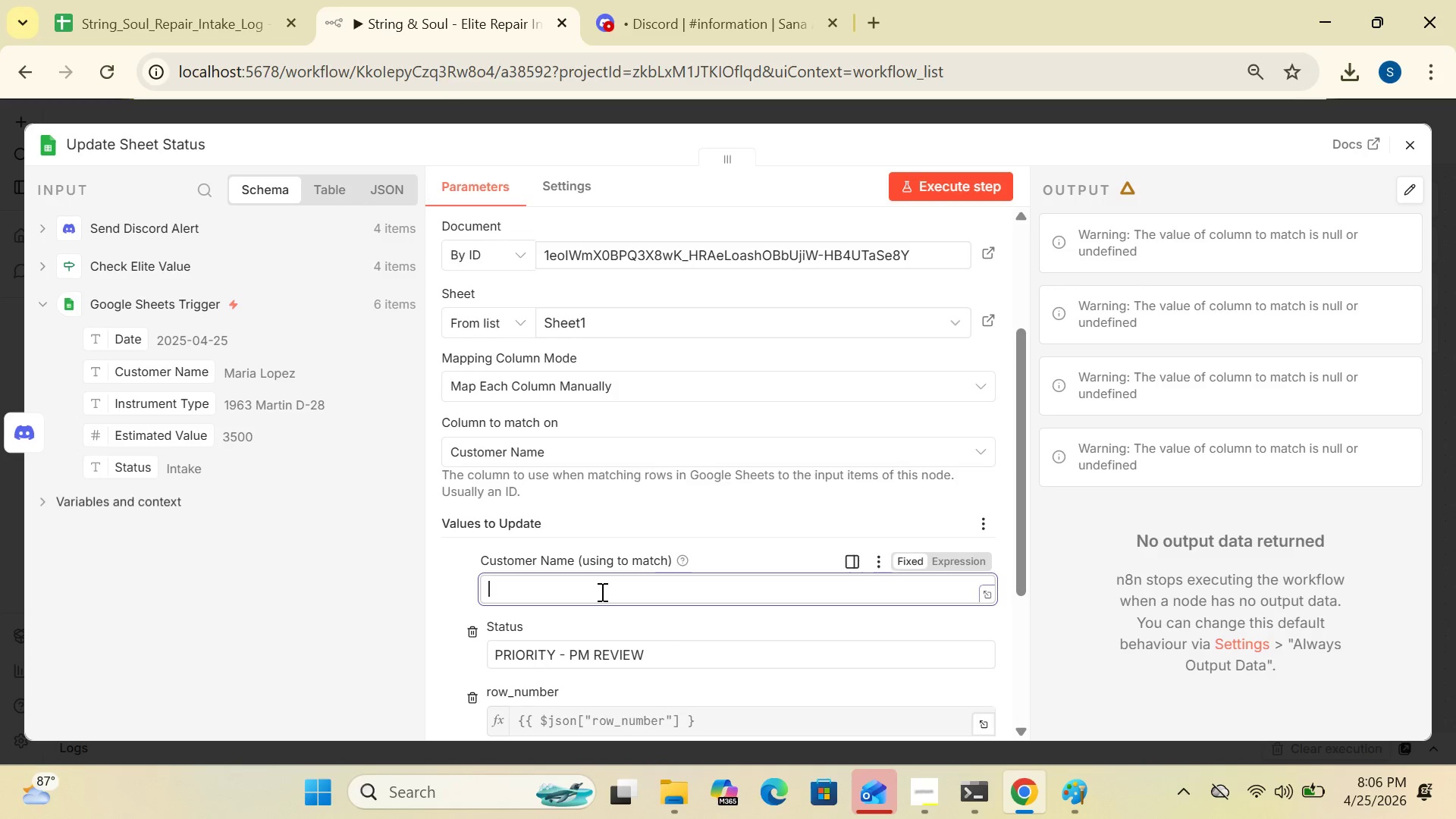 
key(Shift+BracketLeft)
 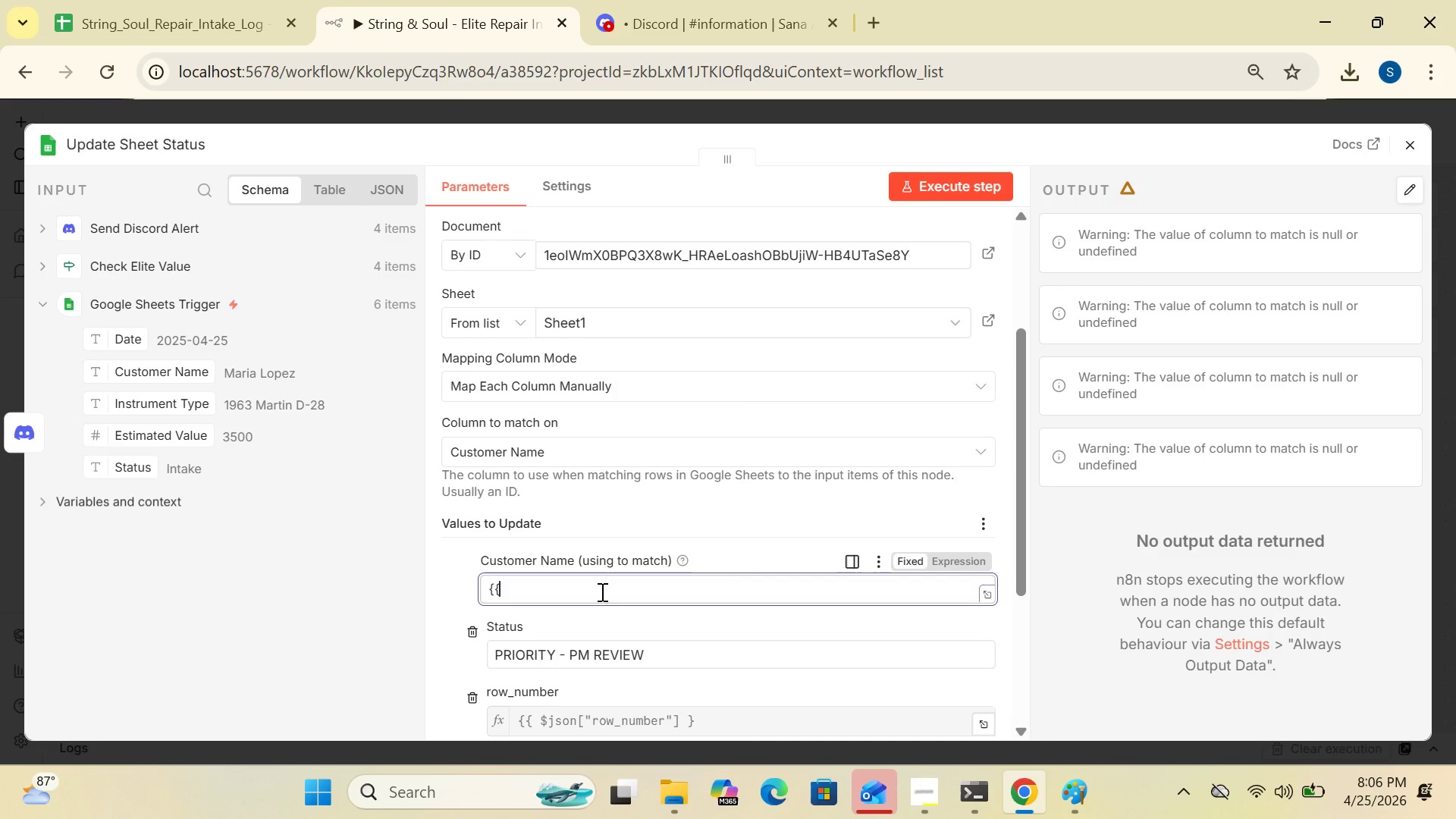 
key(Shift+BracketLeft)
 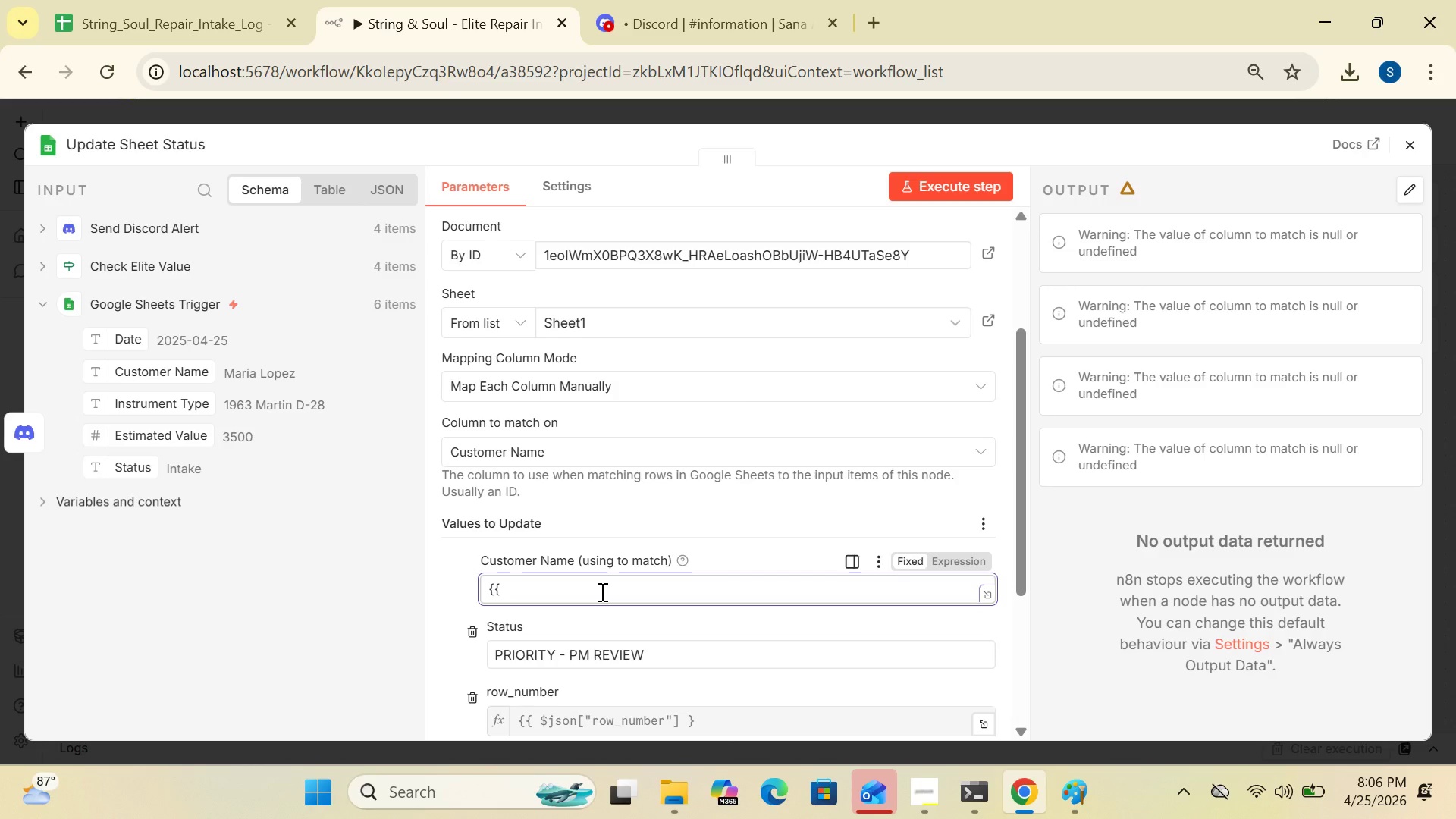 
key(Space)
 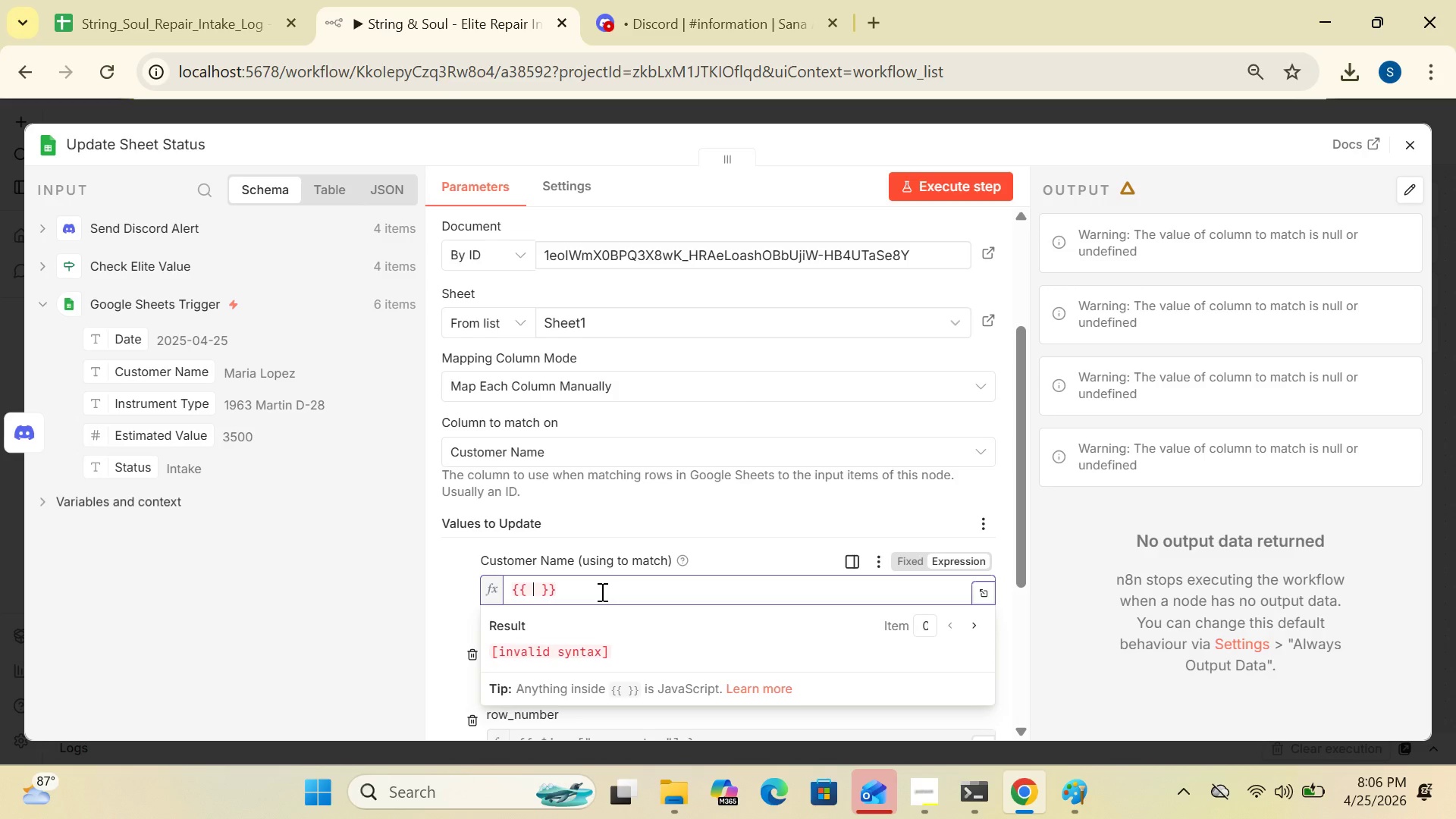 
key(Shift+4)
 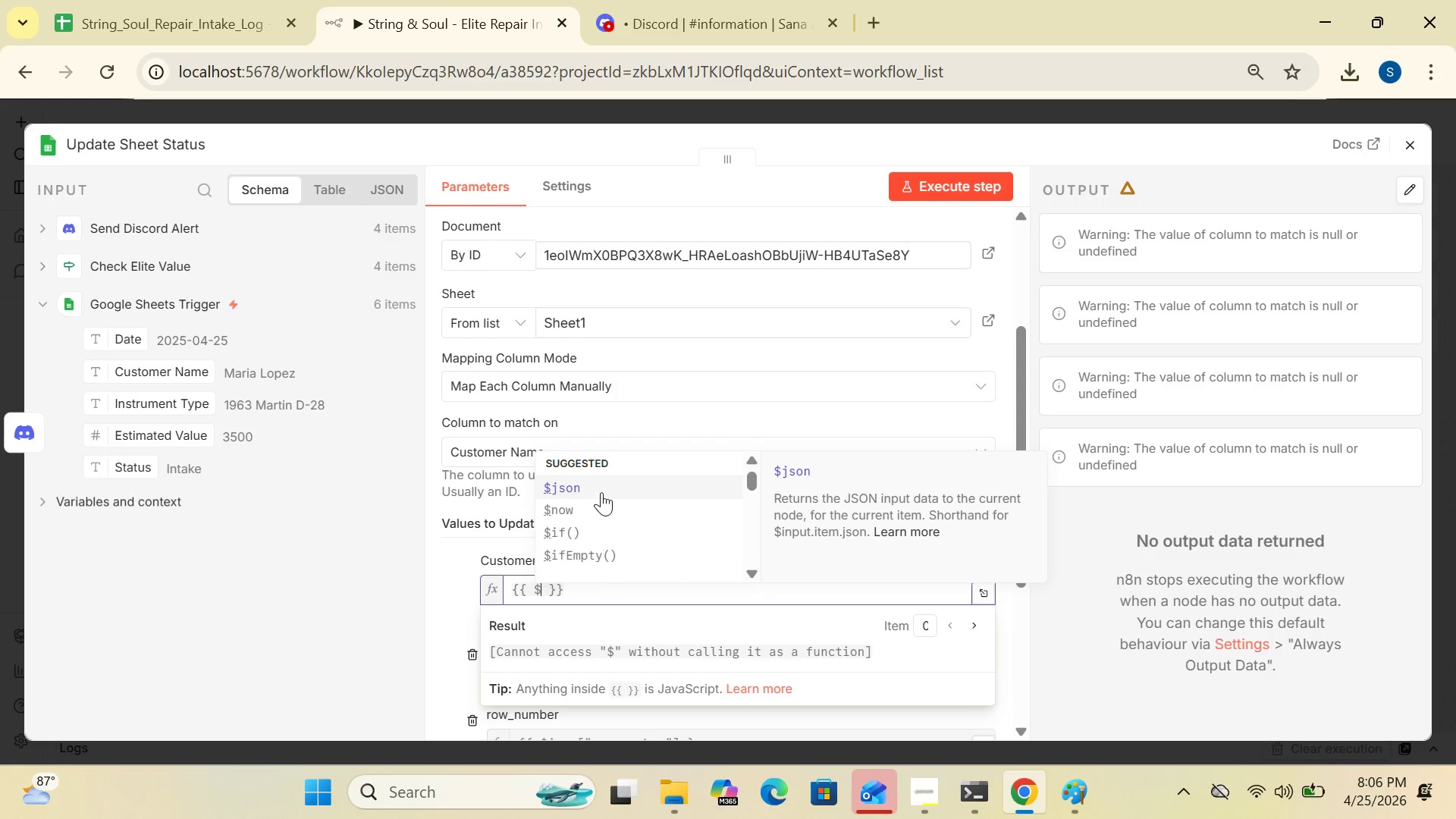 
left_click([601, 482])
 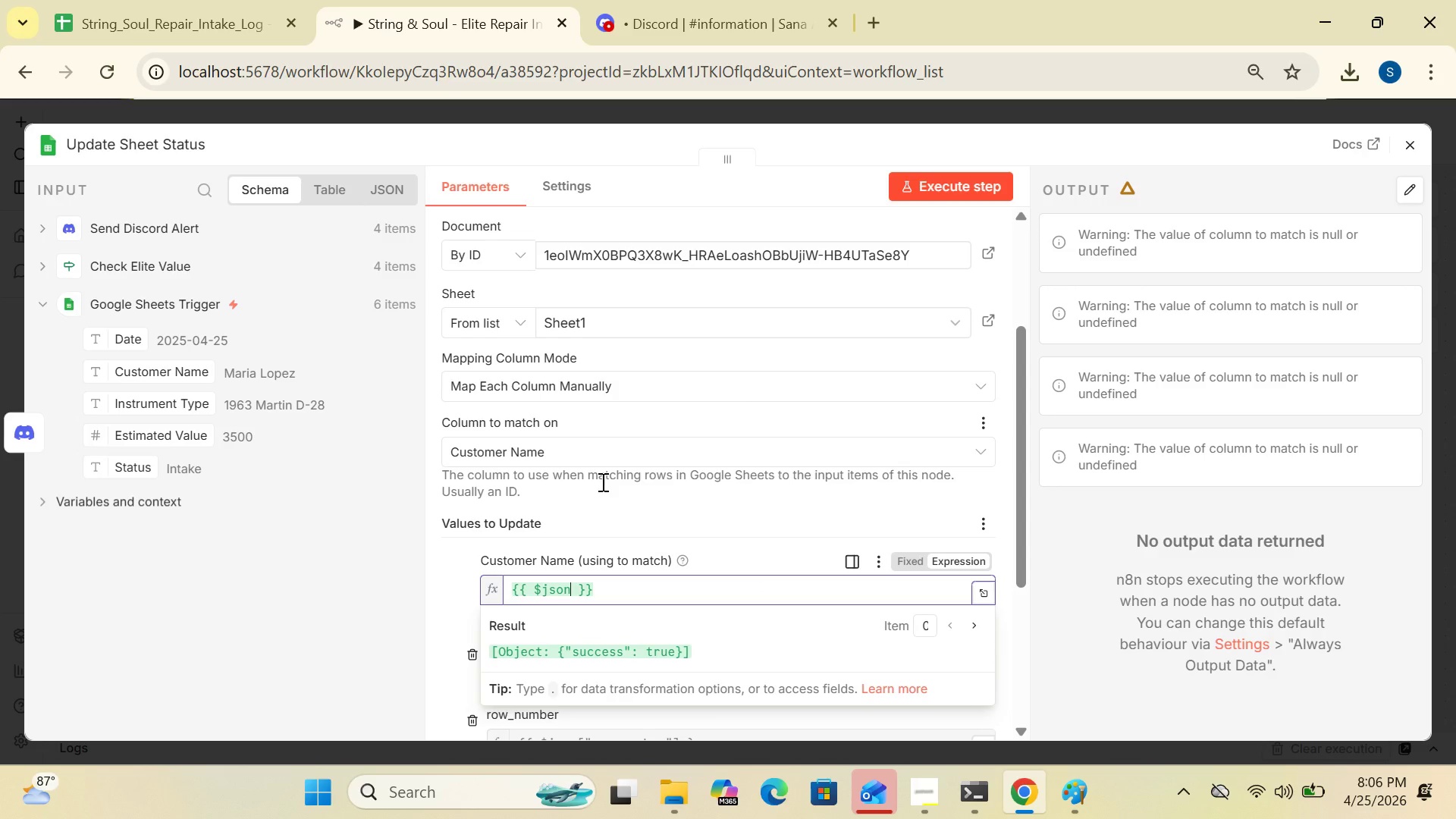 
type(["Customer Name)
 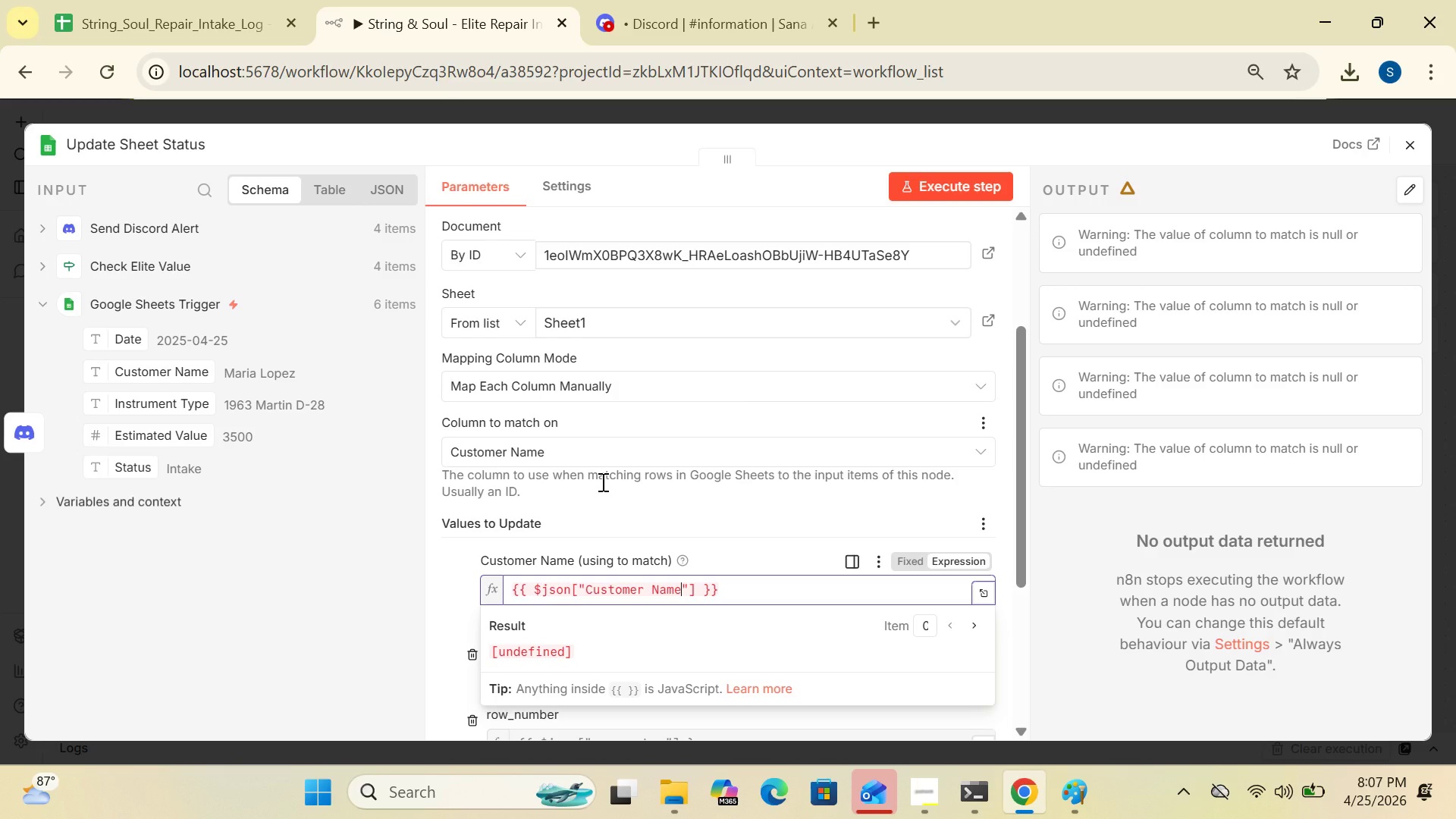 
wait(48.66)
 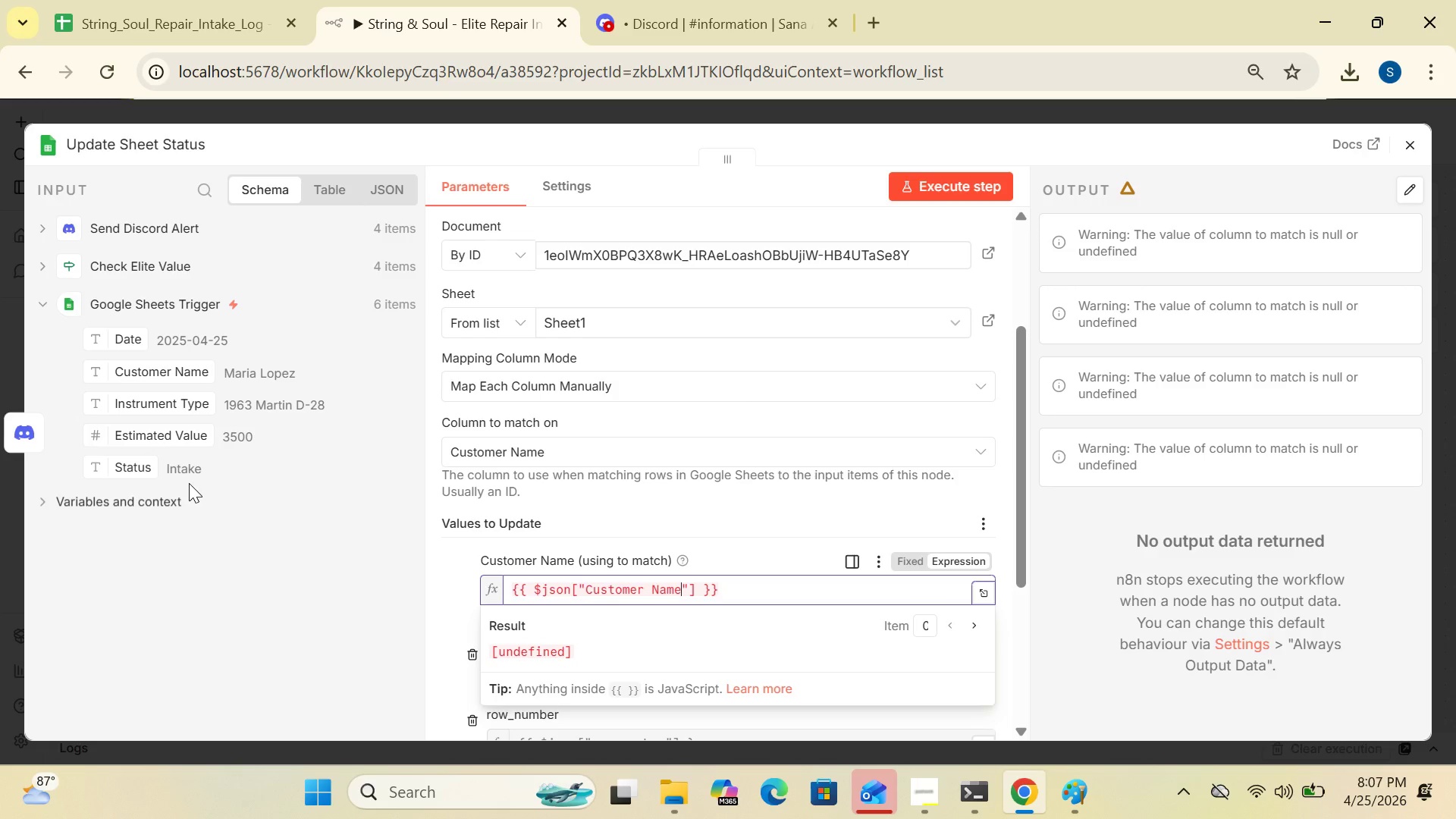 
left_click_drag(start_coordinate=[733, 582], to_coordinate=[485, 583])
 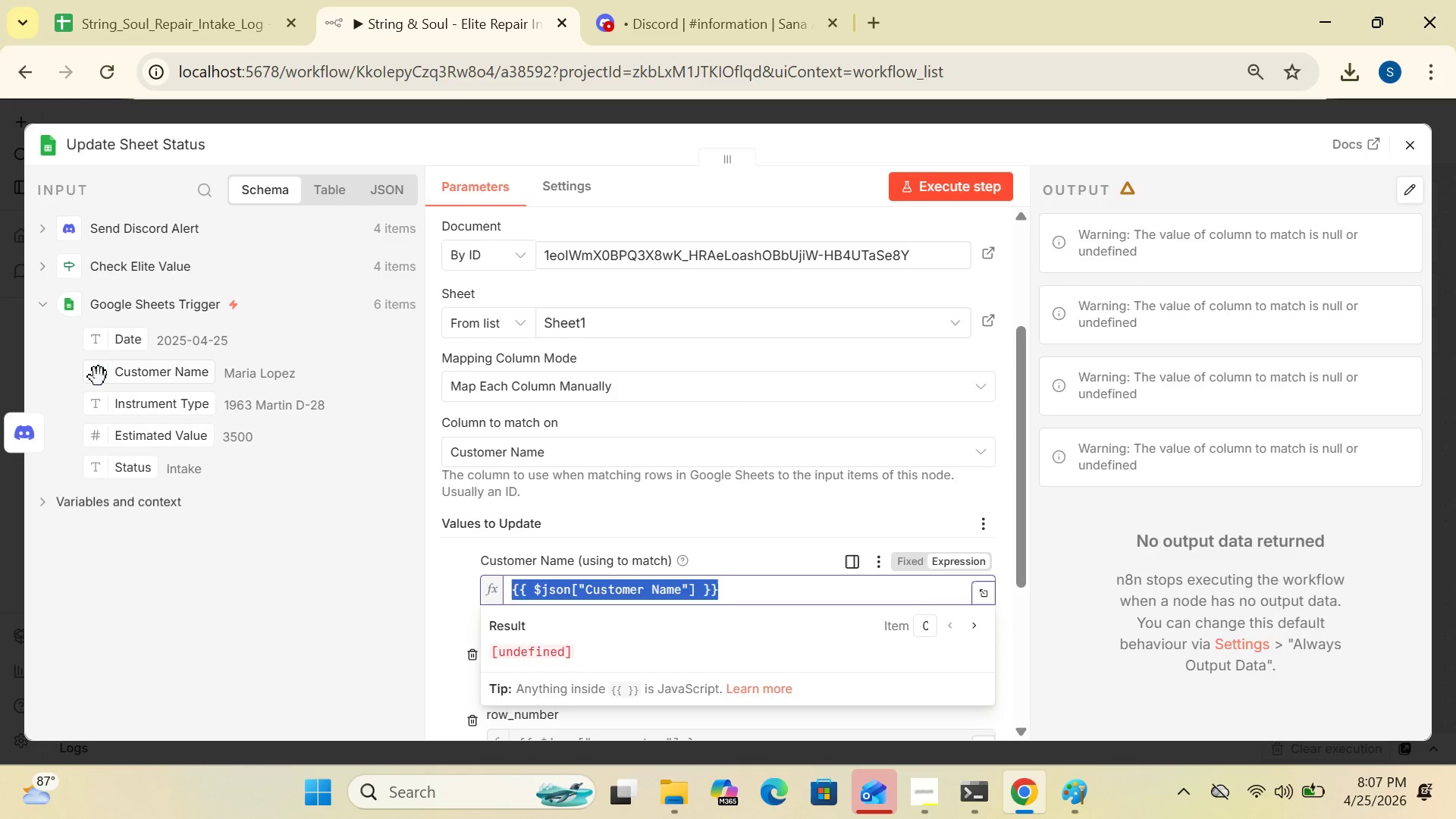 
left_click_drag(start_coordinate=[98, 374], to_coordinate=[604, 579])
 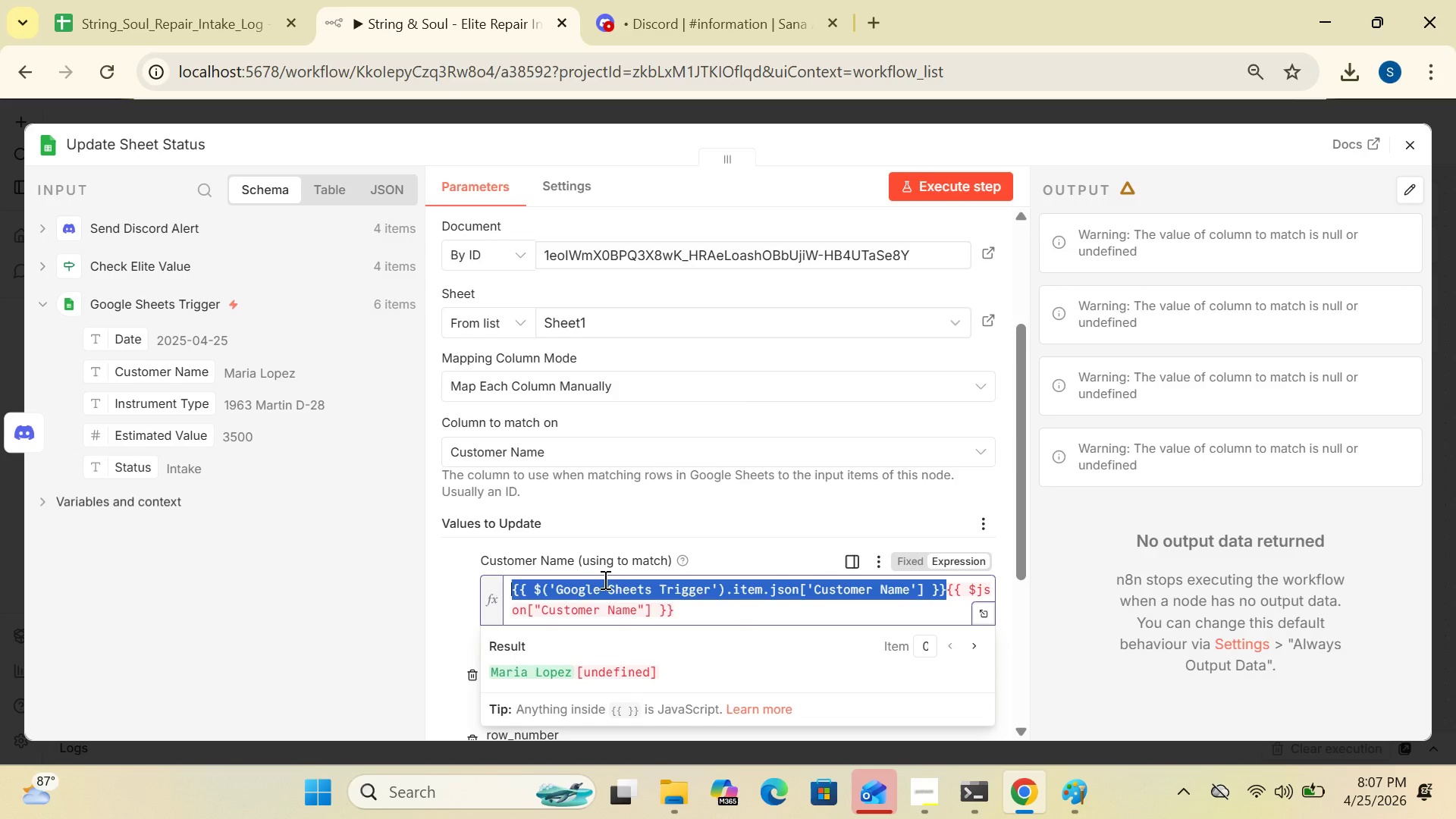 
key(Control+A)
 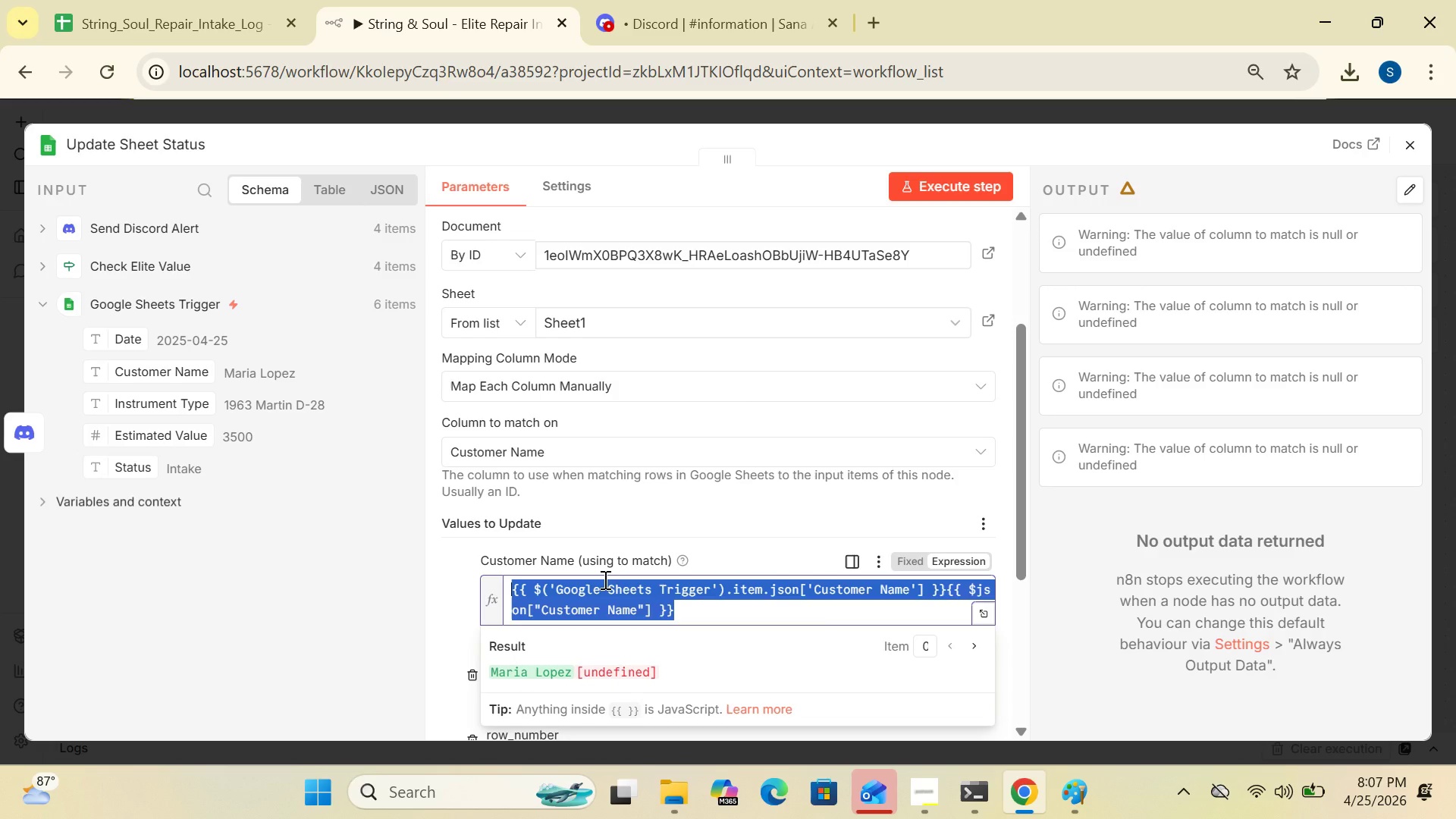 
key(Delete)
 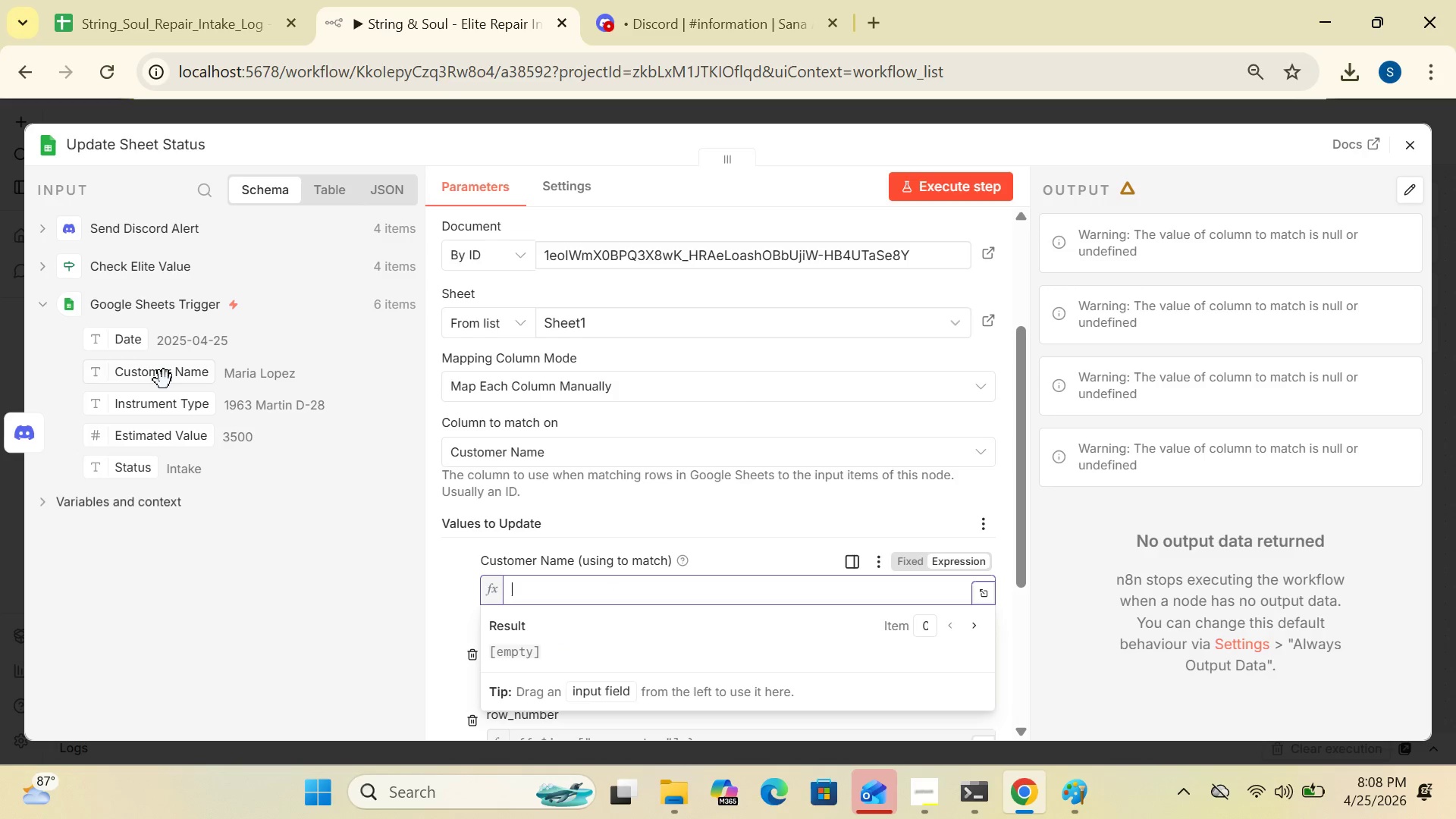 
left_click_drag(start_coordinate=[164, 380], to_coordinate=[590, 582])
 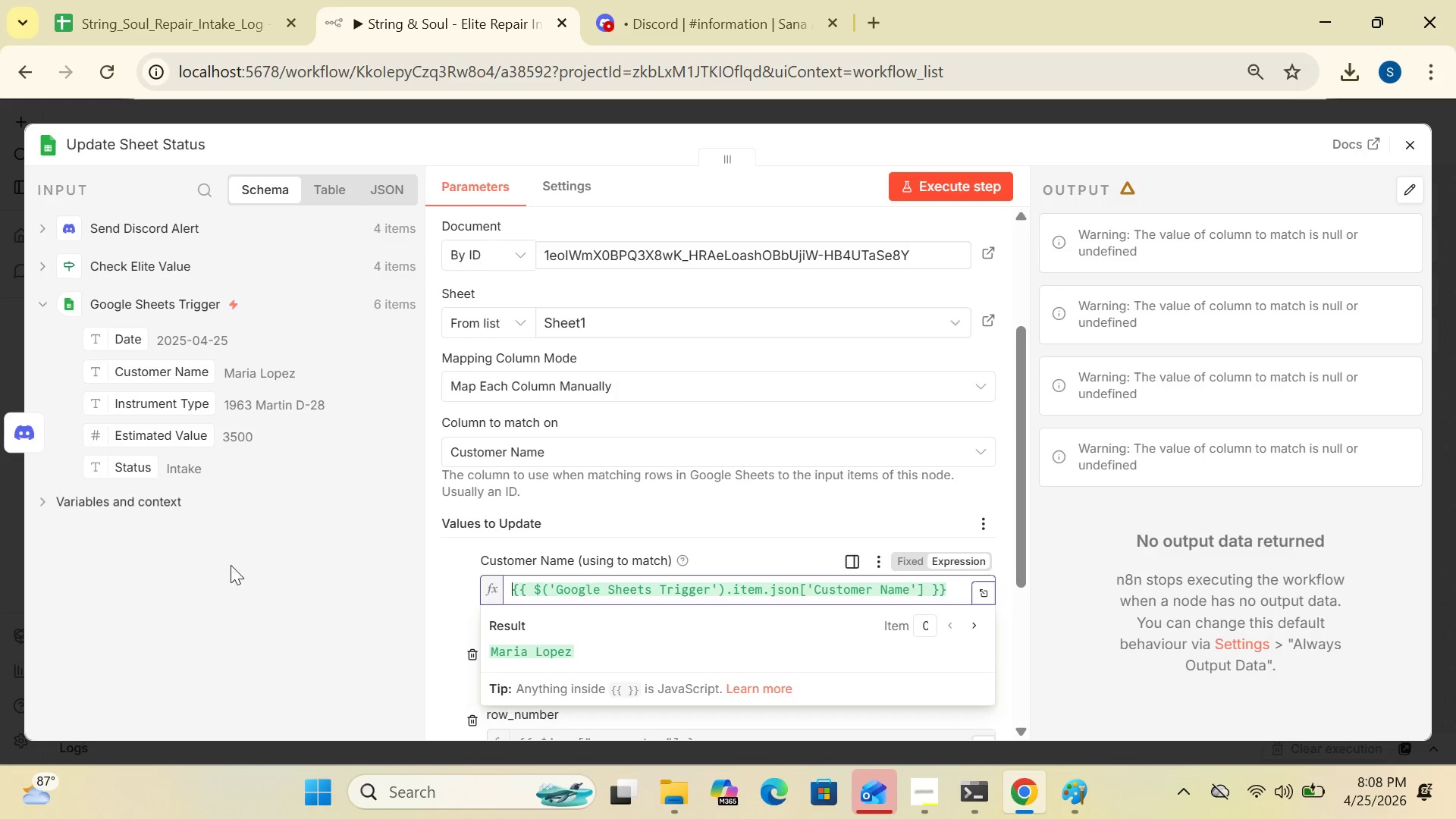 
wait(6.19)
 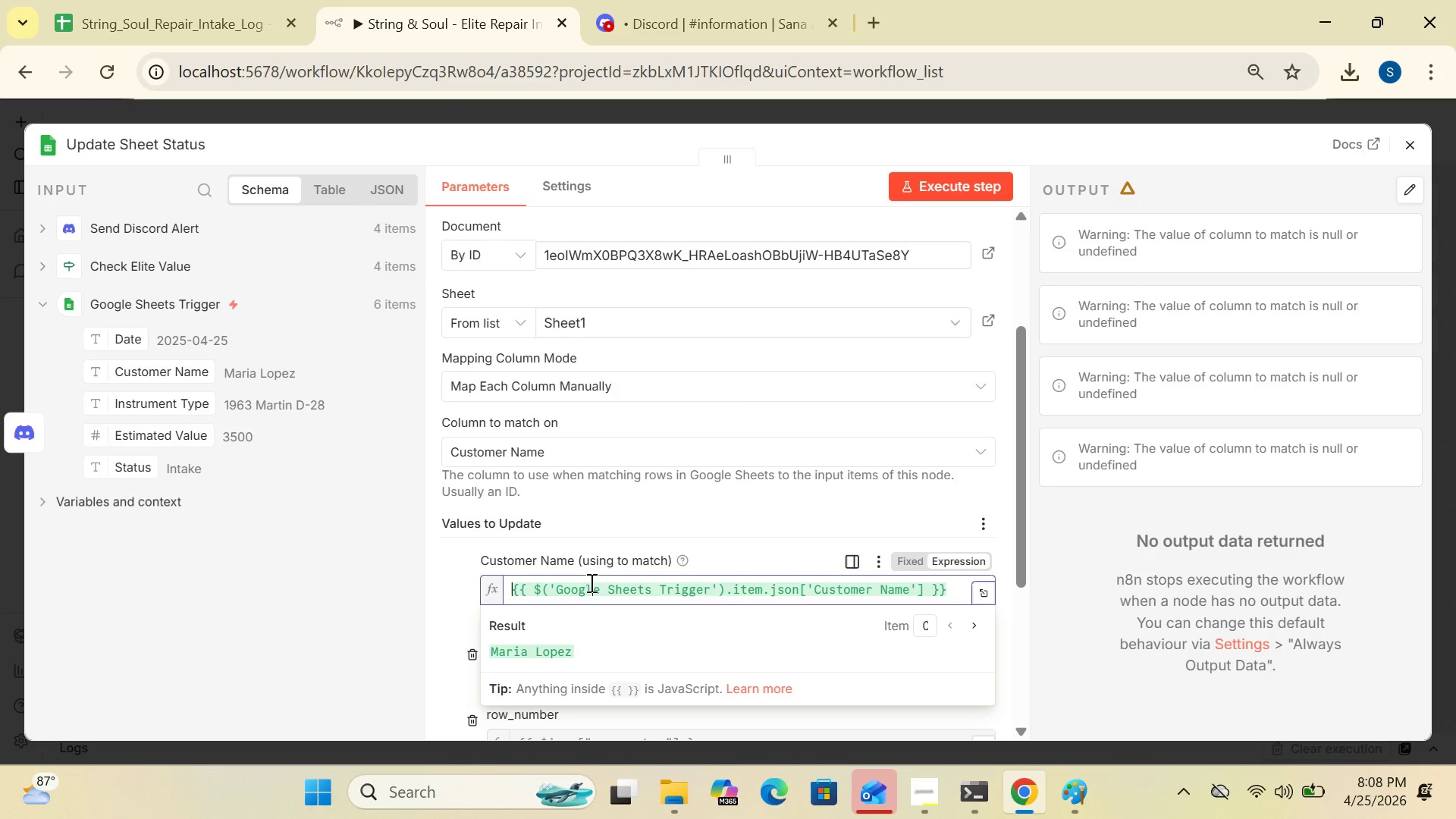 
left_click([67, 256])
 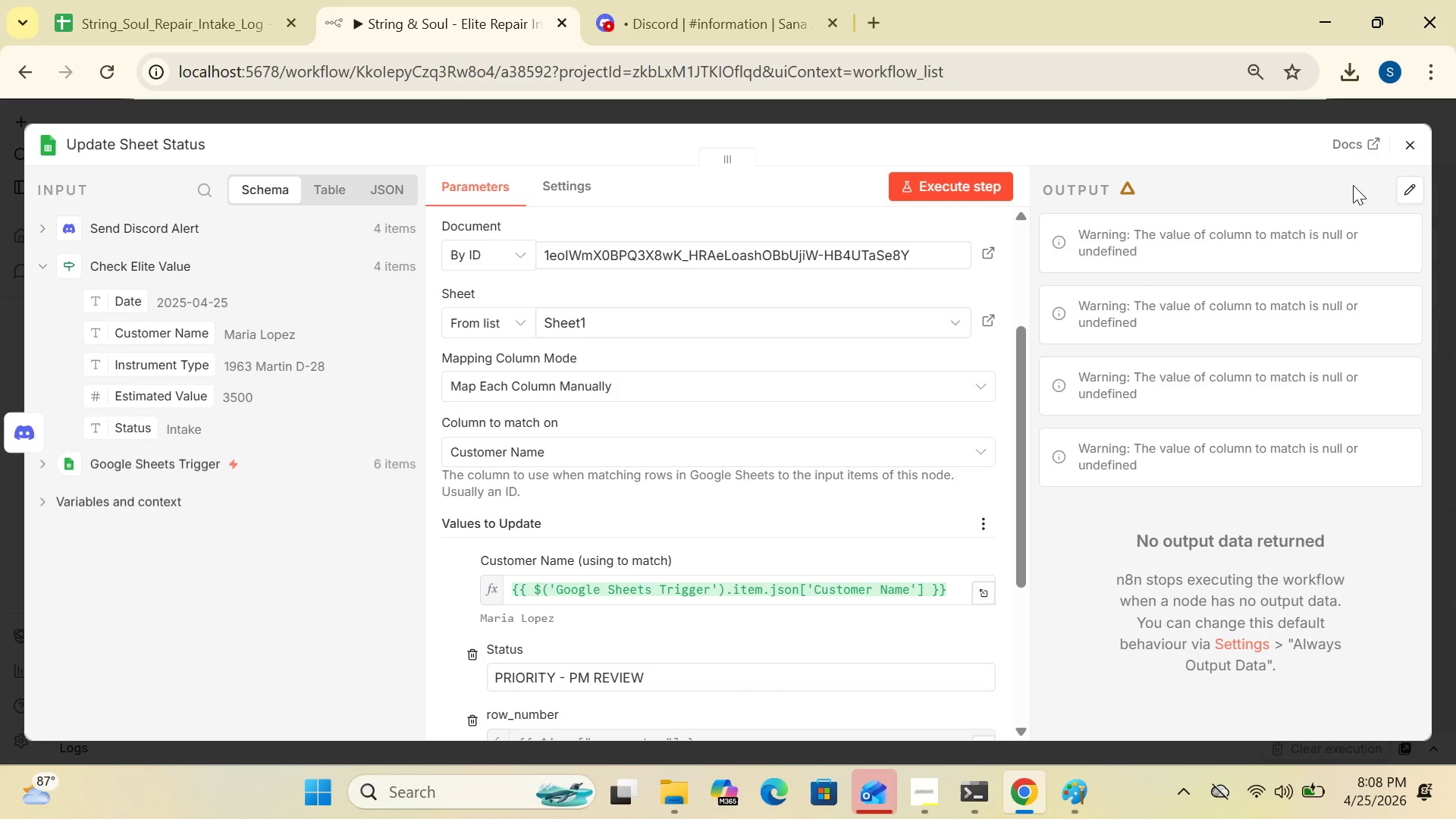 
left_click([1407, 143])
 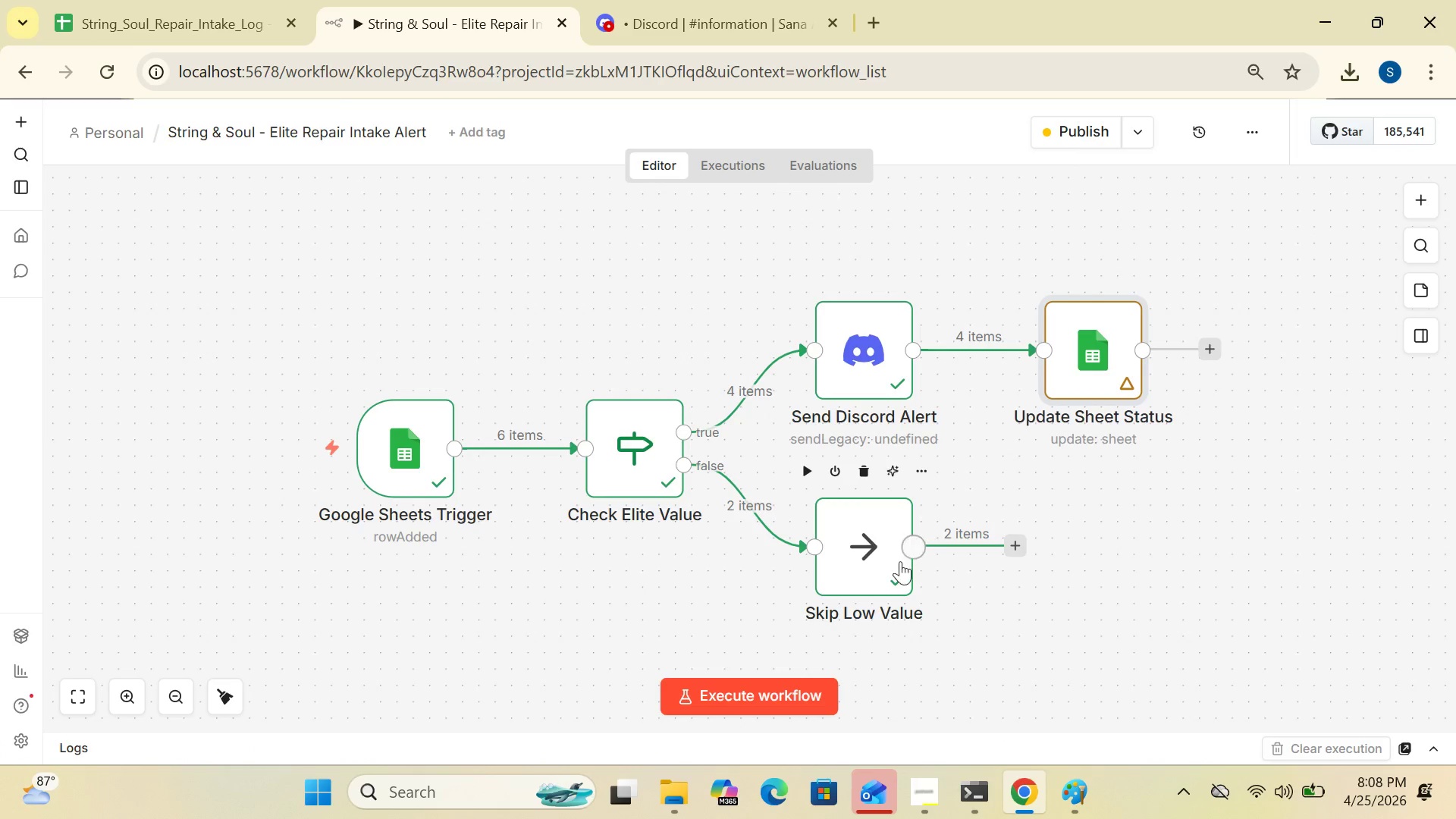 
double_click([880, 568])
 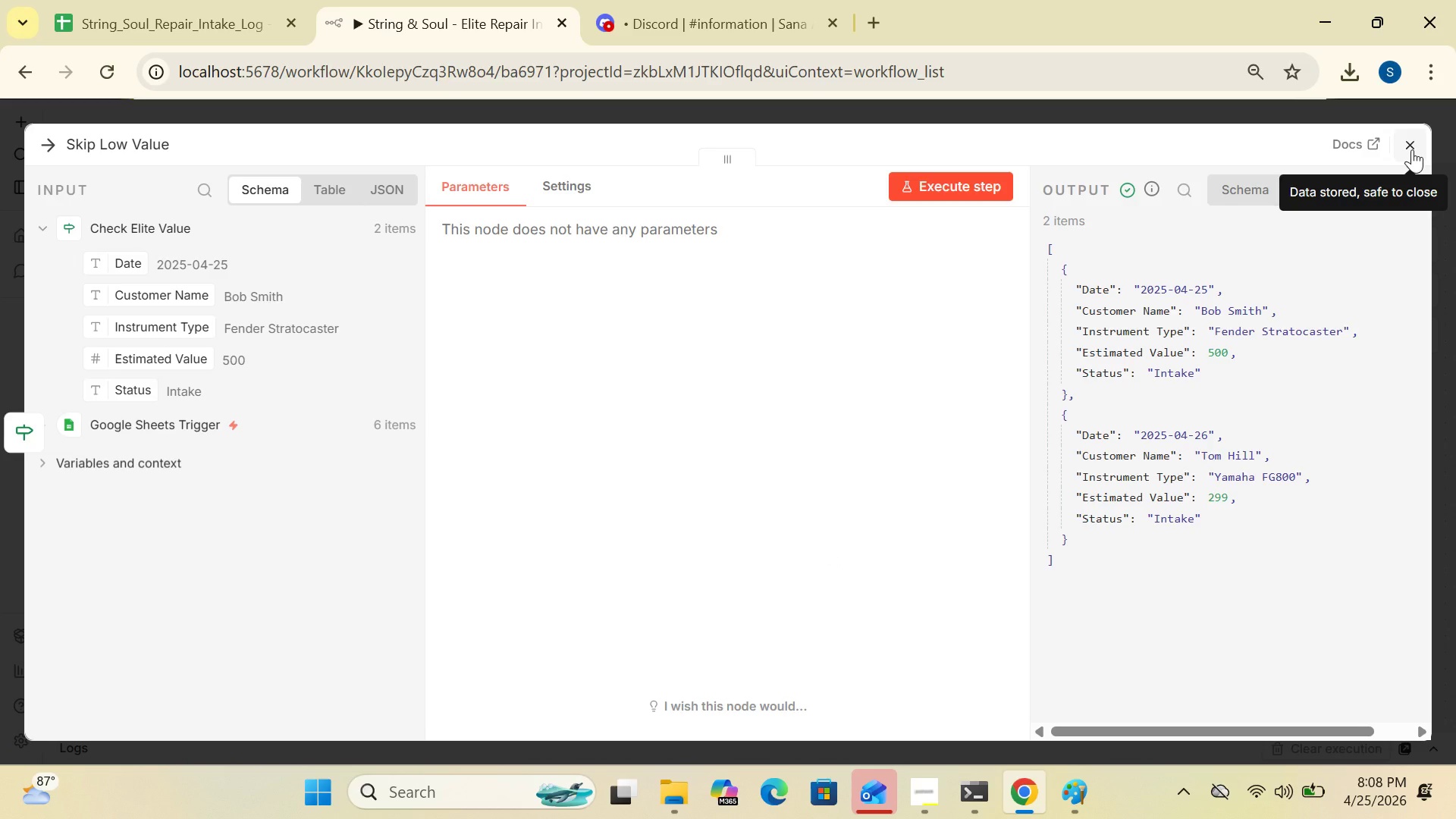 
wait(5.22)
 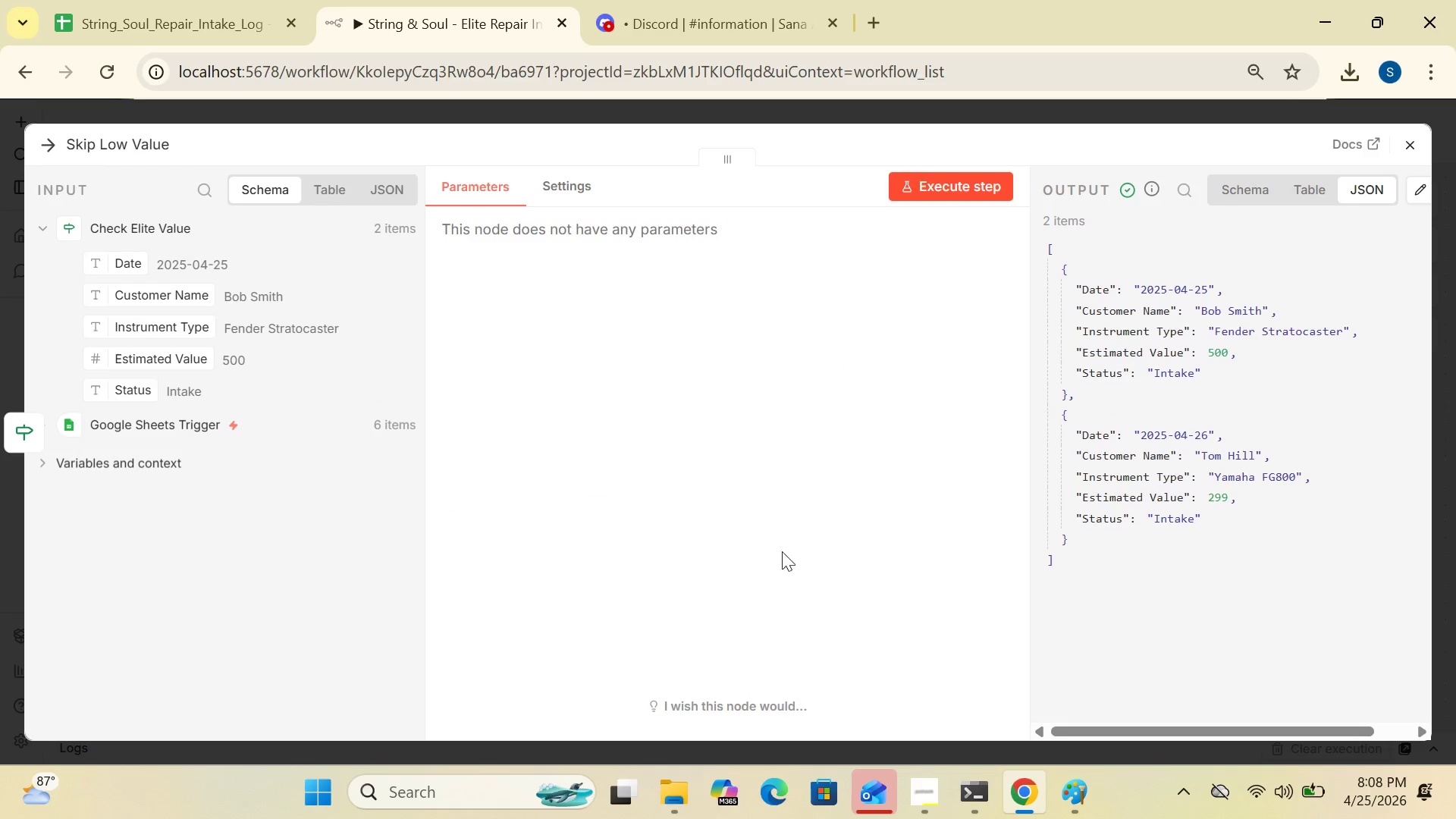 
left_click([1412, 149])
 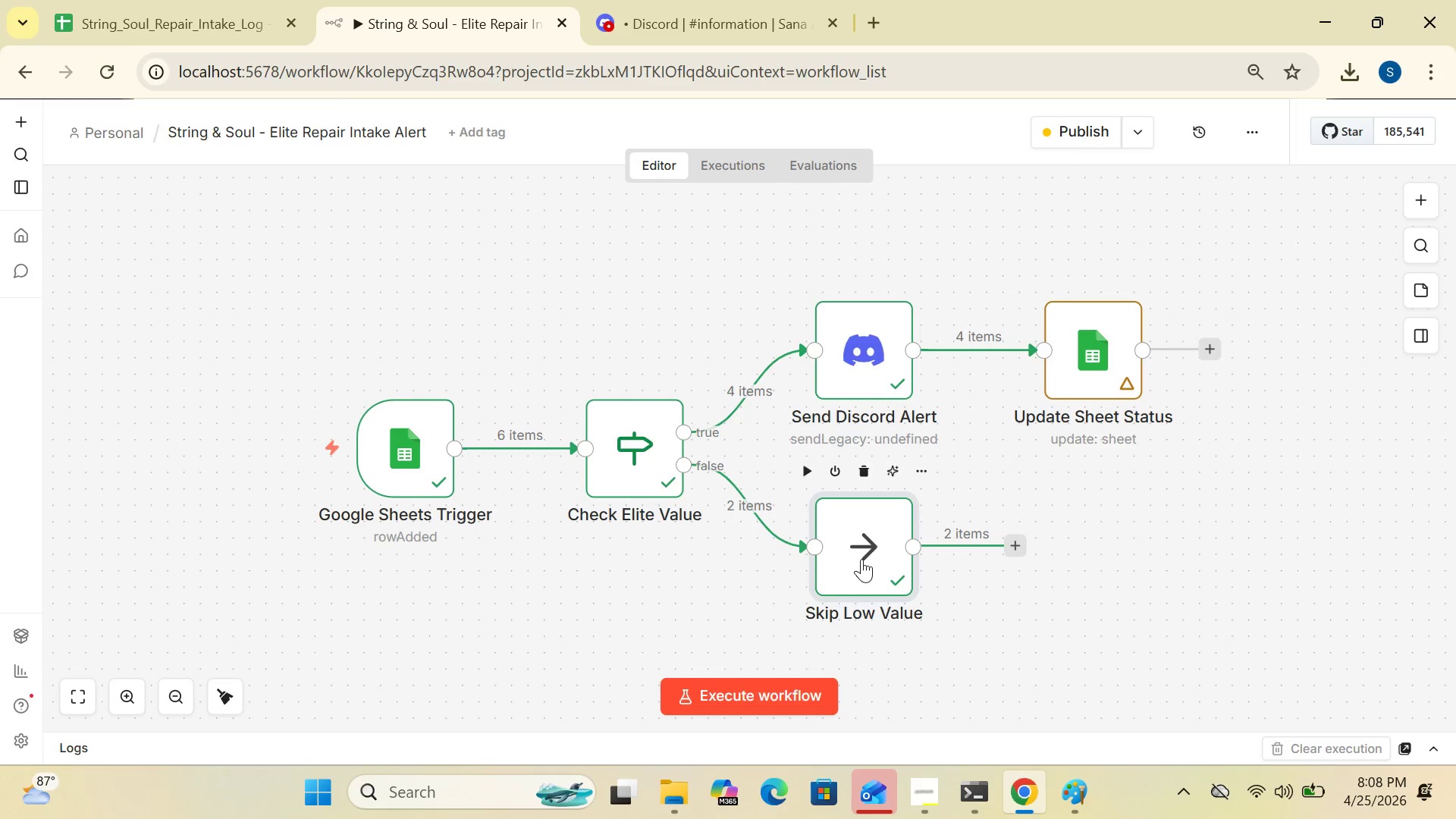 
double_click([861, 559])
 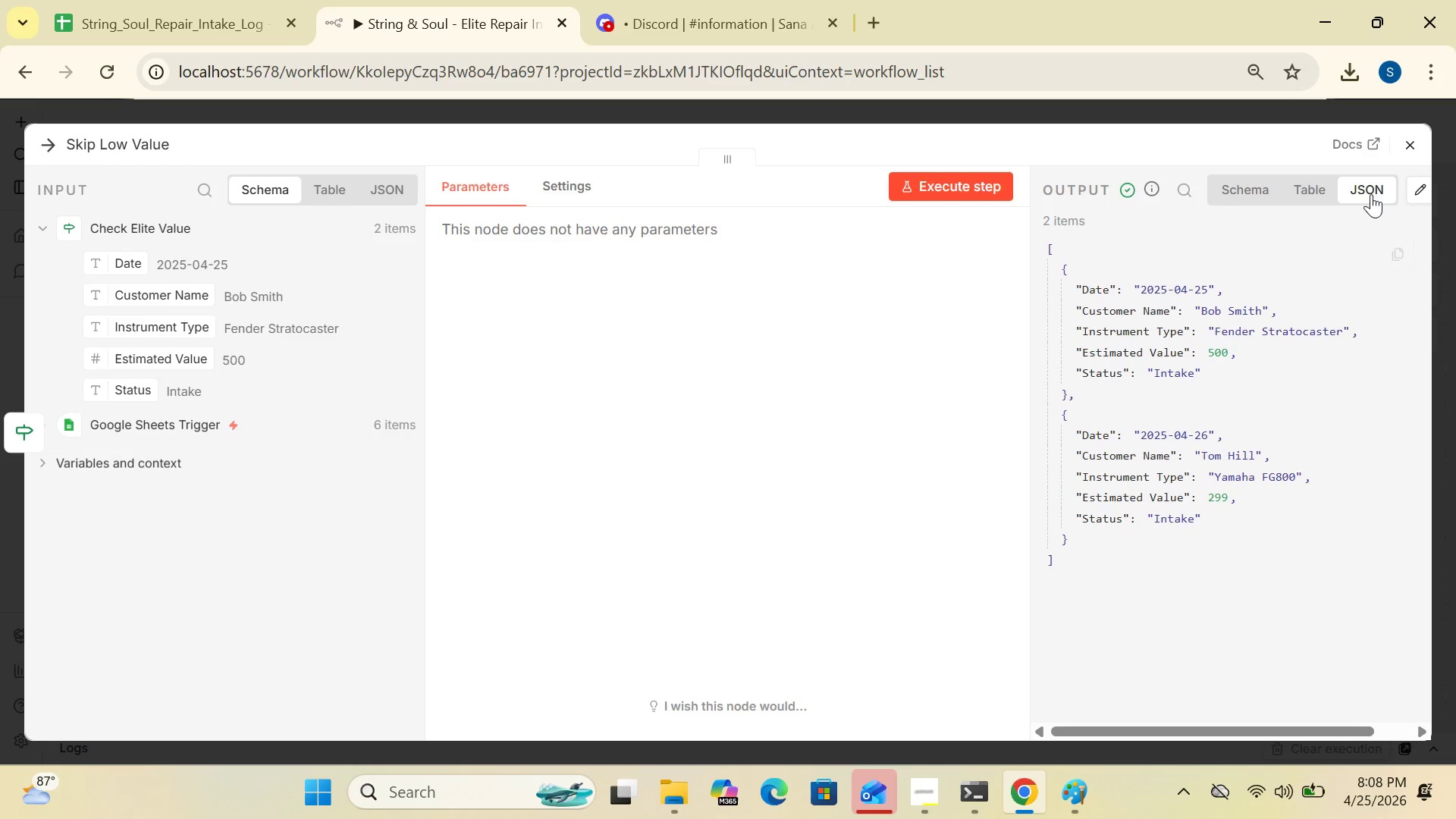 
left_click([1407, 149])
 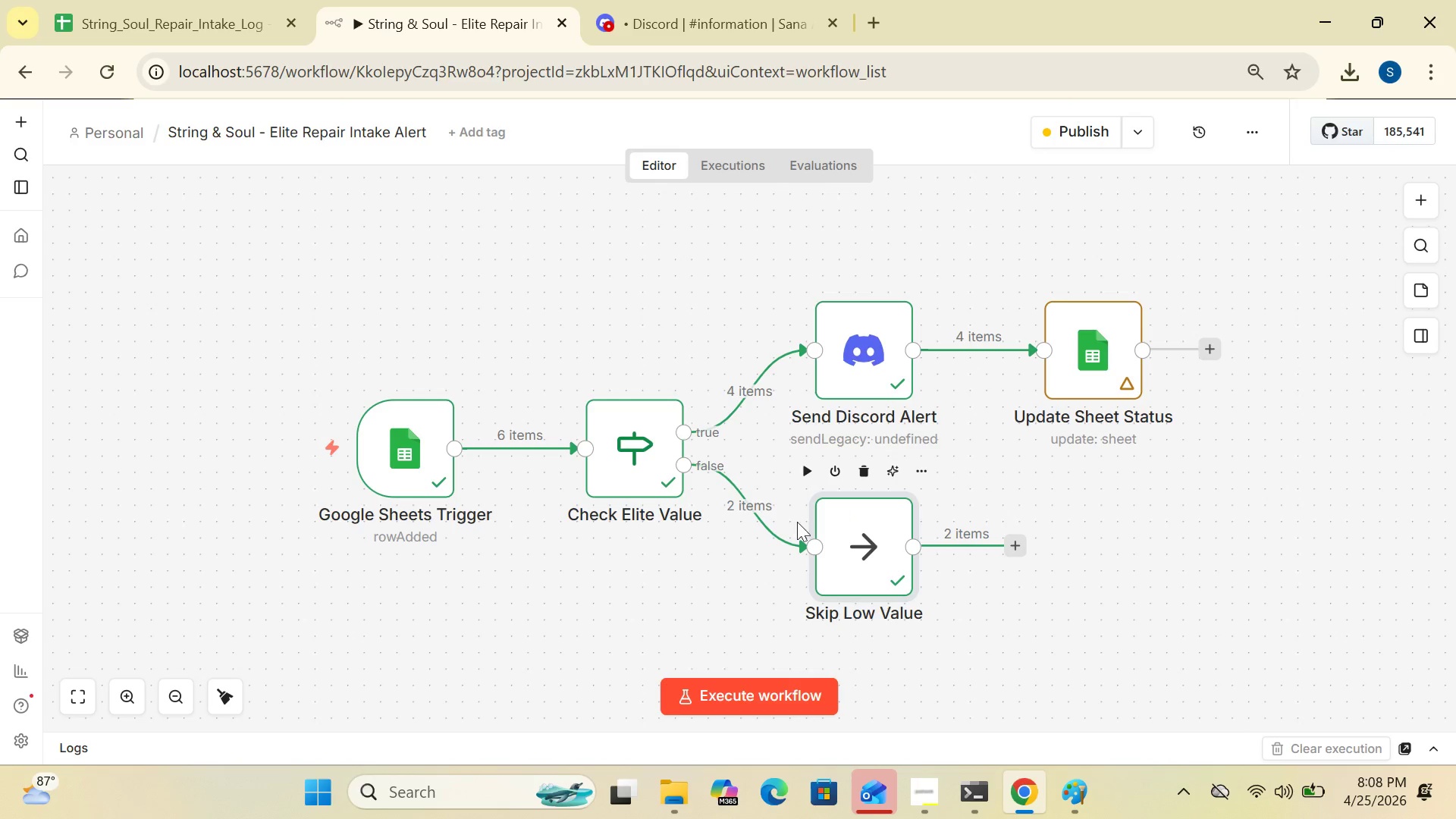 
double_click([648, 463])
 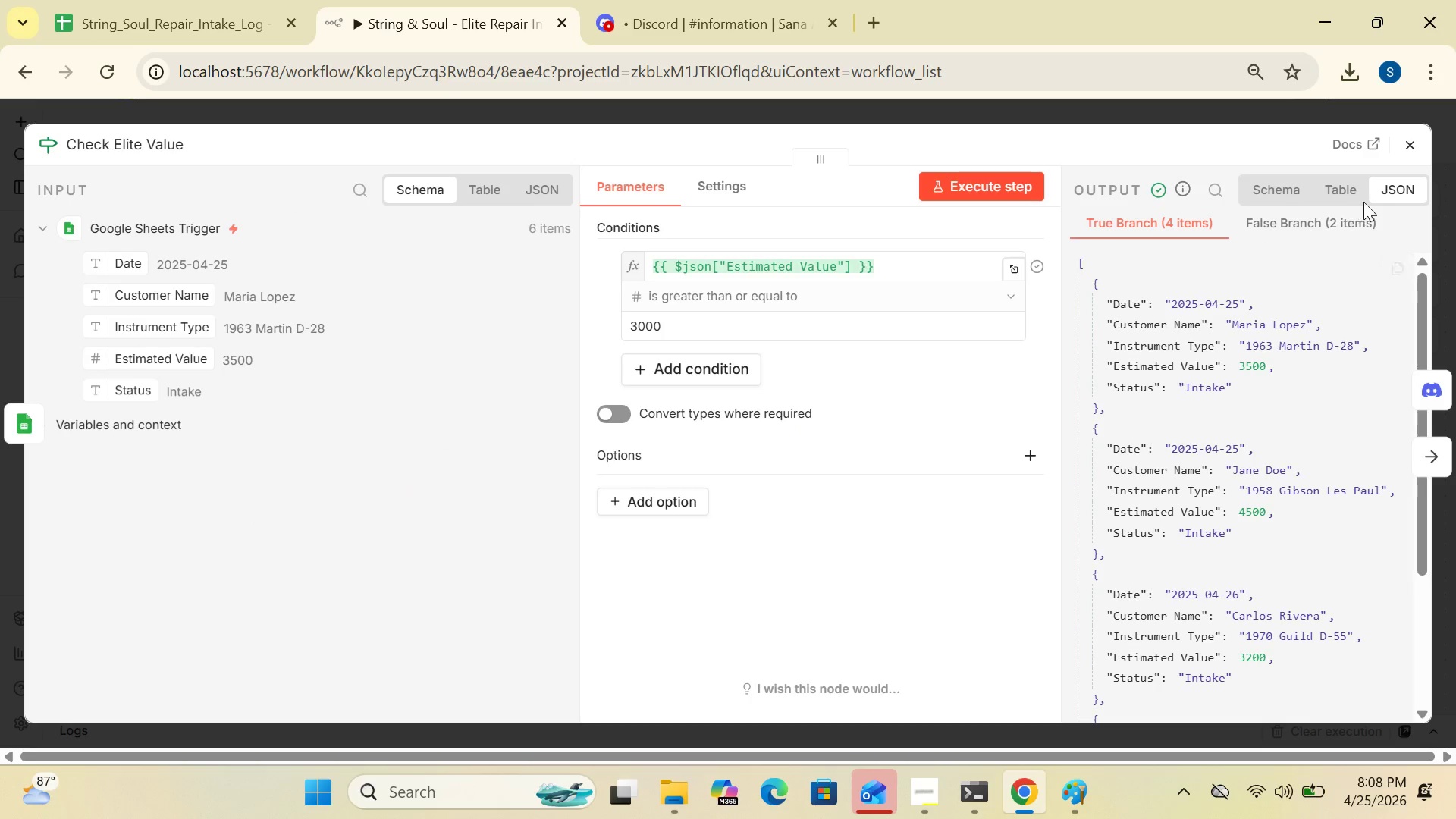 
left_click([1411, 145])
 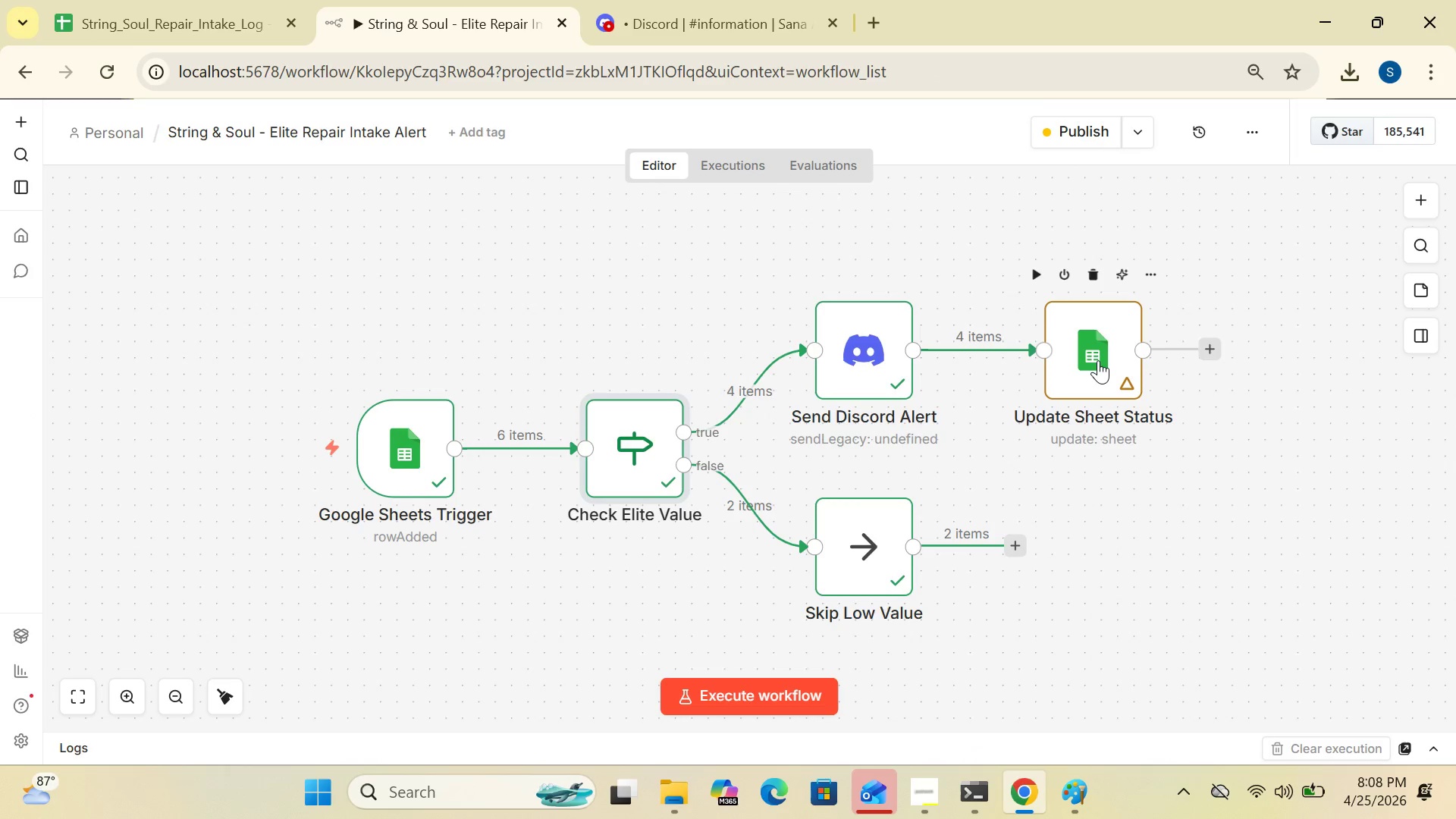 
double_click([1098, 360])
 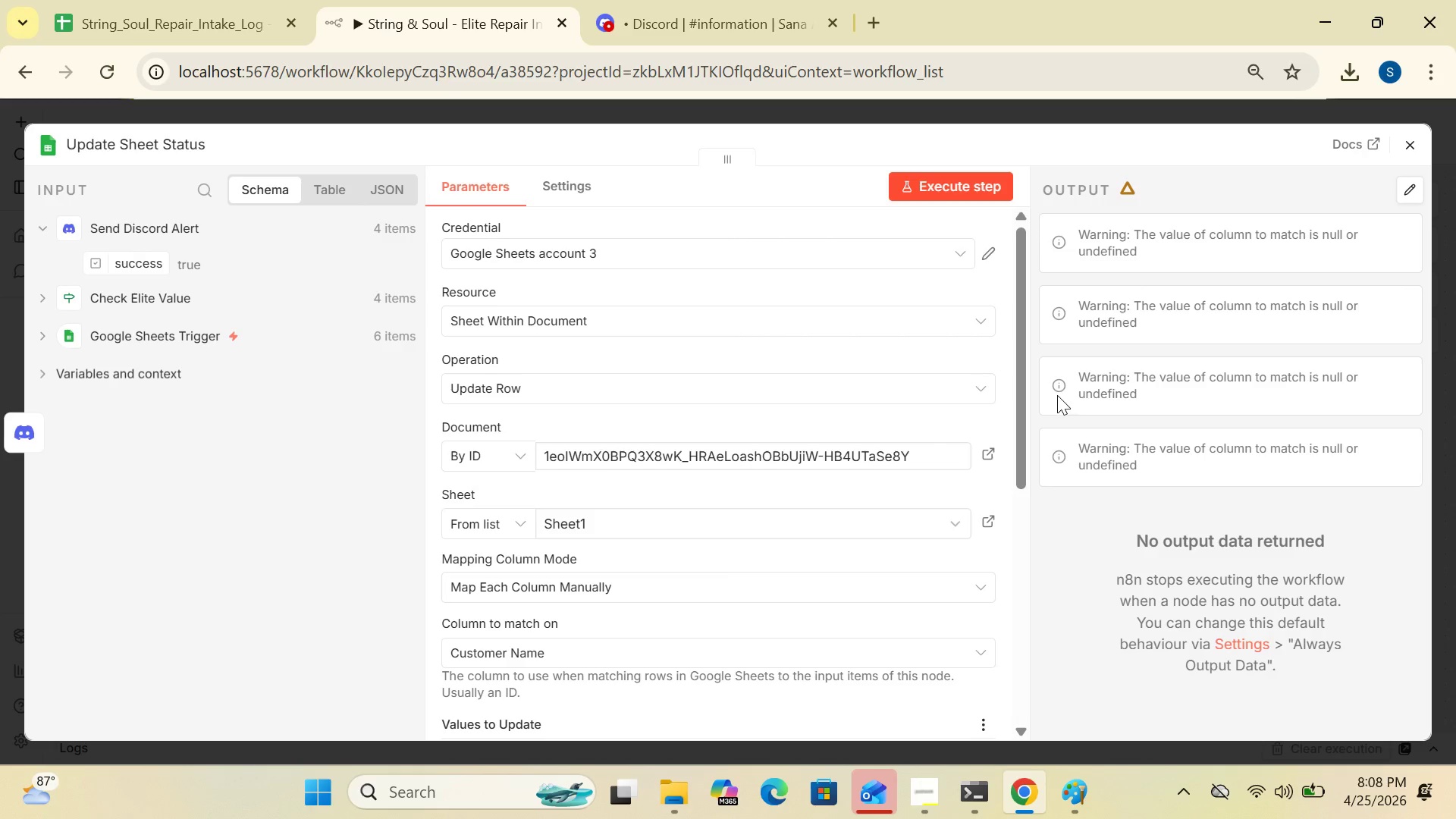 
left_click_drag(start_coordinate=[1018, 405], to_coordinate=[1012, 406])
 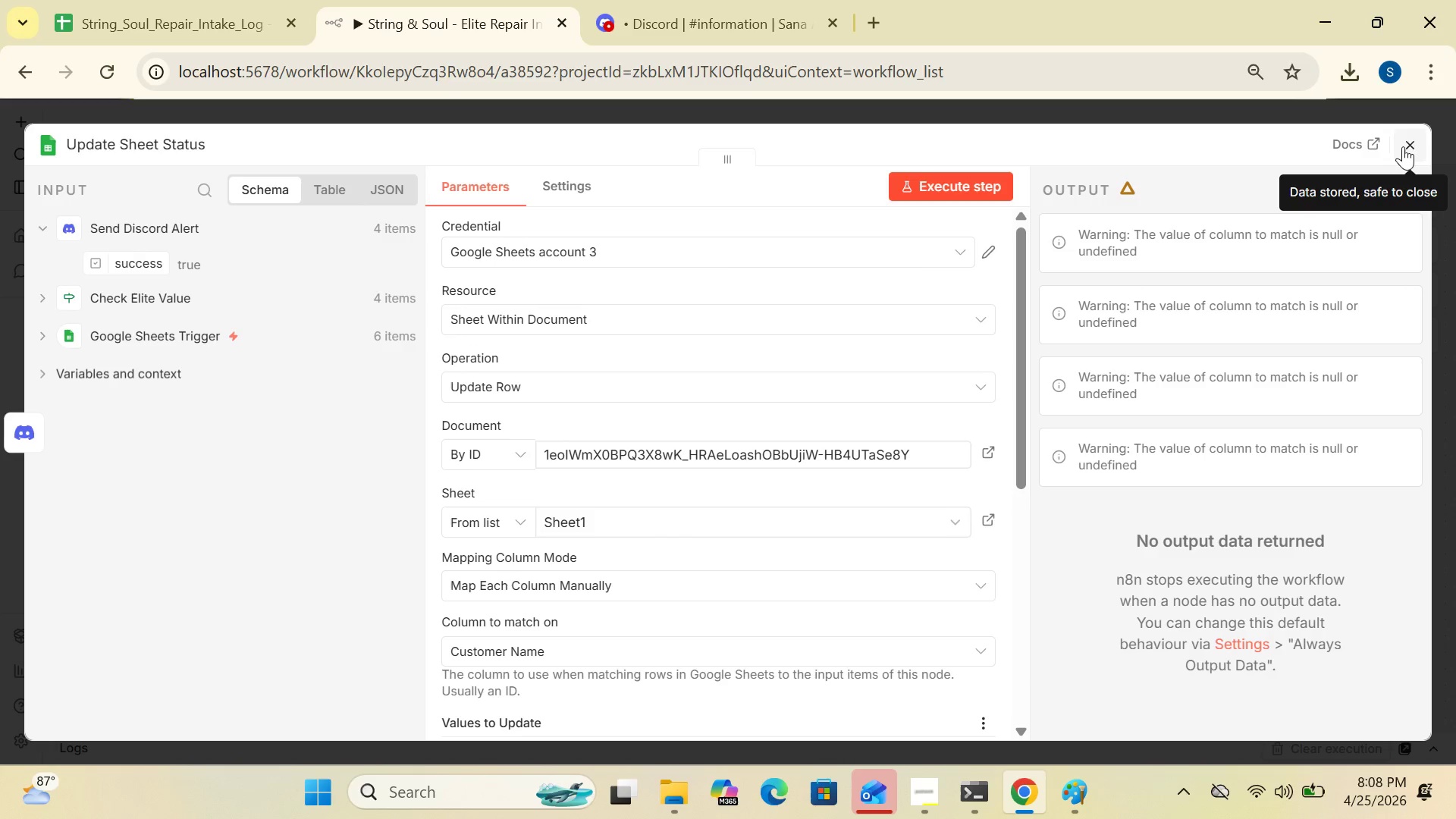 
left_click([1403, 146])
 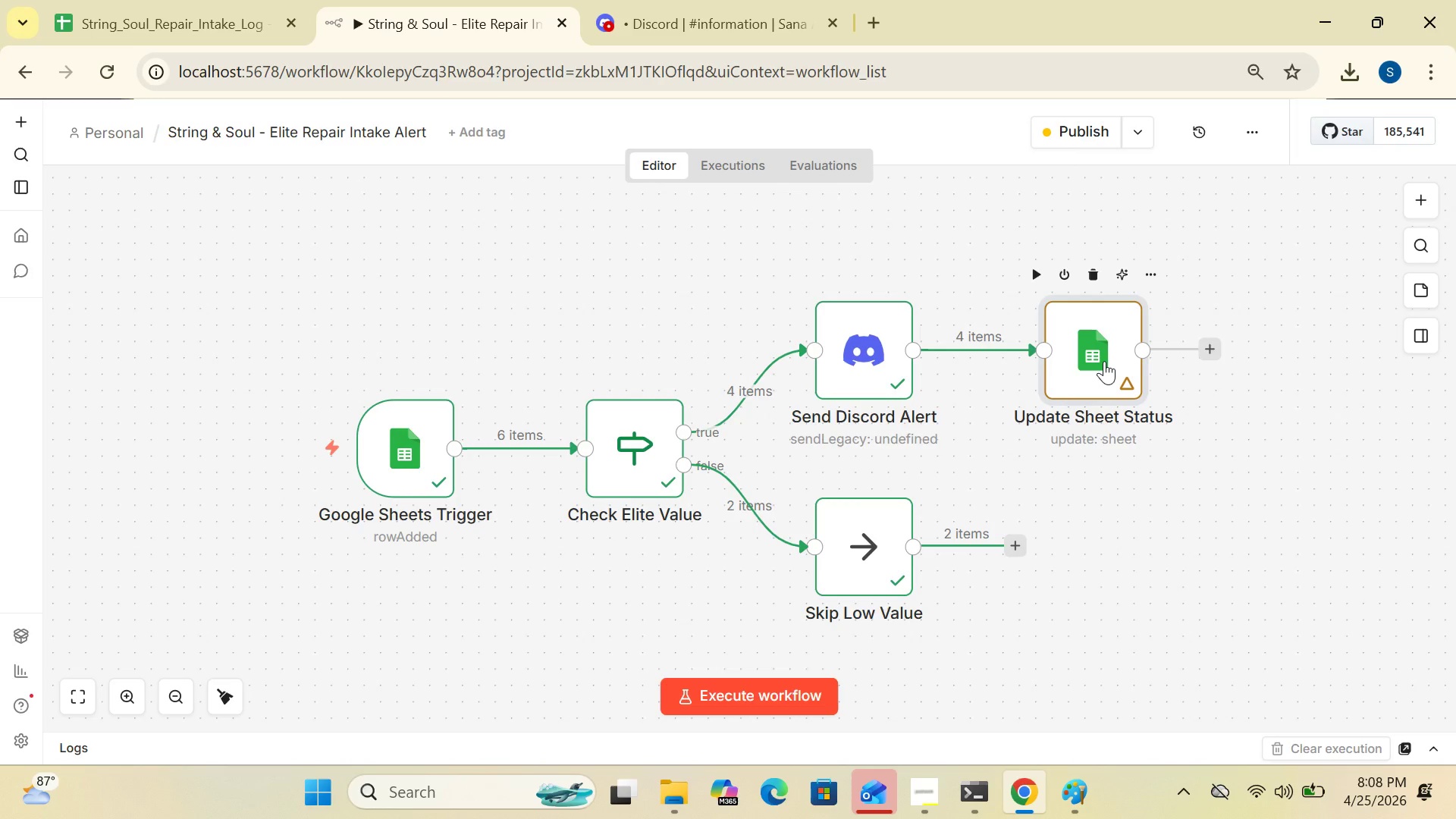 
double_click([1104, 361])
 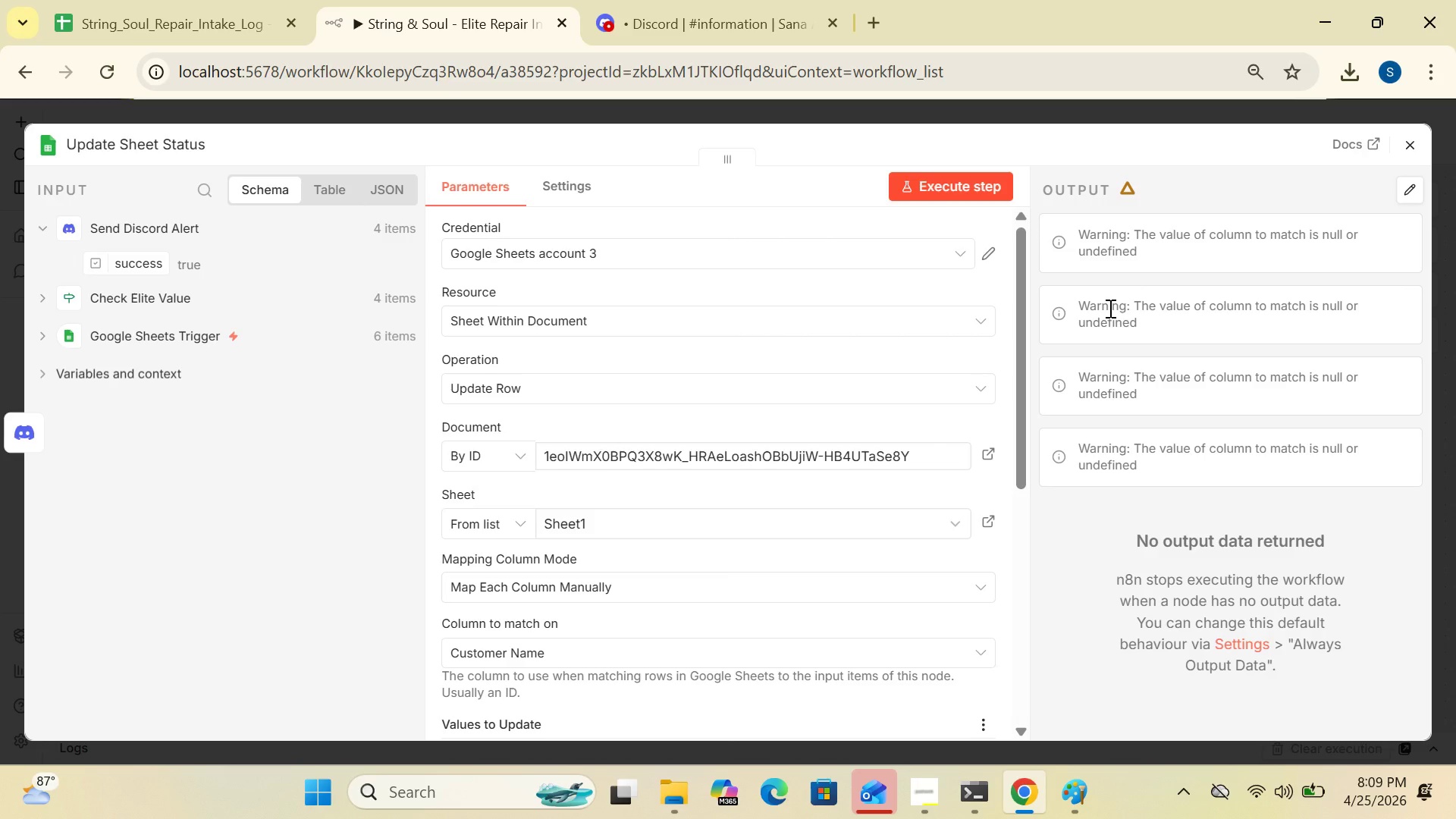 
wait(28.69)
 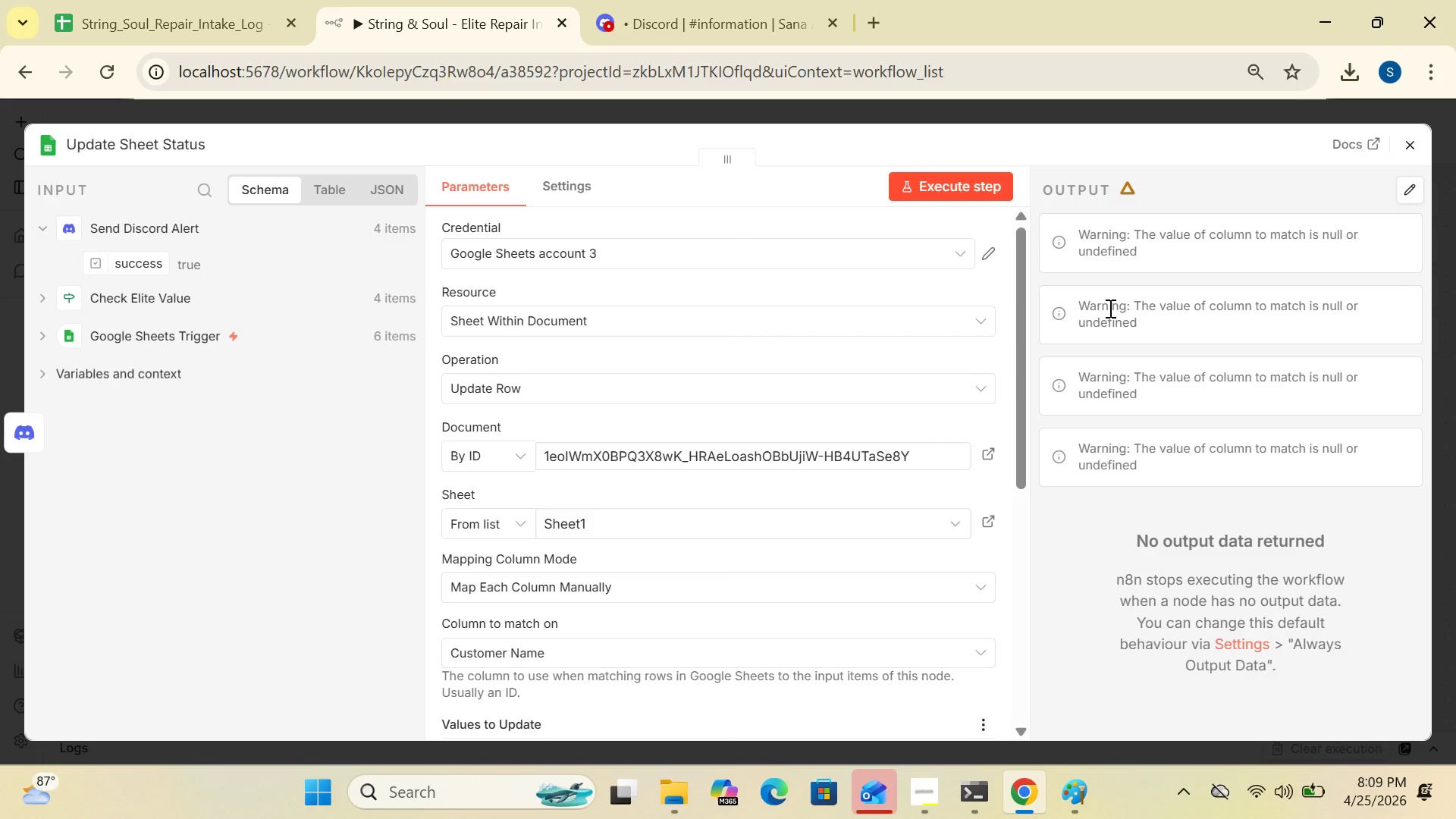 
left_click_drag(start_coordinate=[1019, 430], to_coordinate=[1015, 582])
 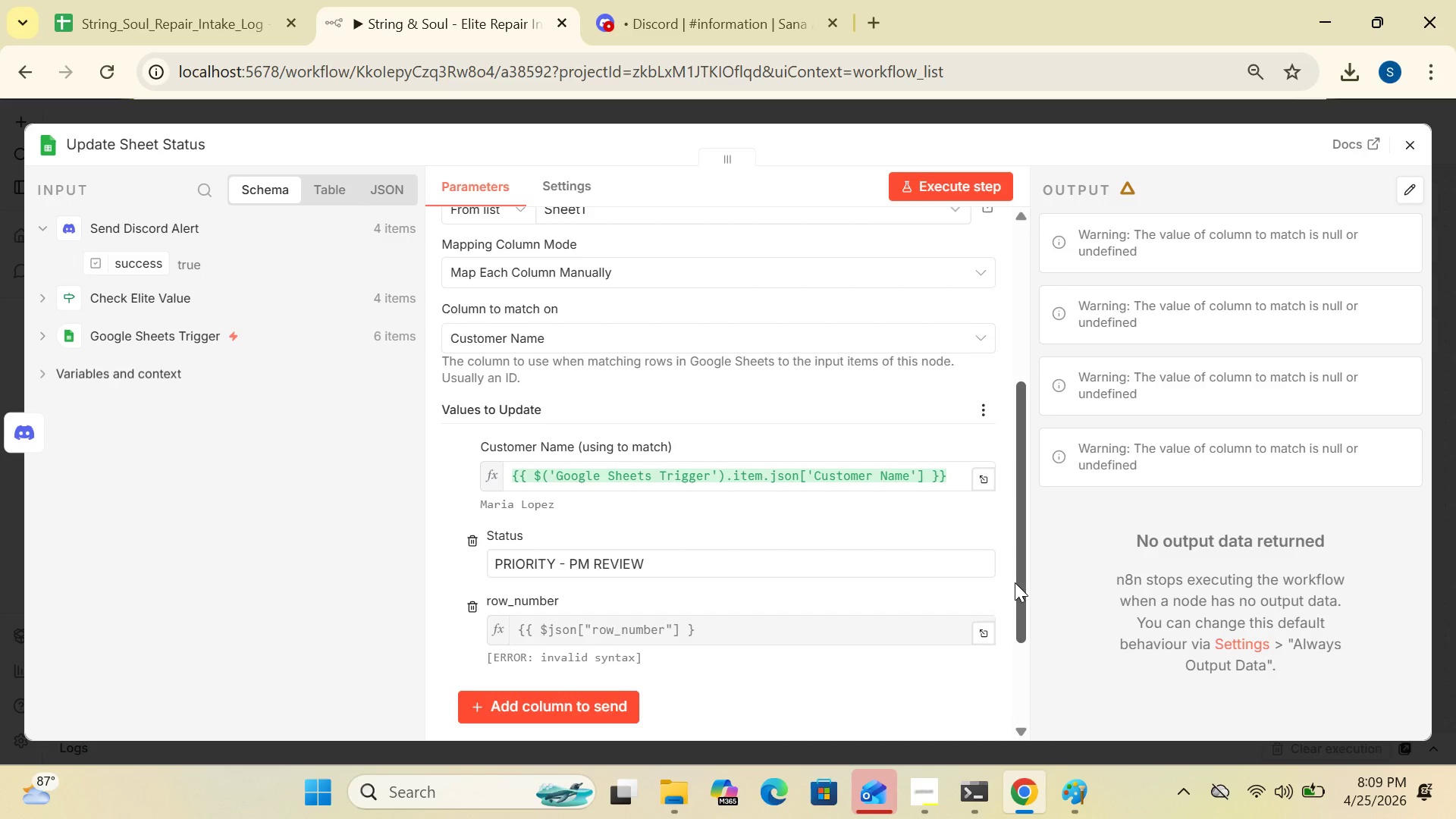 
wait(20.72)
 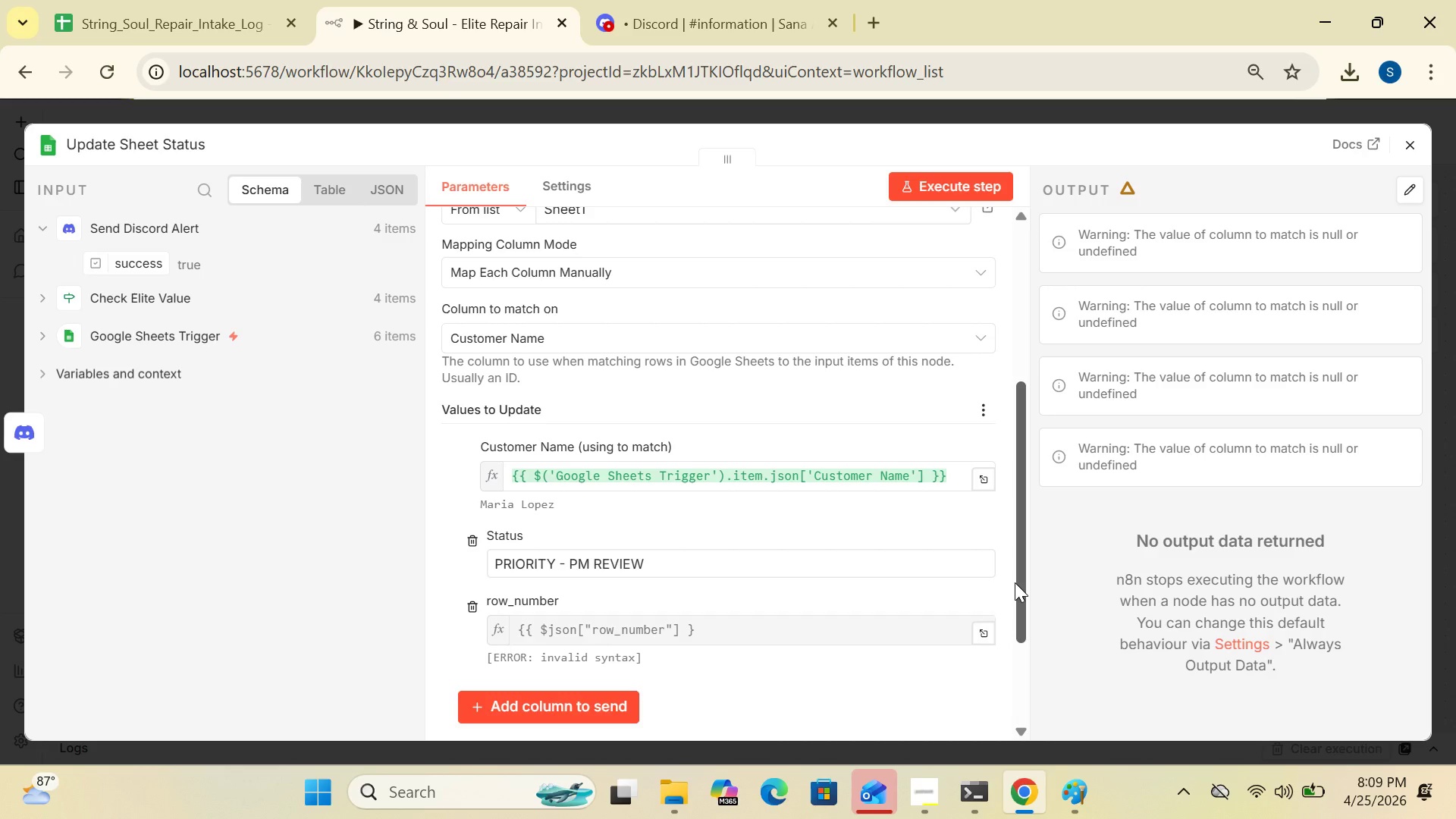 
left_click_drag(start_coordinate=[1024, 562], to_coordinate=[1043, 540])
 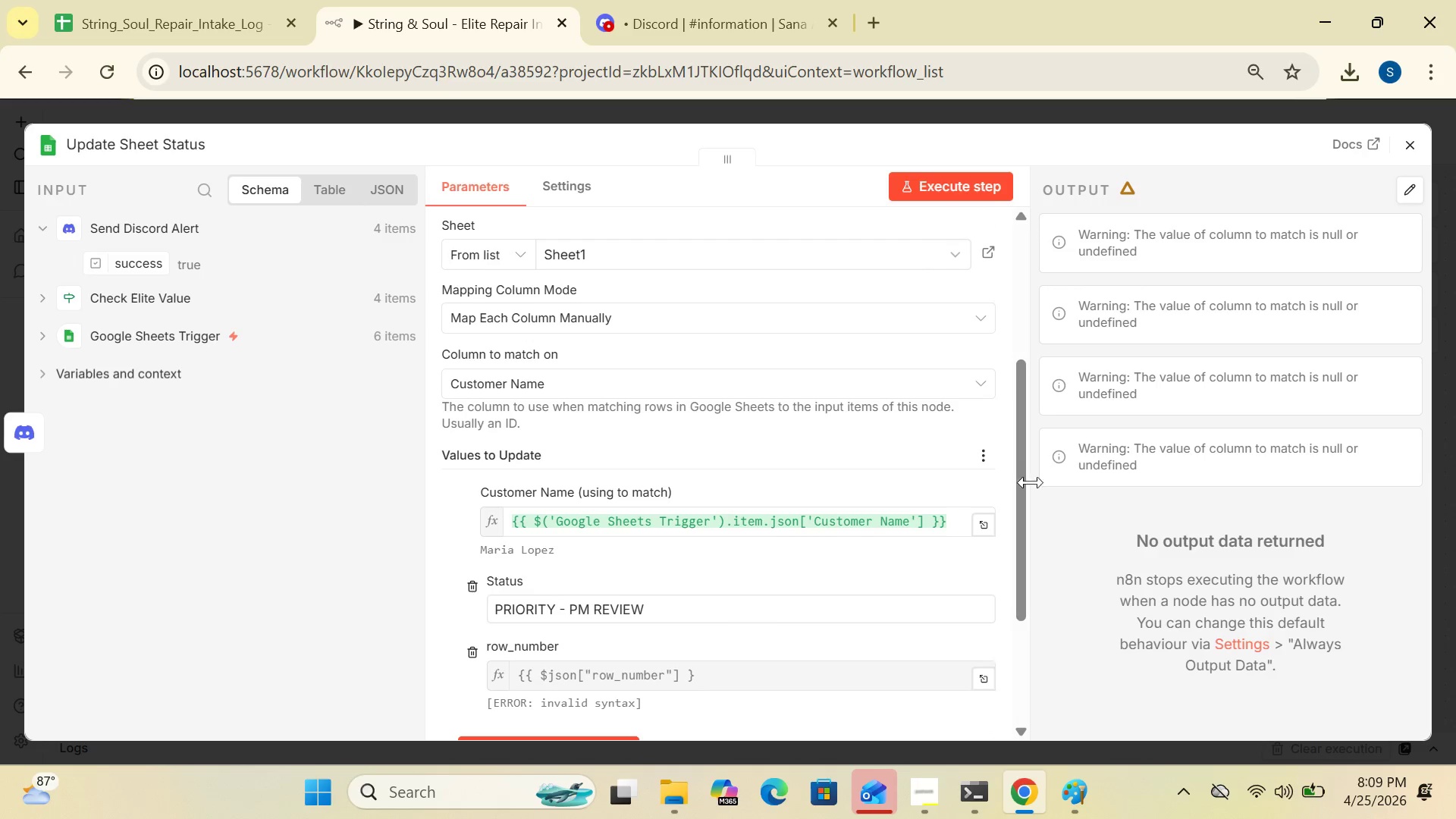 
wait(5.91)
 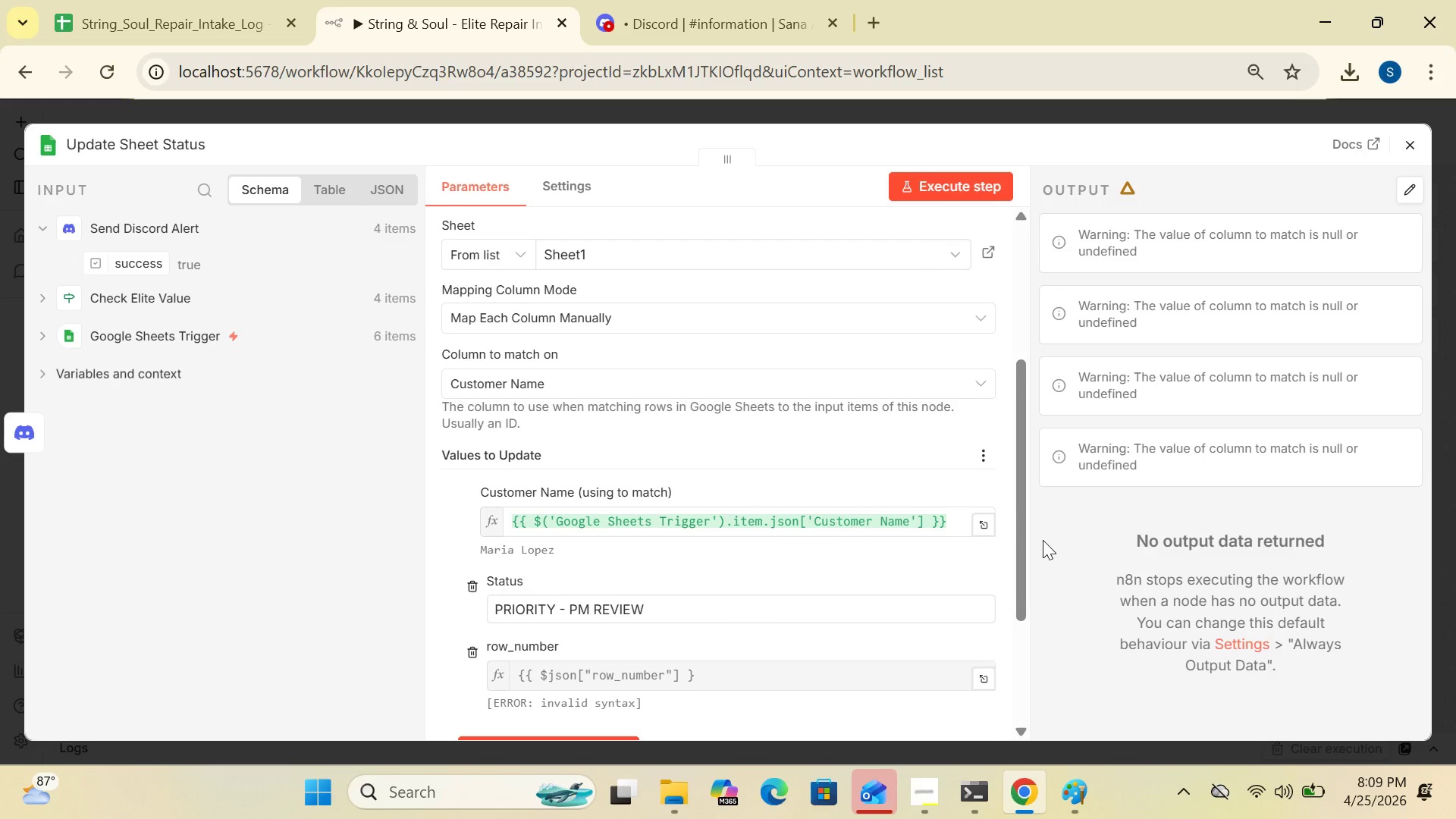 
left_click([469, 658])
 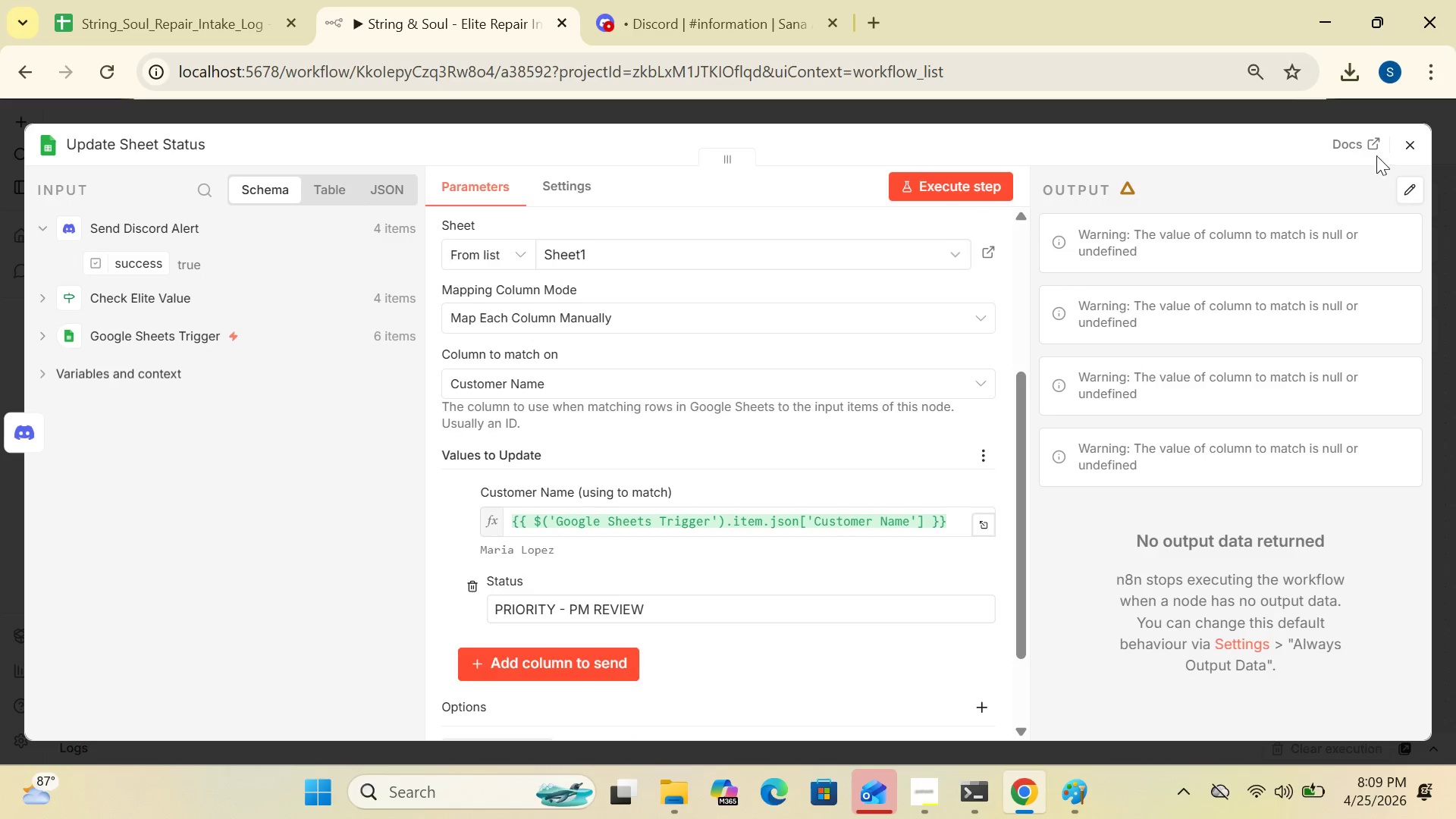 
left_click([1402, 149])
 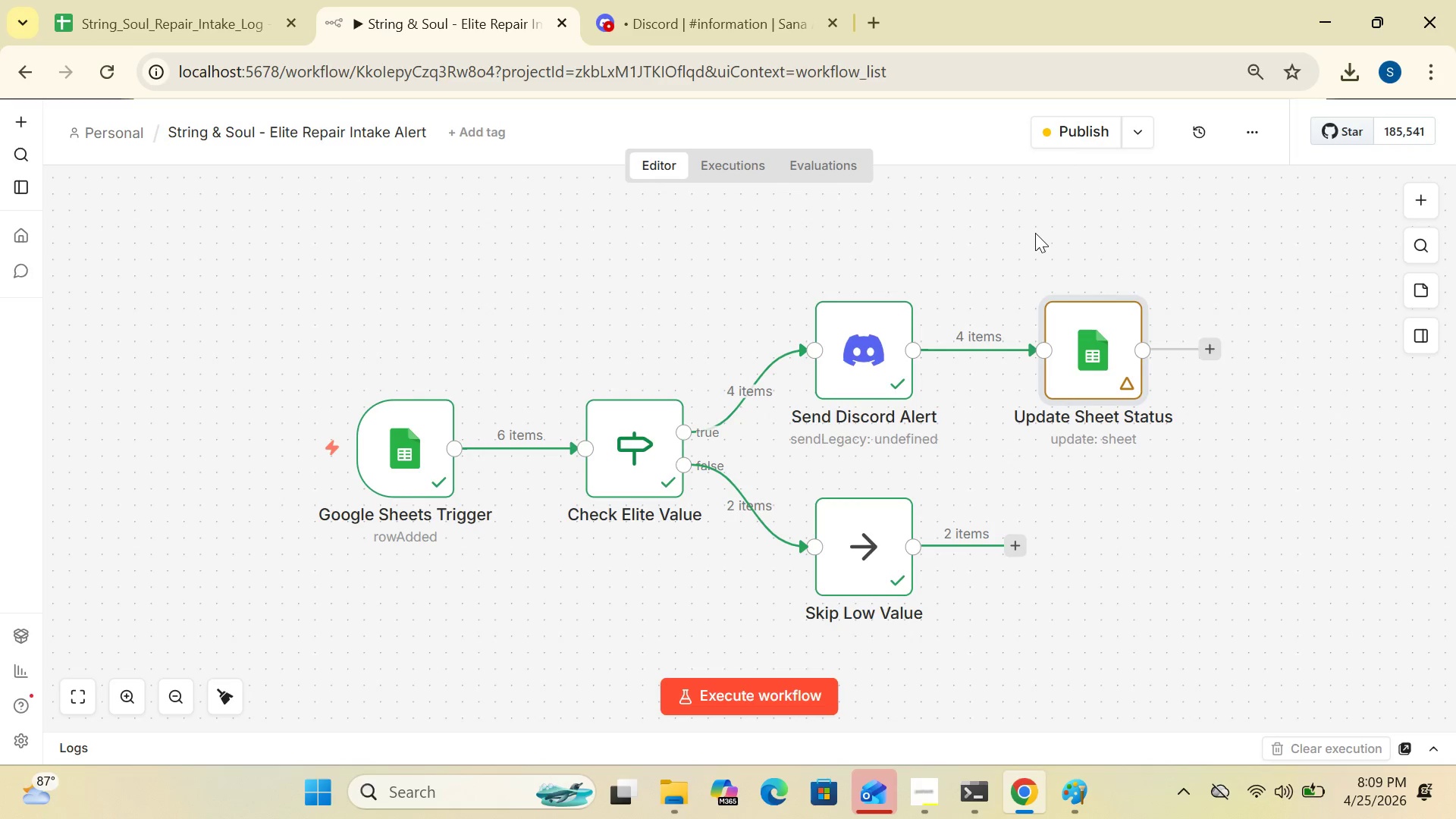 
key(Control+S)
 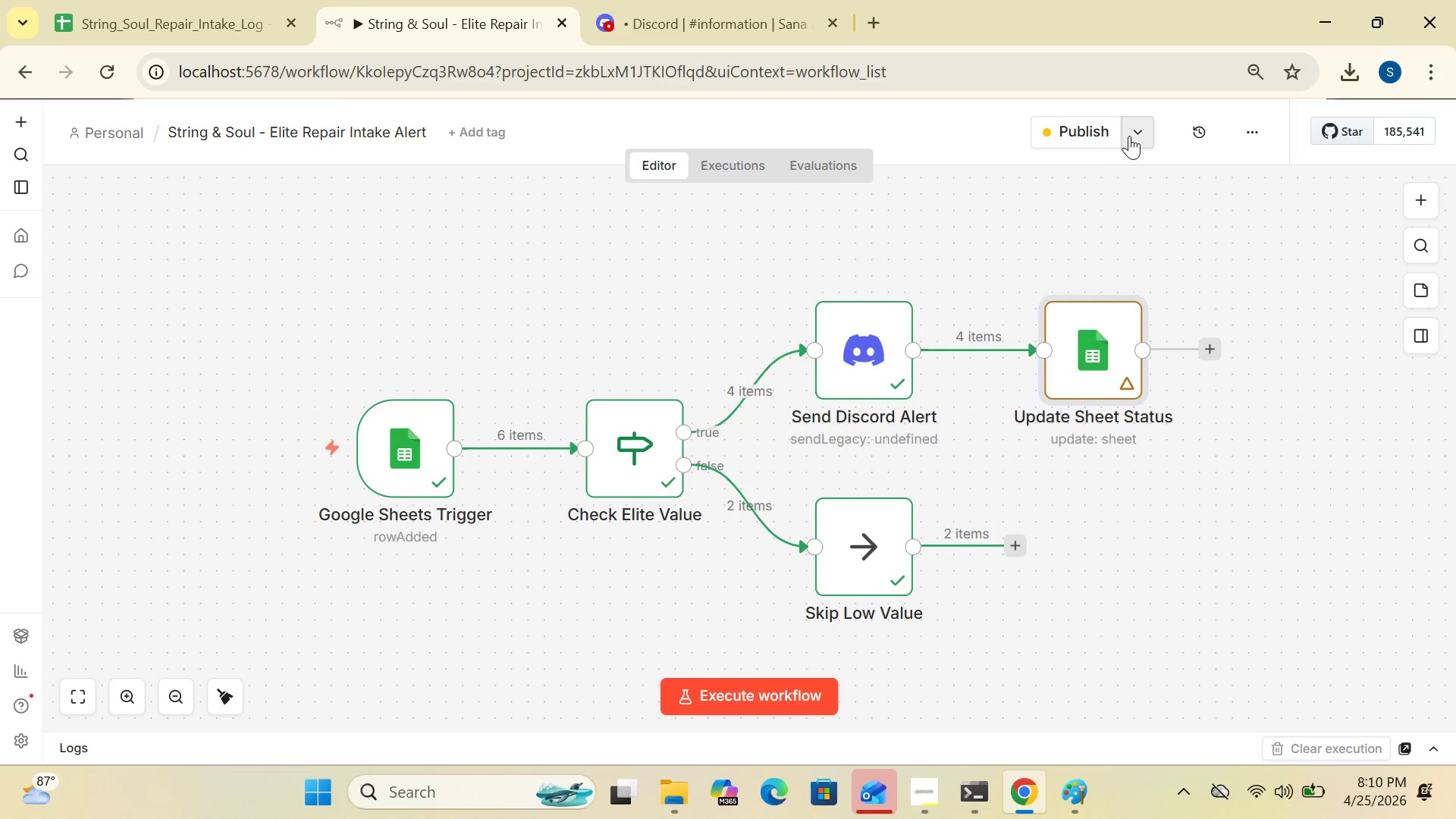 
left_click([1138, 132])
 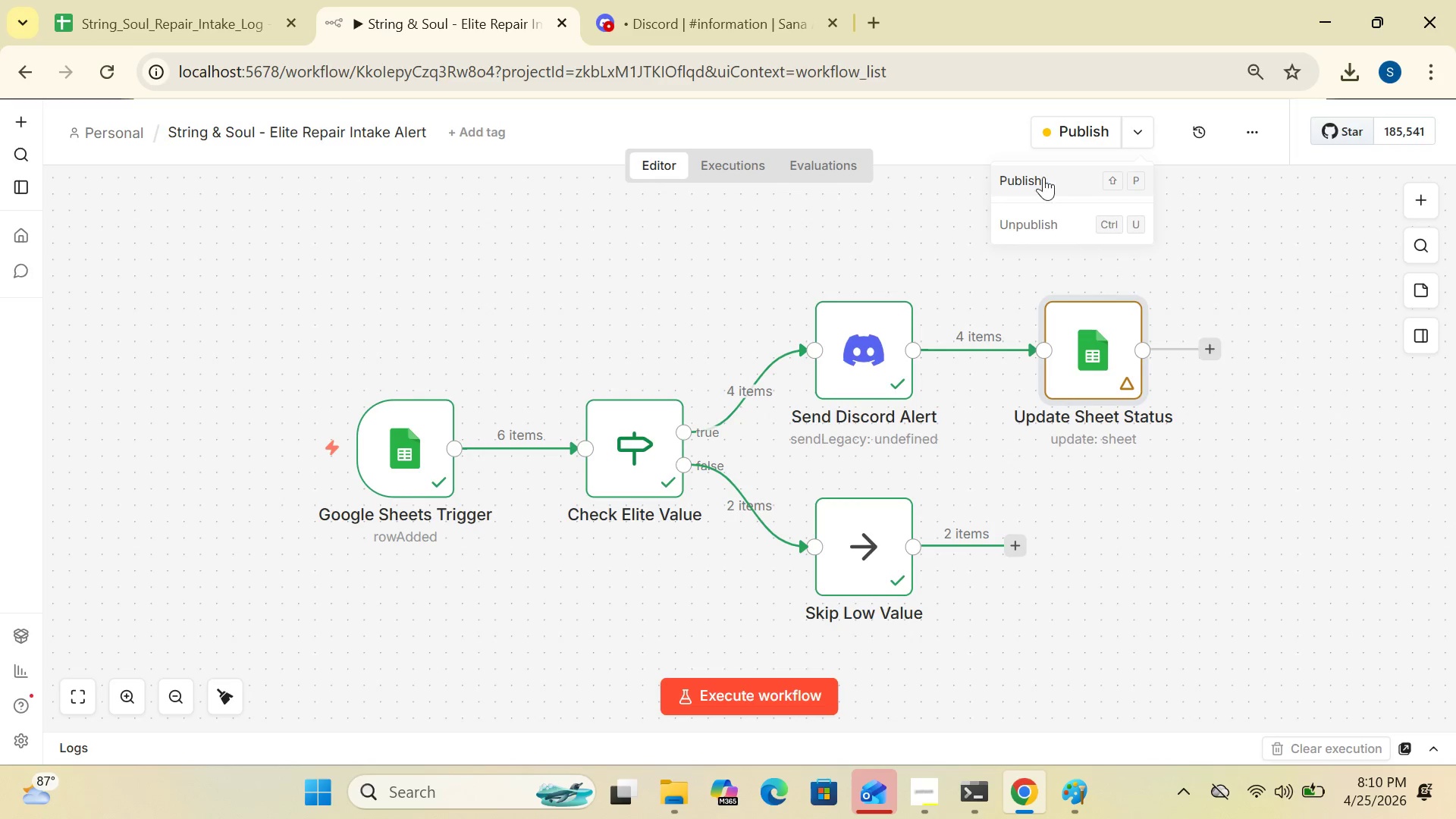 
left_click([1031, 179])
 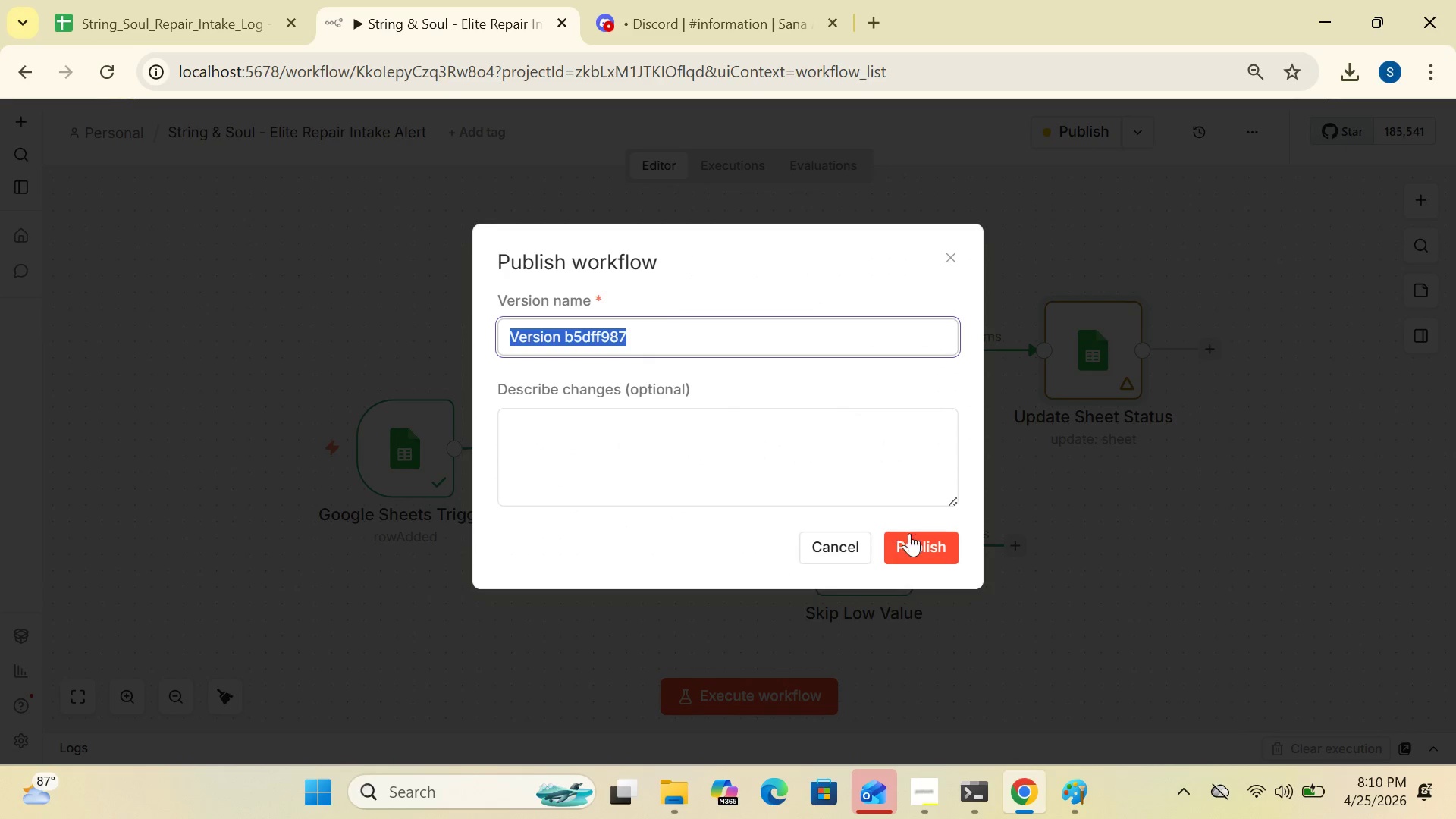 
left_click([913, 544])
 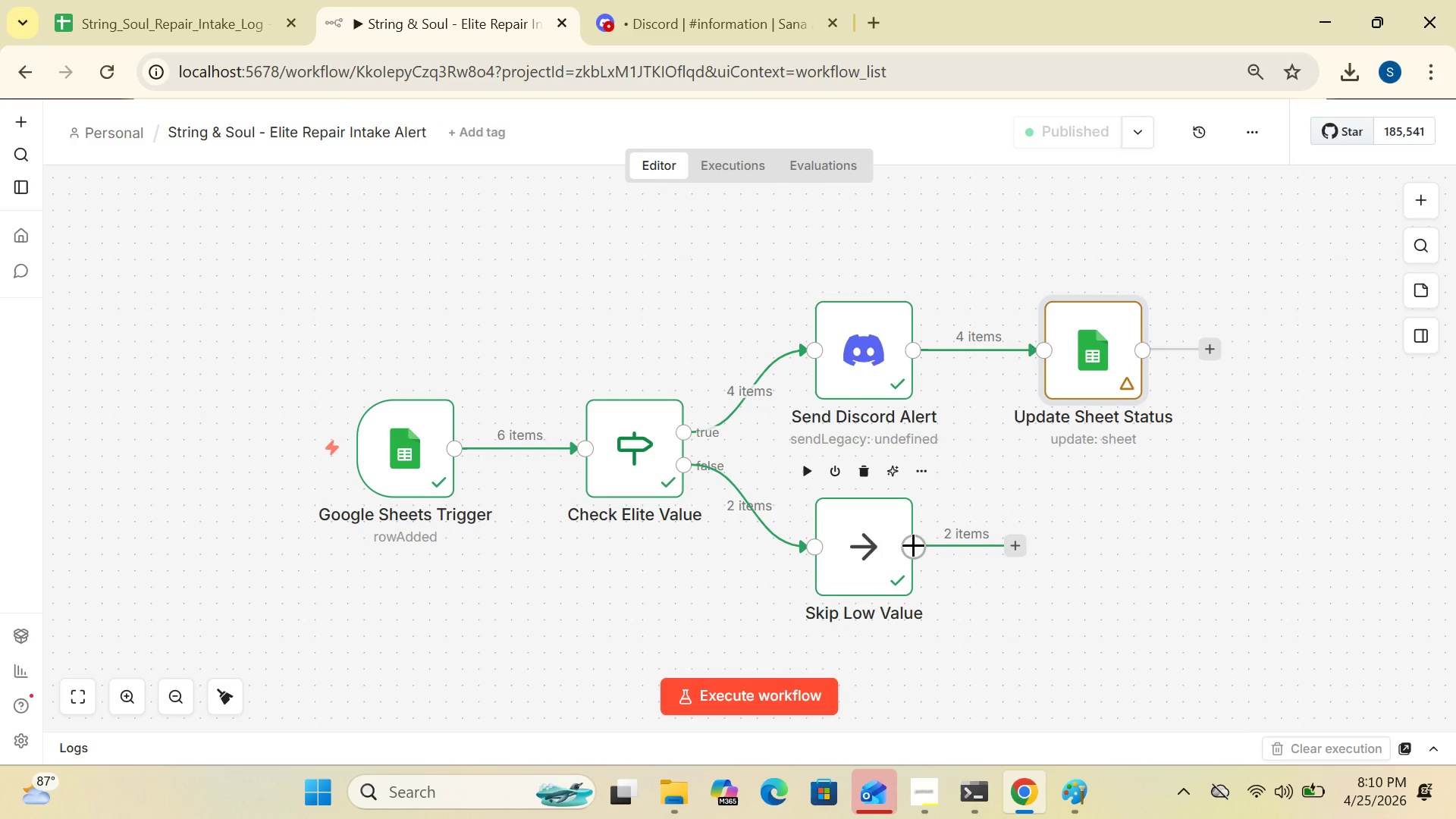 
wait(6.39)
 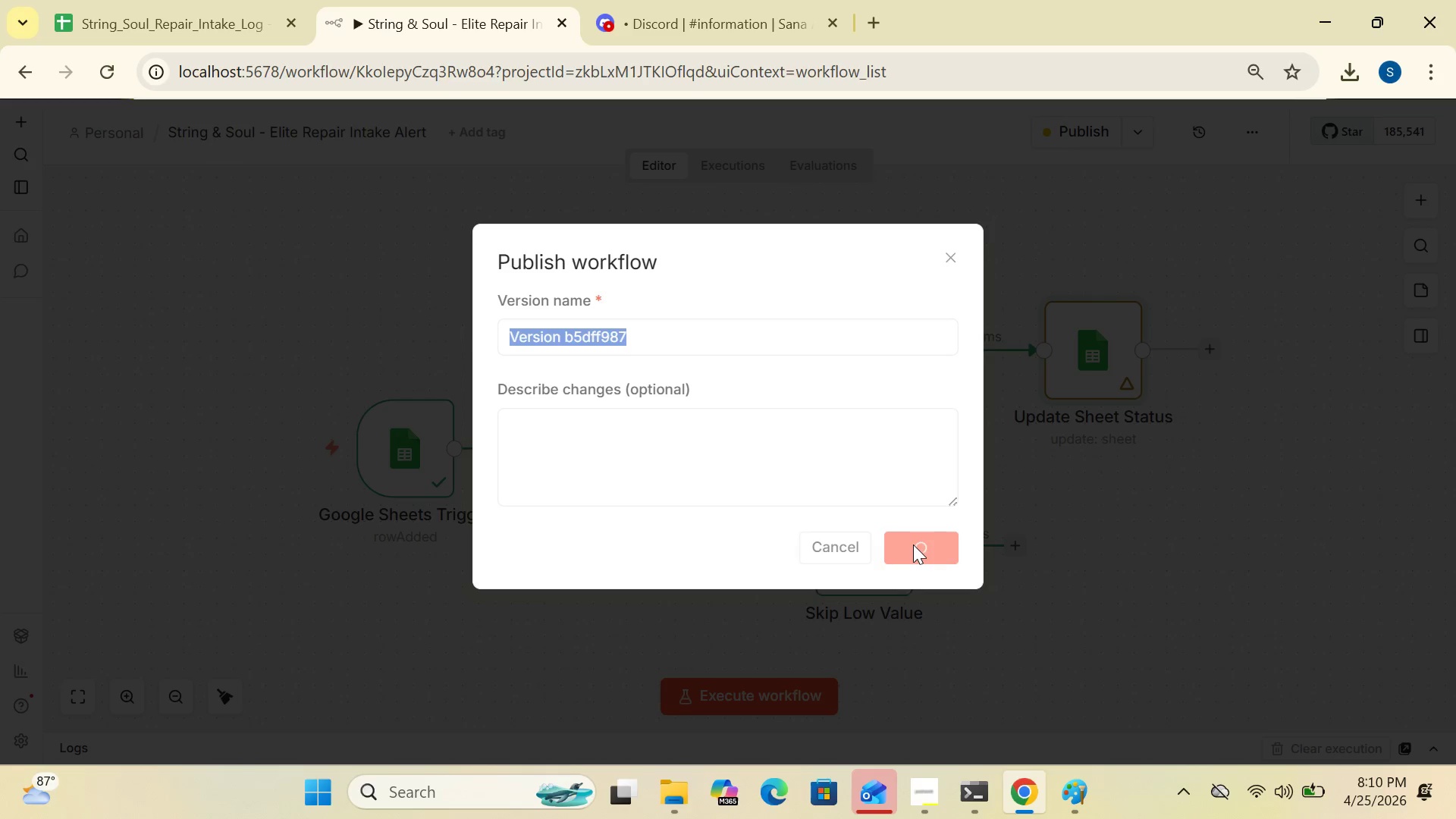 
left_click([734, 694])
 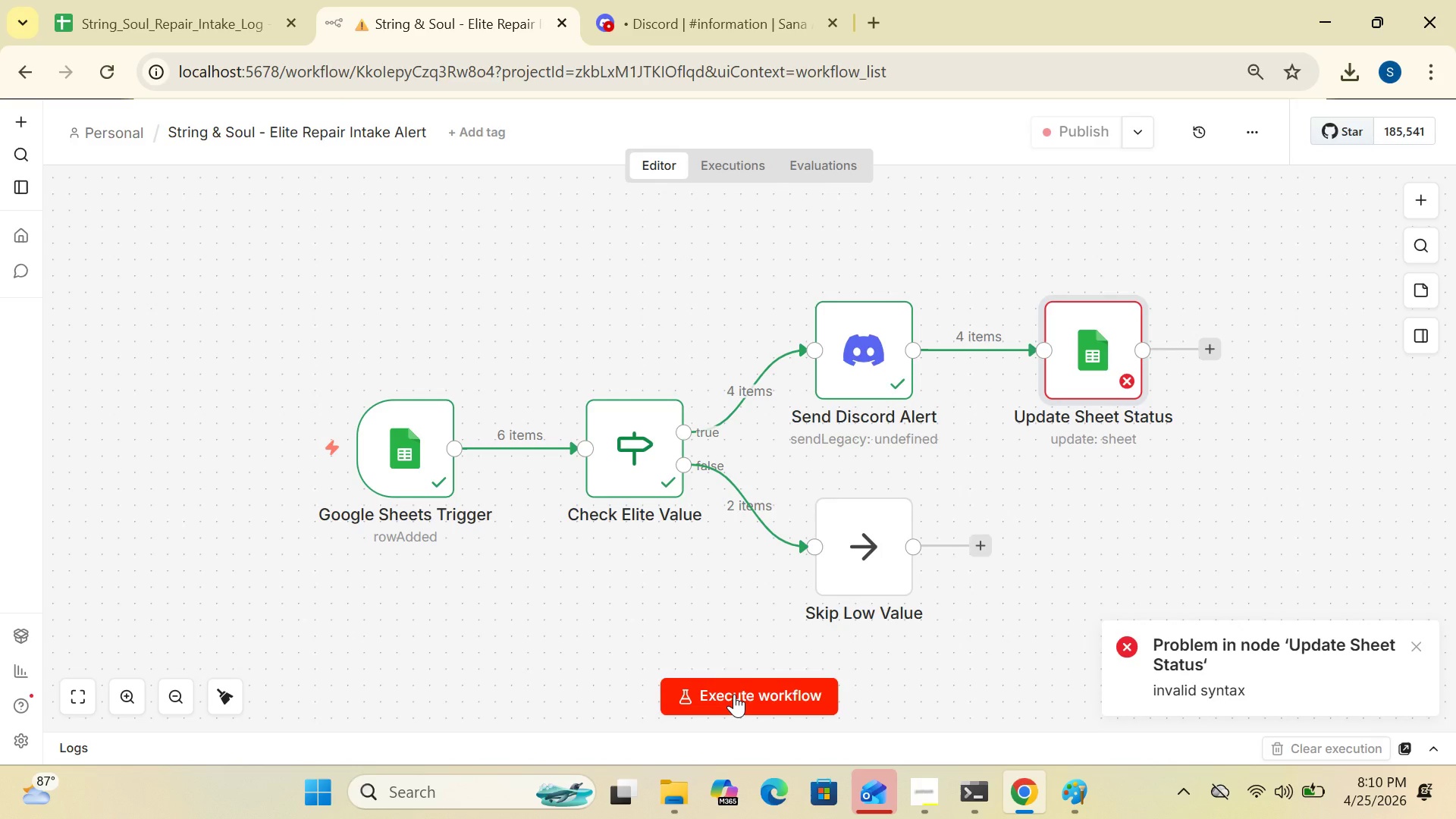 
wait(23.44)
 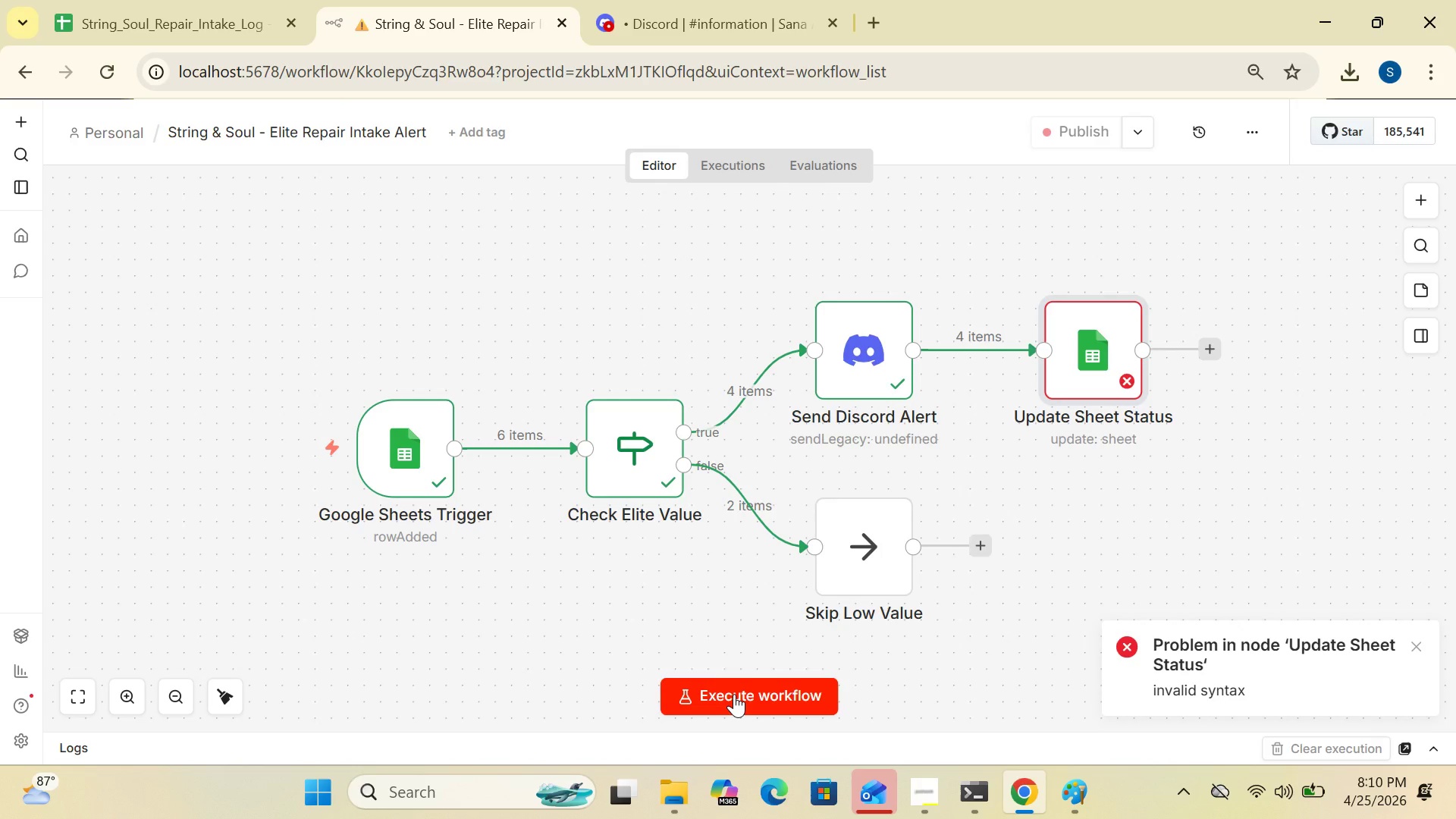 
double_click([1100, 356])
 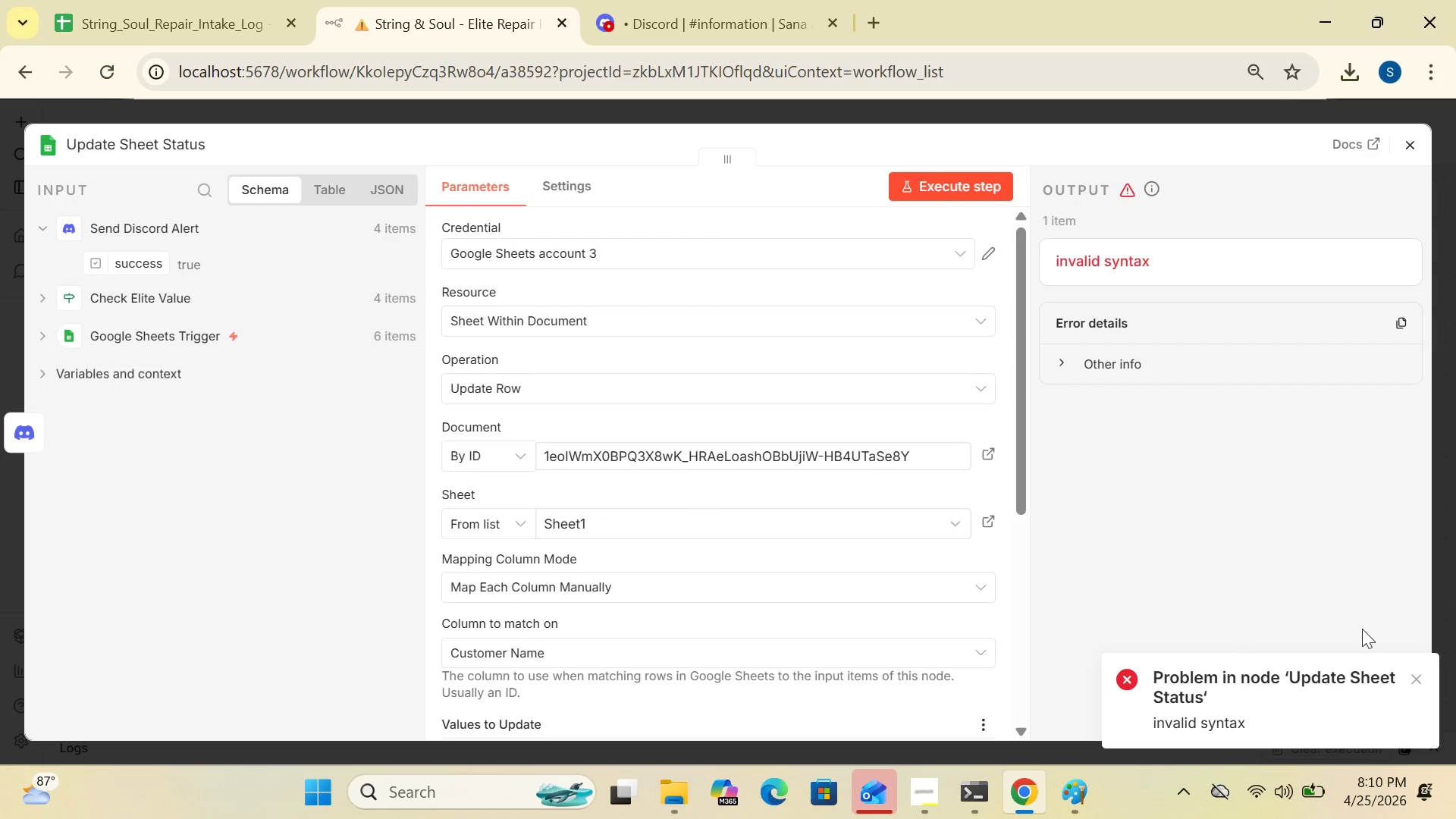 
left_click([1414, 680])
 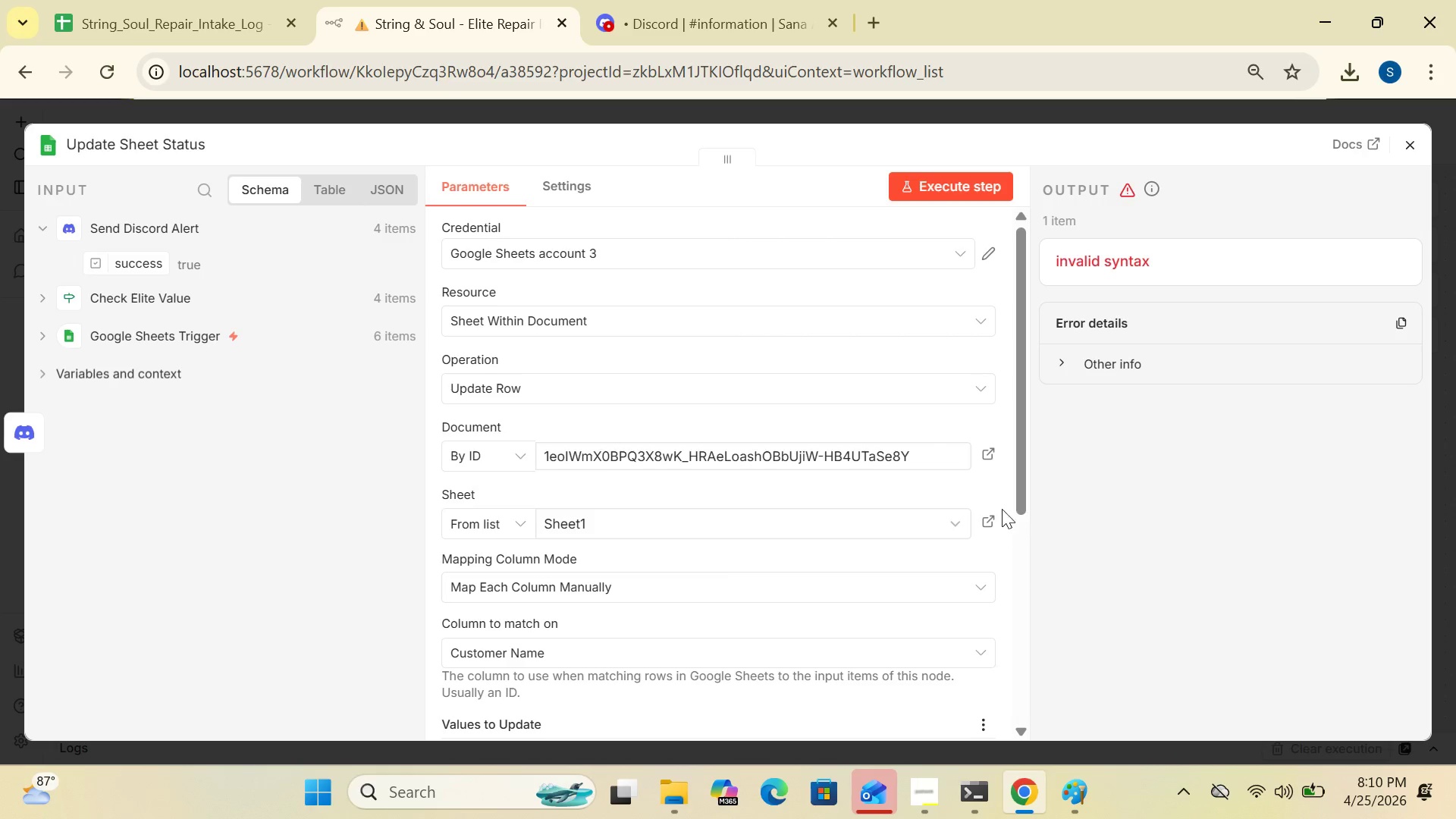 
left_click_drag(start_coordinate=[1022, 494], to_coordinate=[1007, 441])
 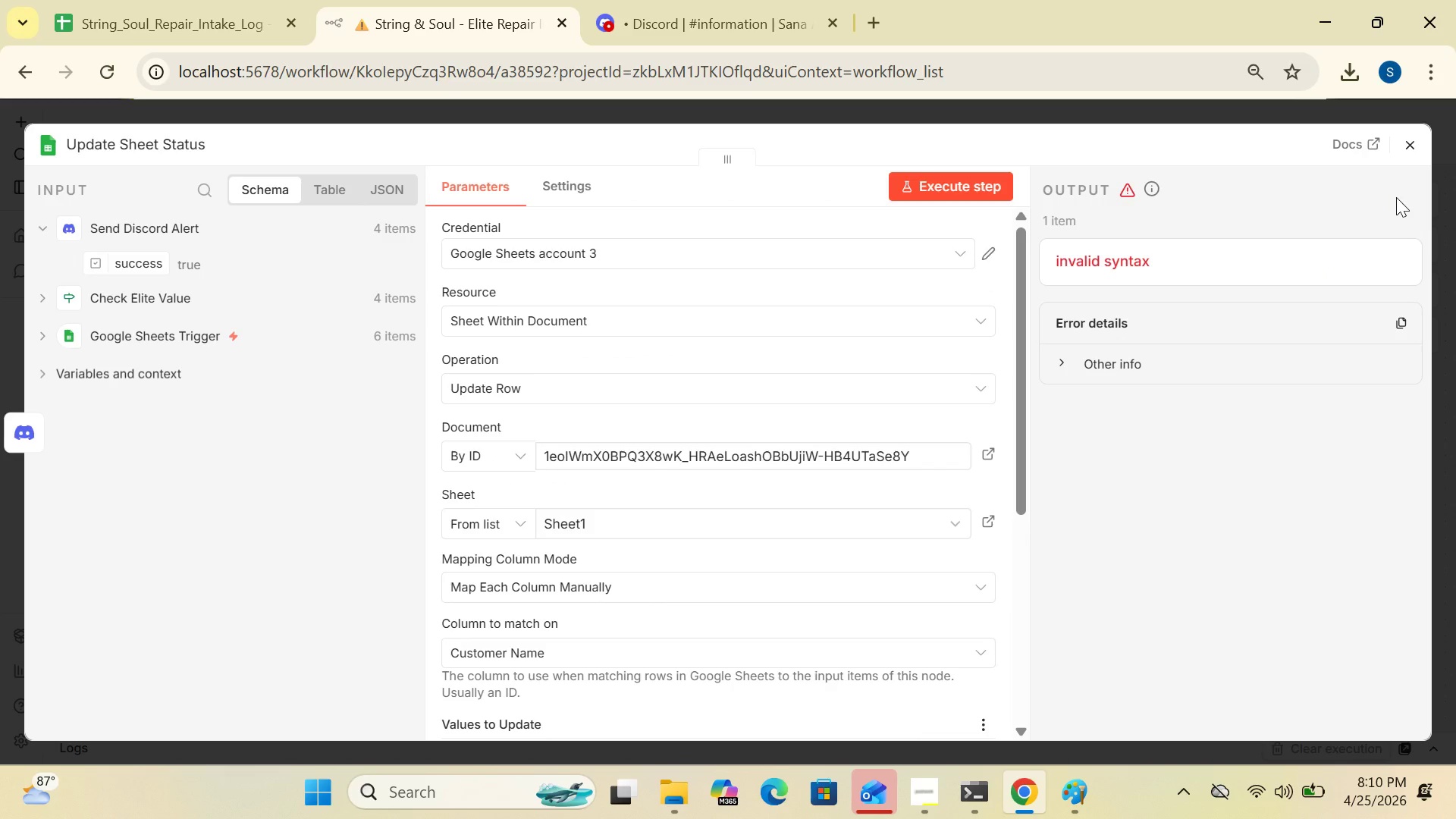 
left_click([1407, 144])
 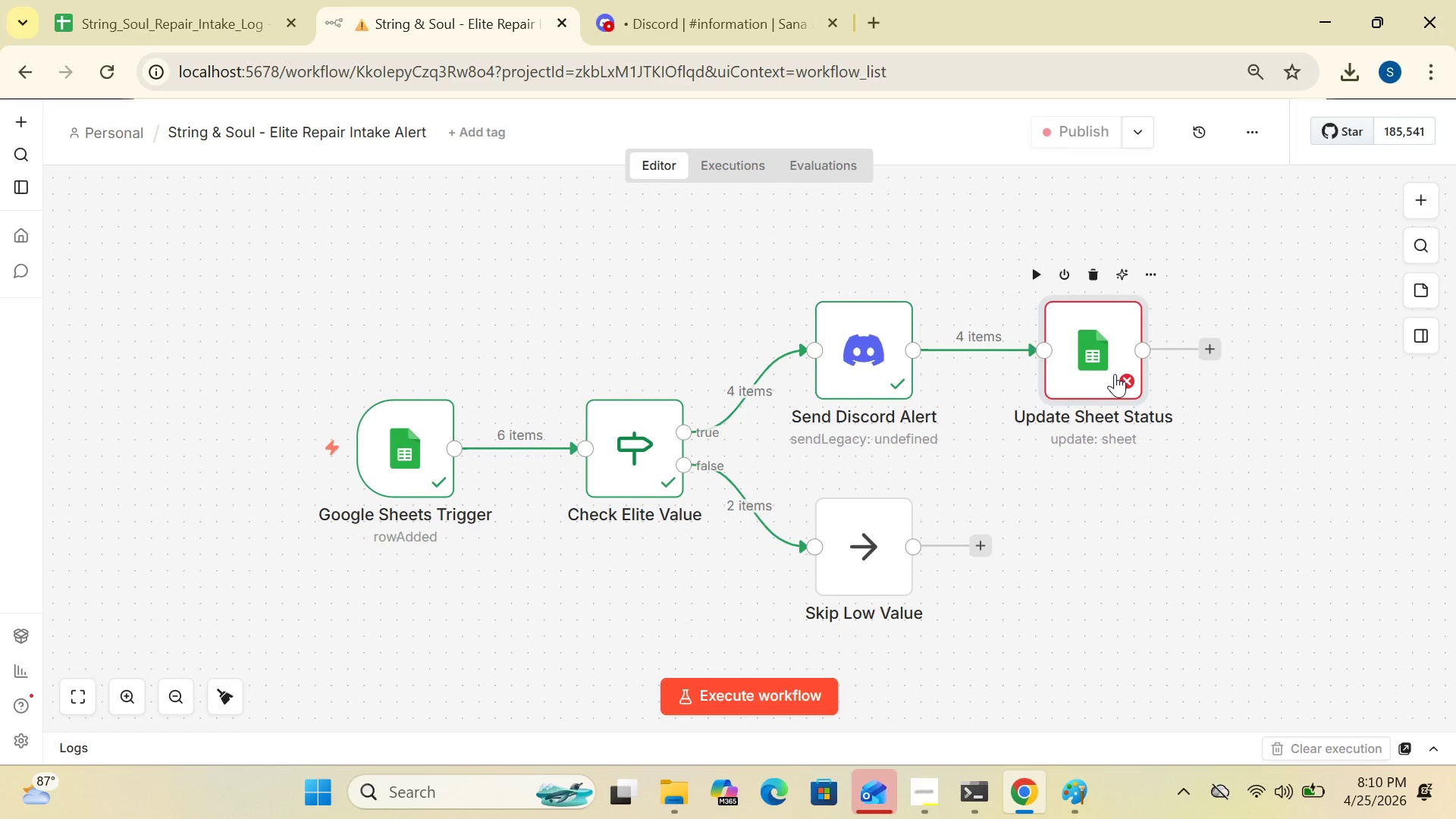 
double_click([1115, 374])
 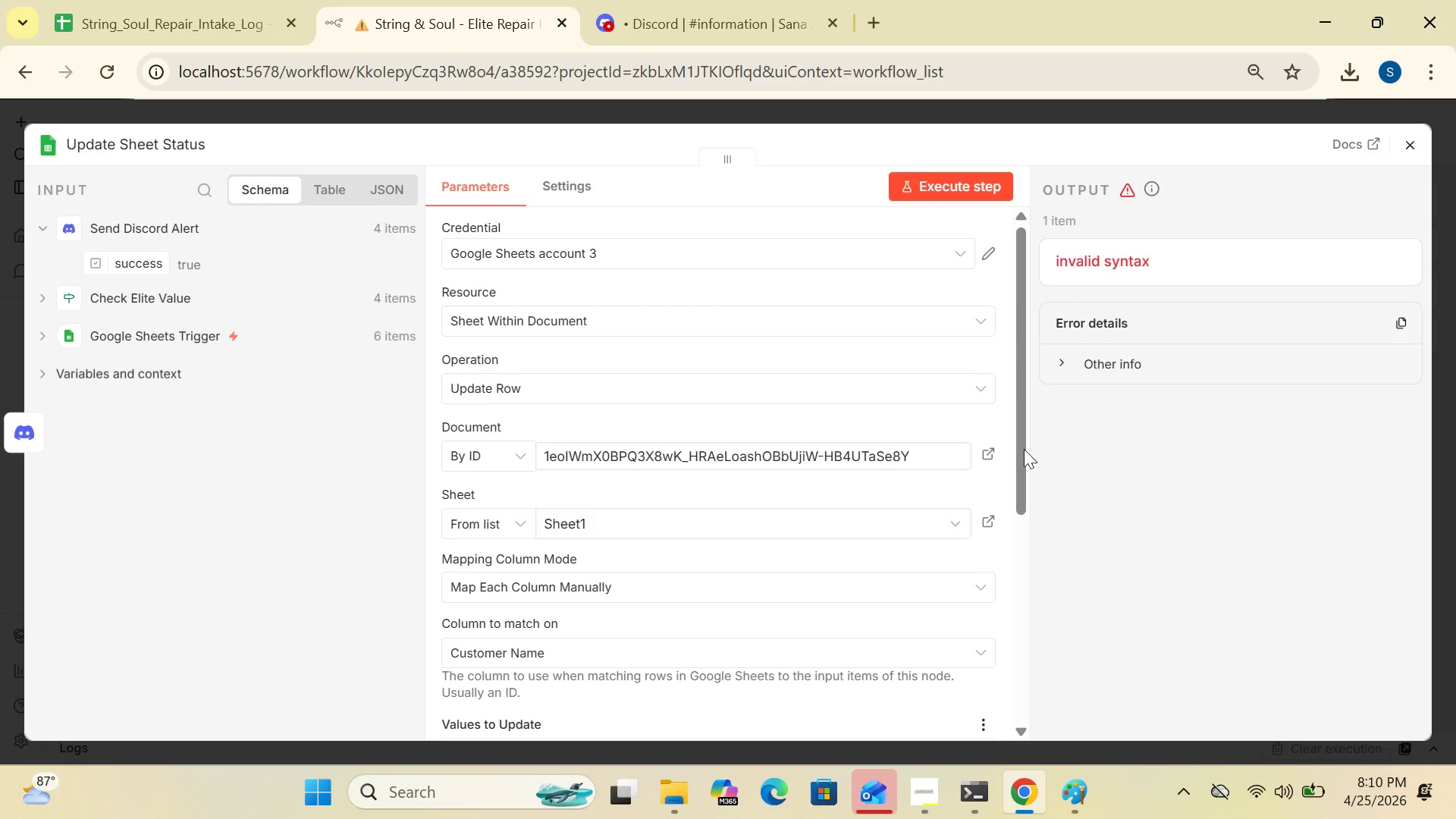 
left_click_drag(start_coordinate=[1019, 450], to_coordinate=[1011, 552])
 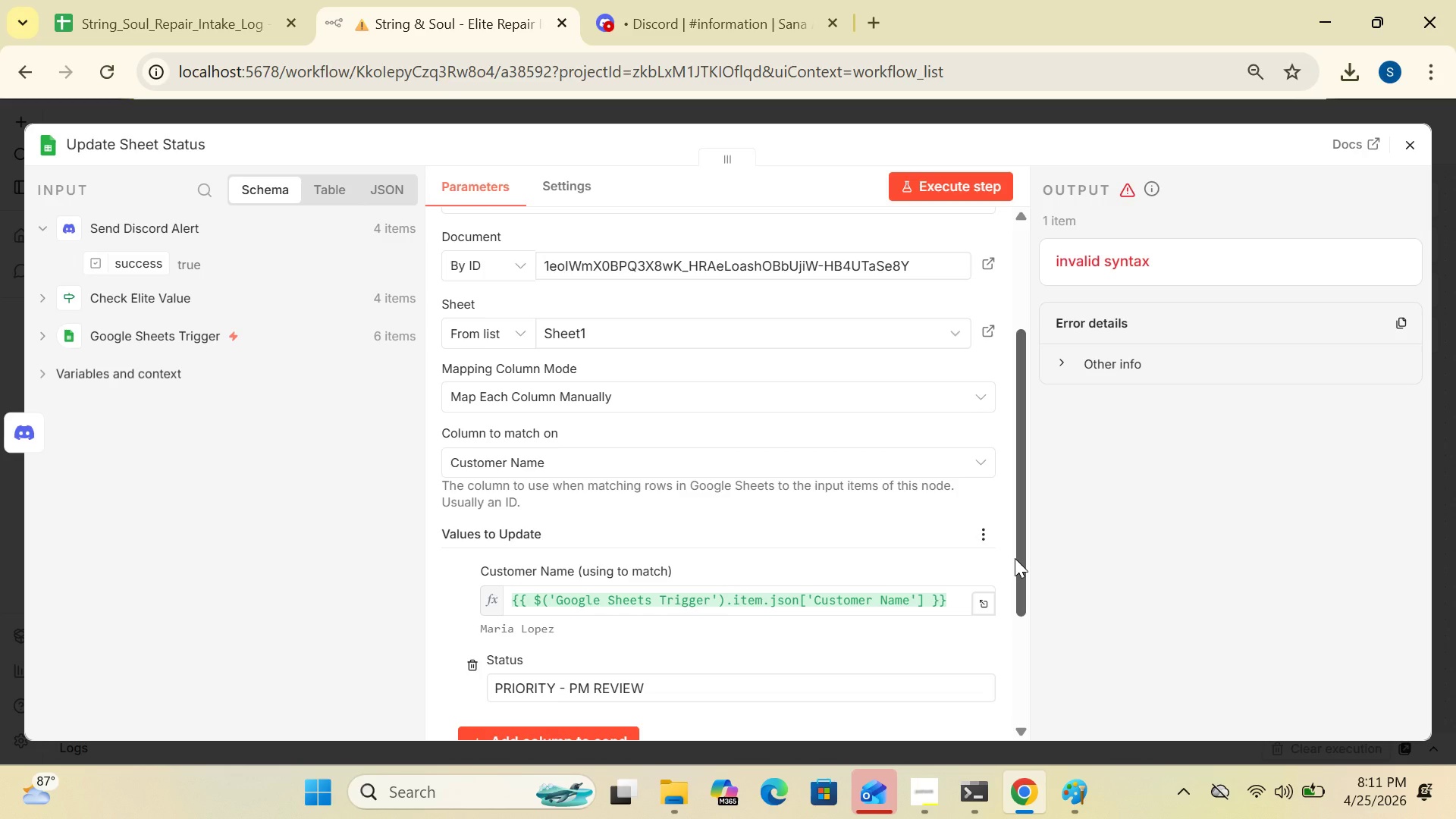 
left_click_drag(start_coordinate=[1015, 558], to_coordinate=[1021, 447])
 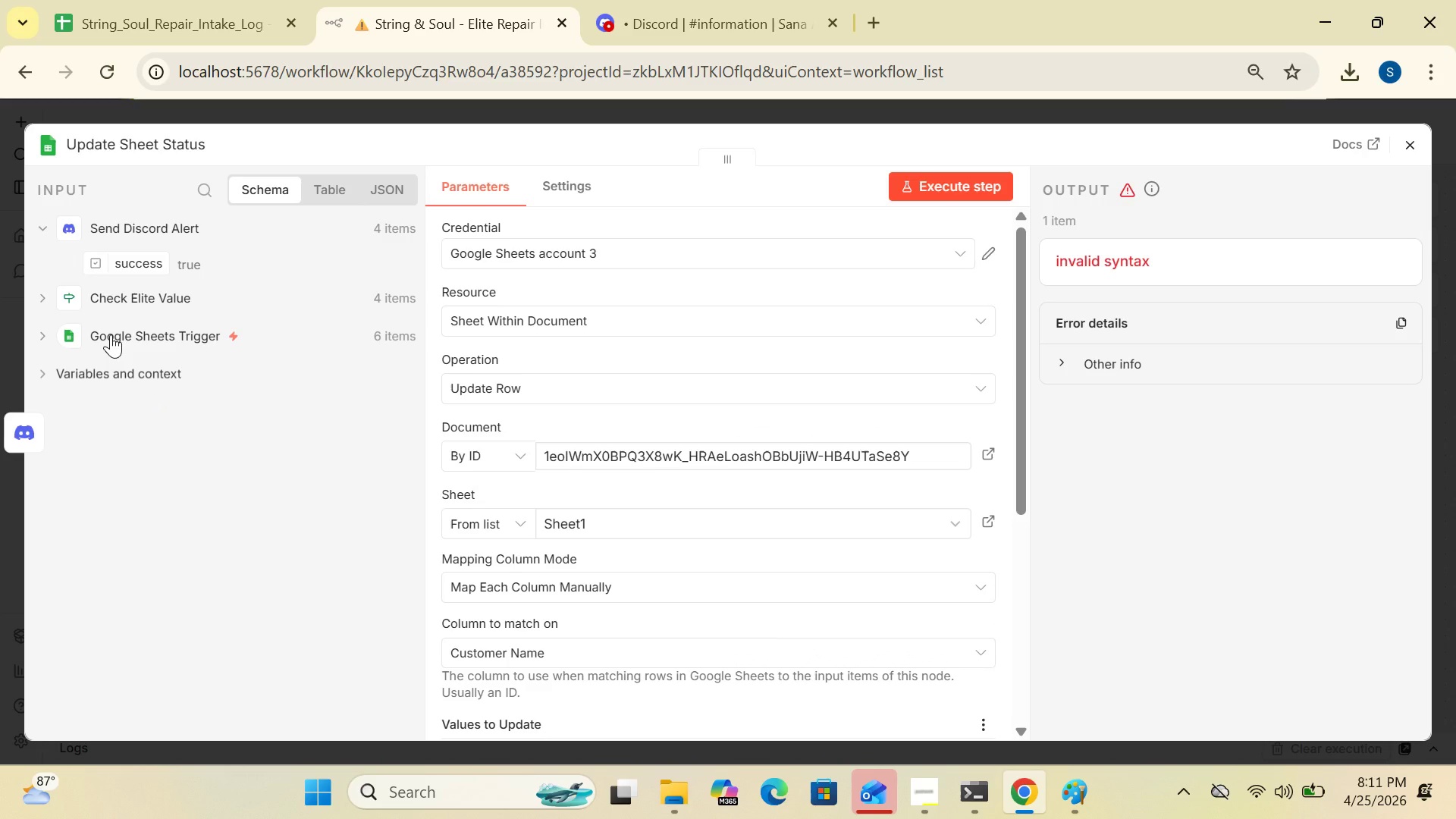 
wait(25.77)
 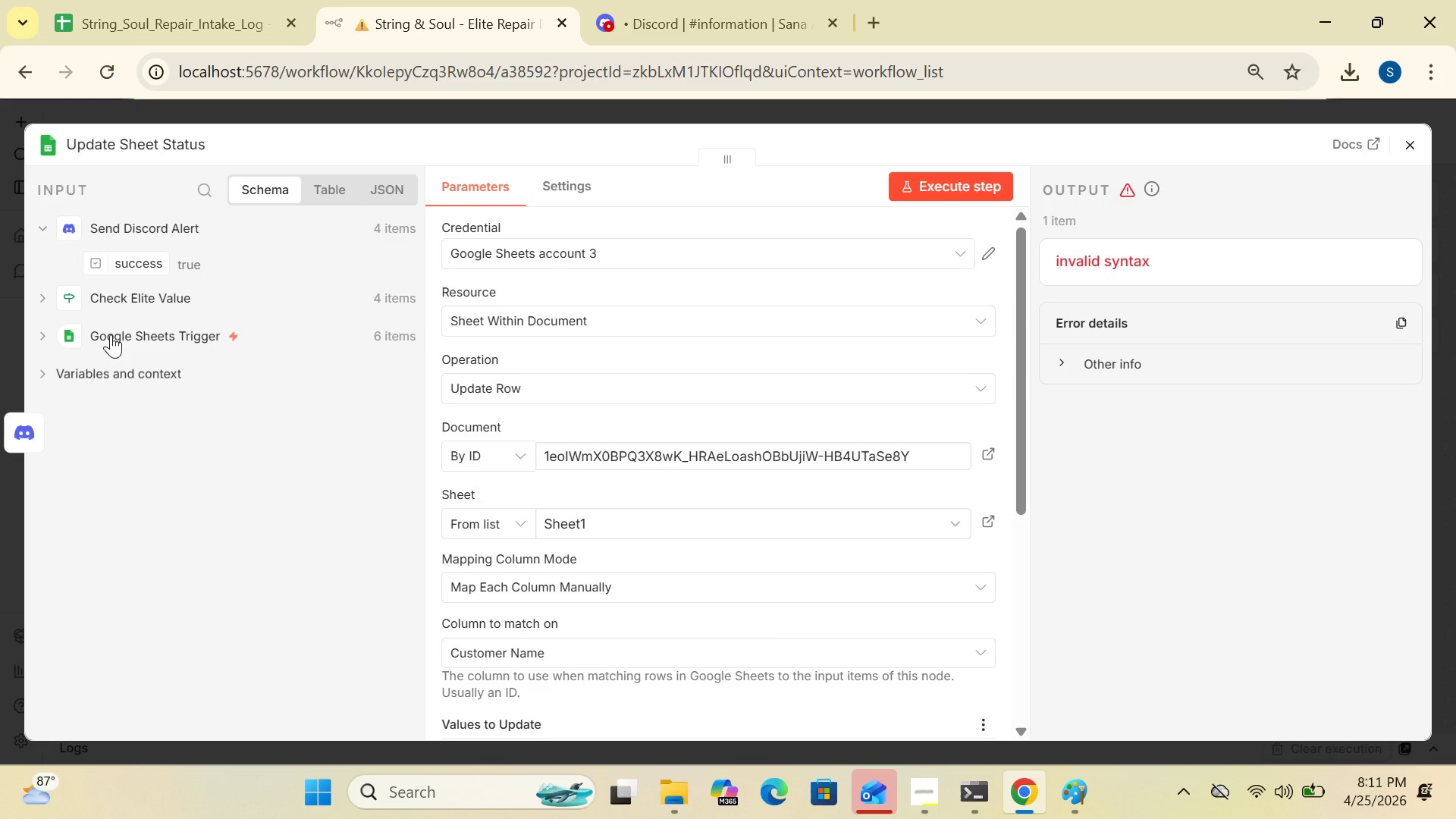 
left_click([1406, 149])
 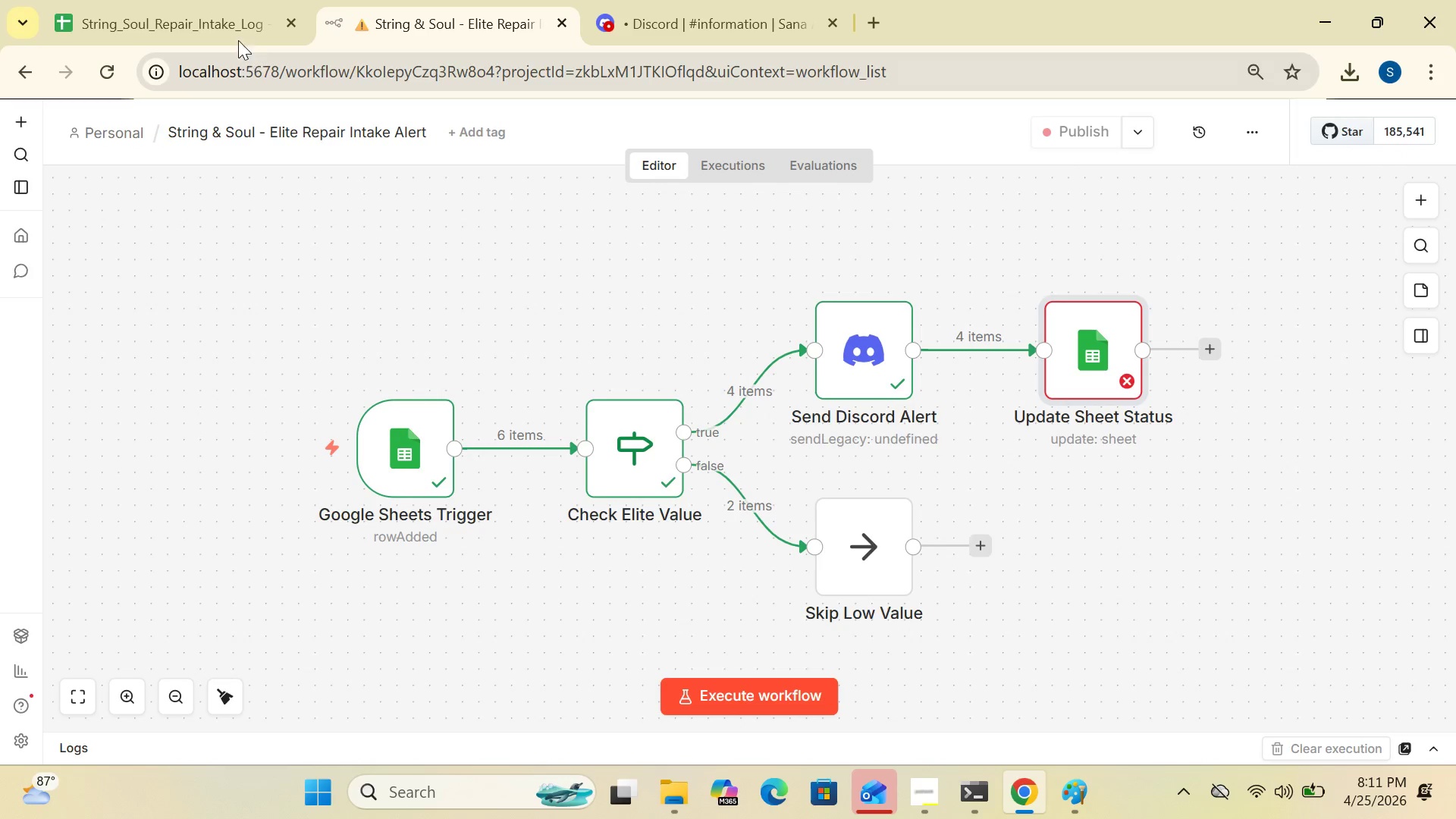 
left_click([231, 31])
 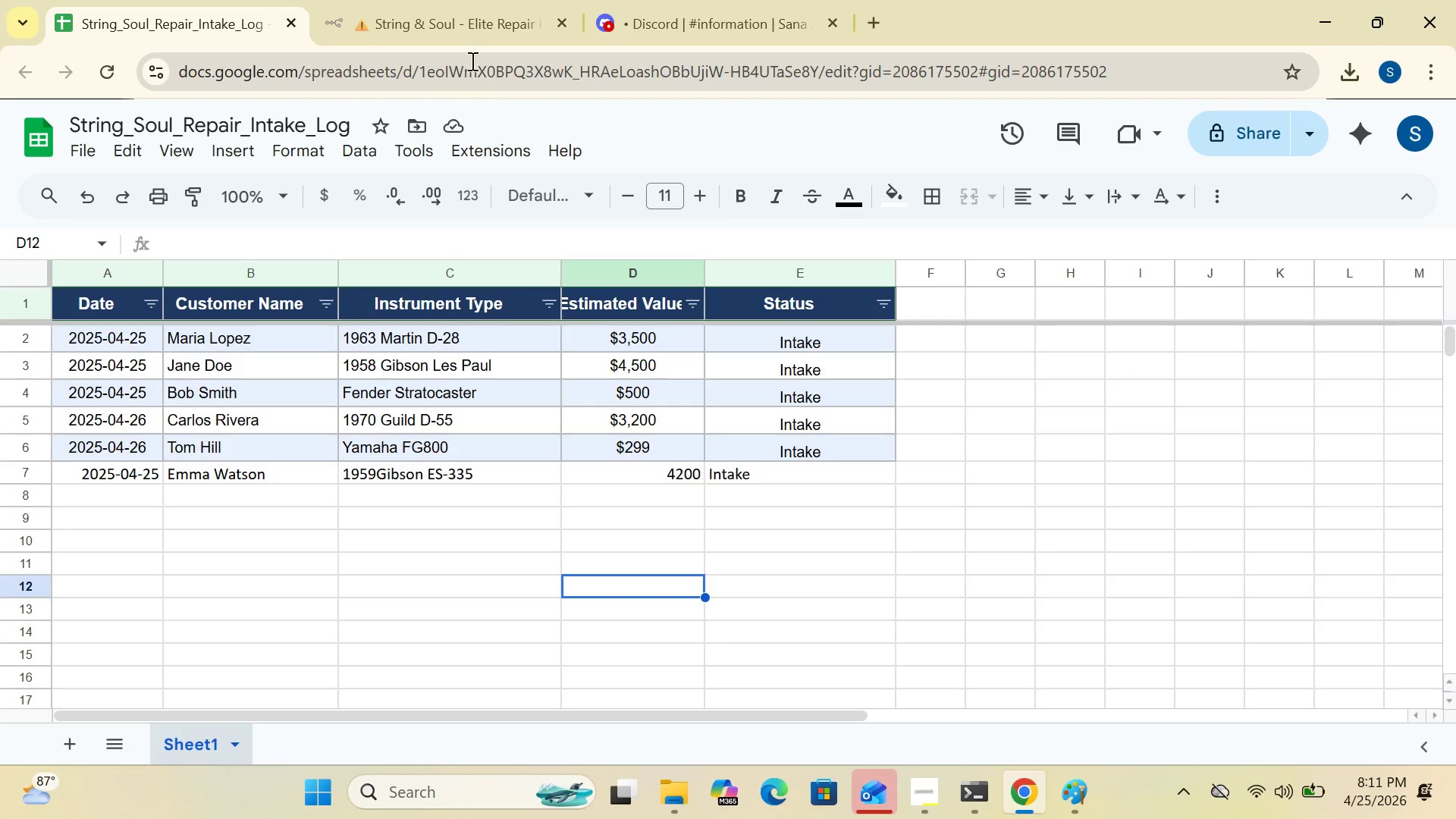 
left_click([464, 36])
 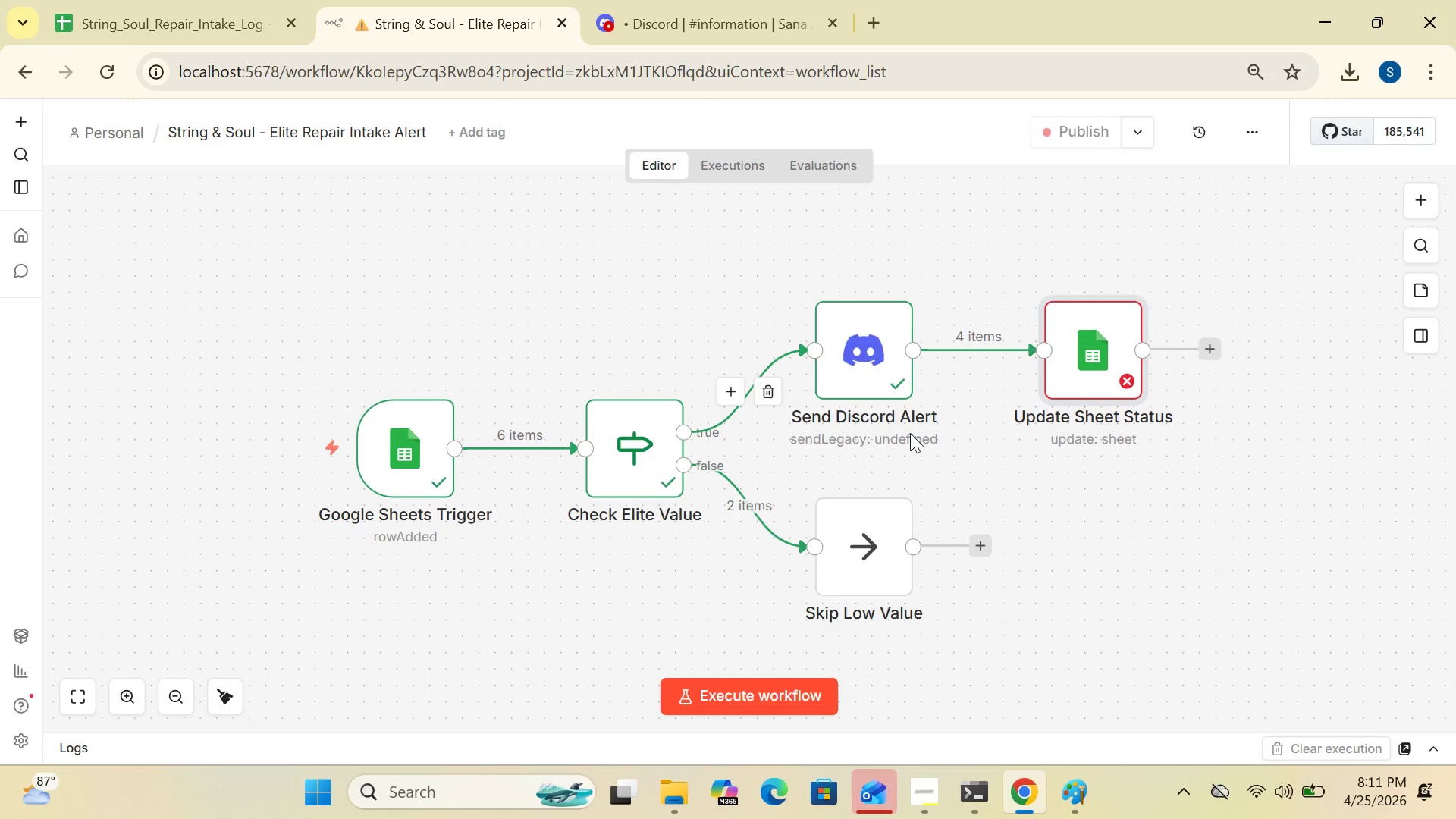 
wait(5.11)
 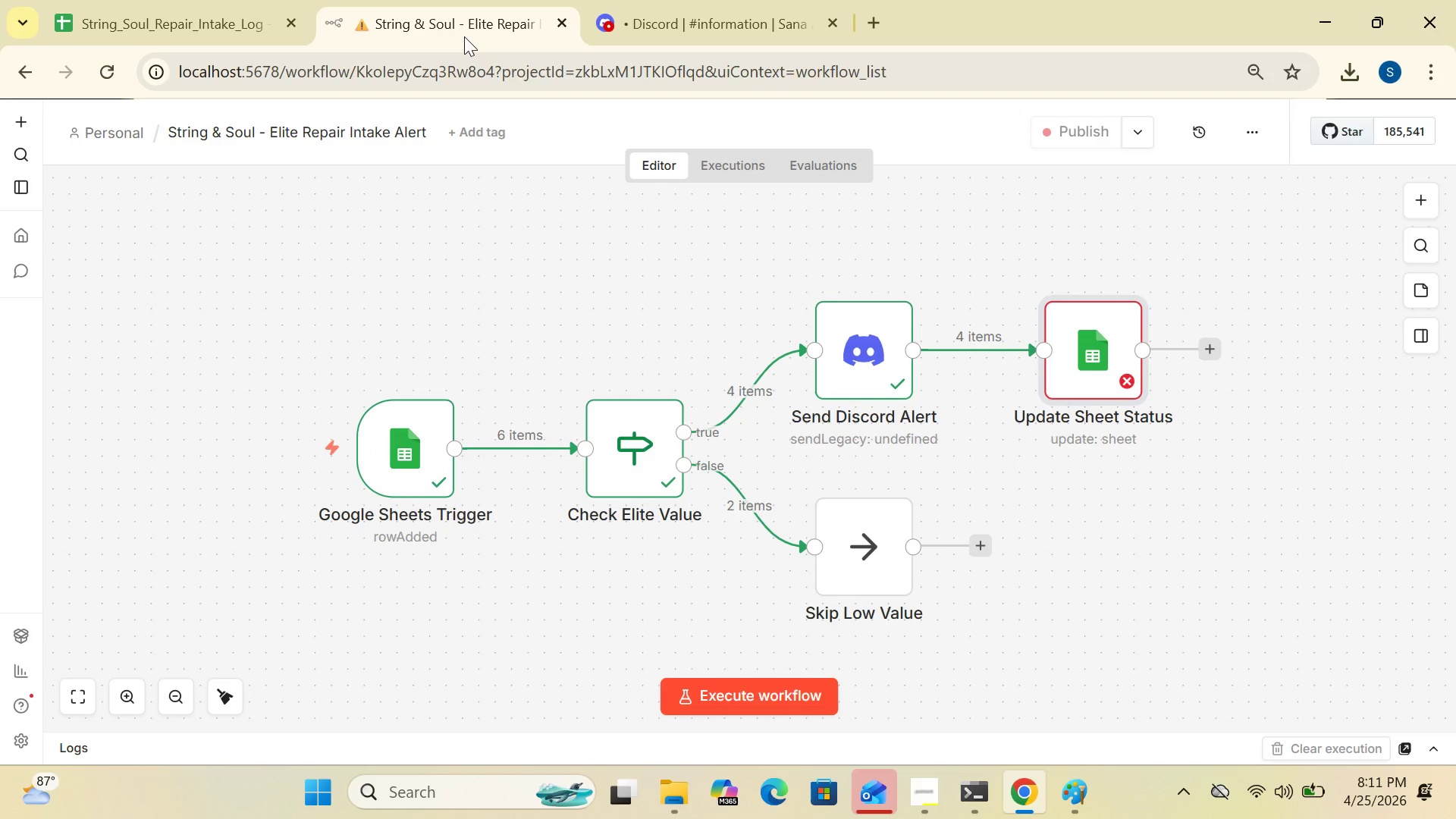 
double_click([1079, 354])
 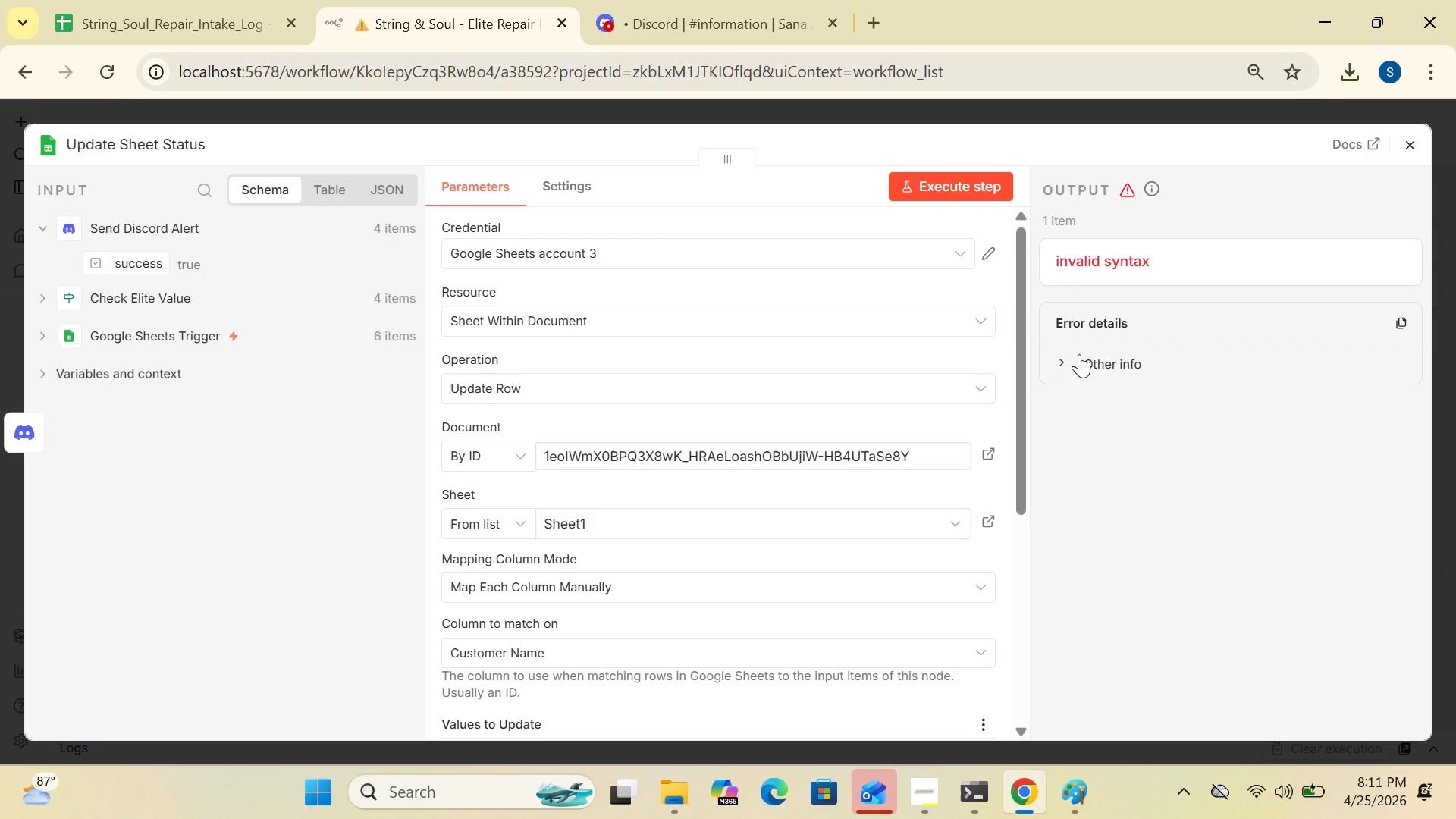 
wait(11.61)
 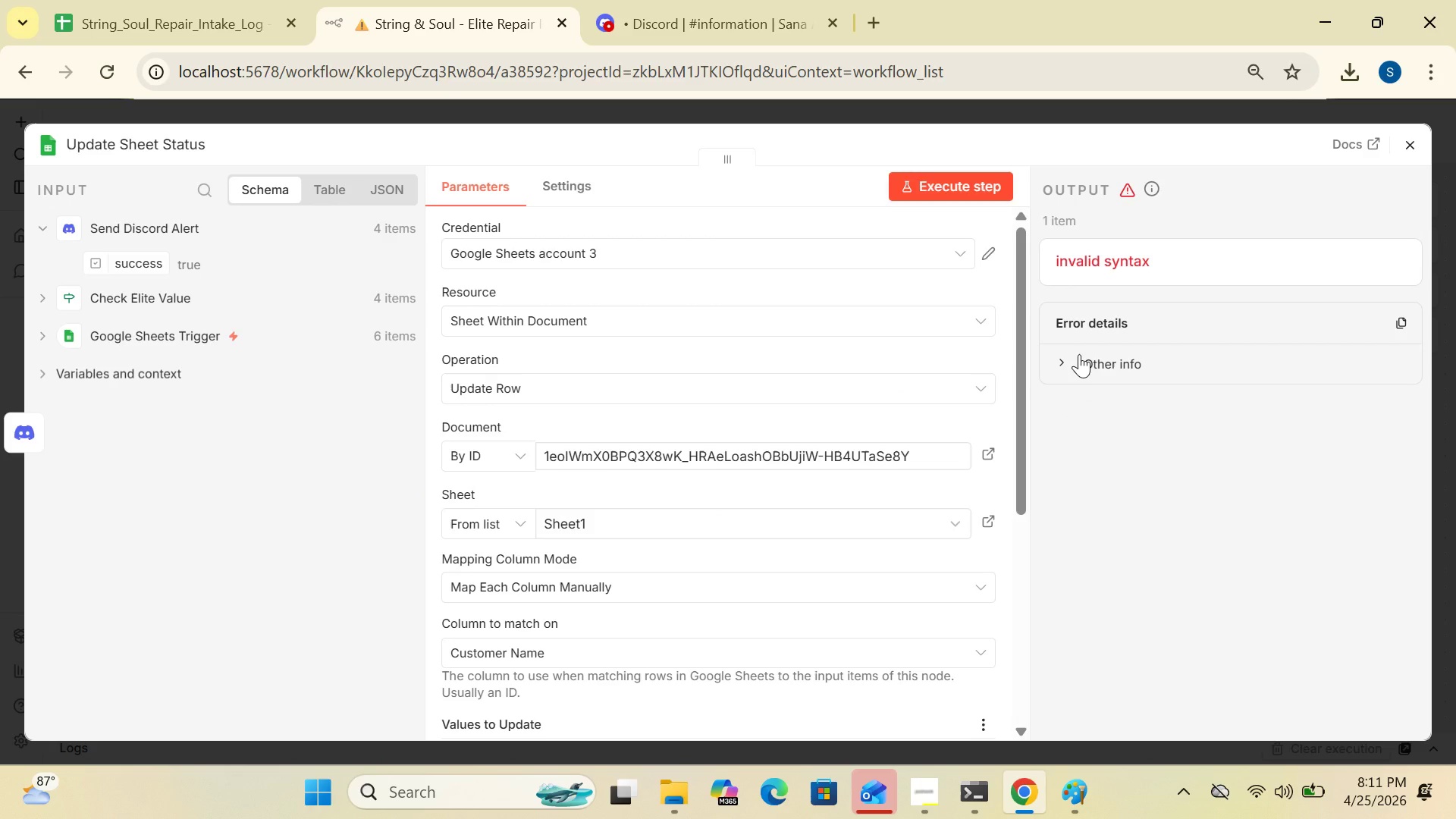 
left_click_drag(start_coordinate=[1015, 491], to_coordinate=[1017, 607])
 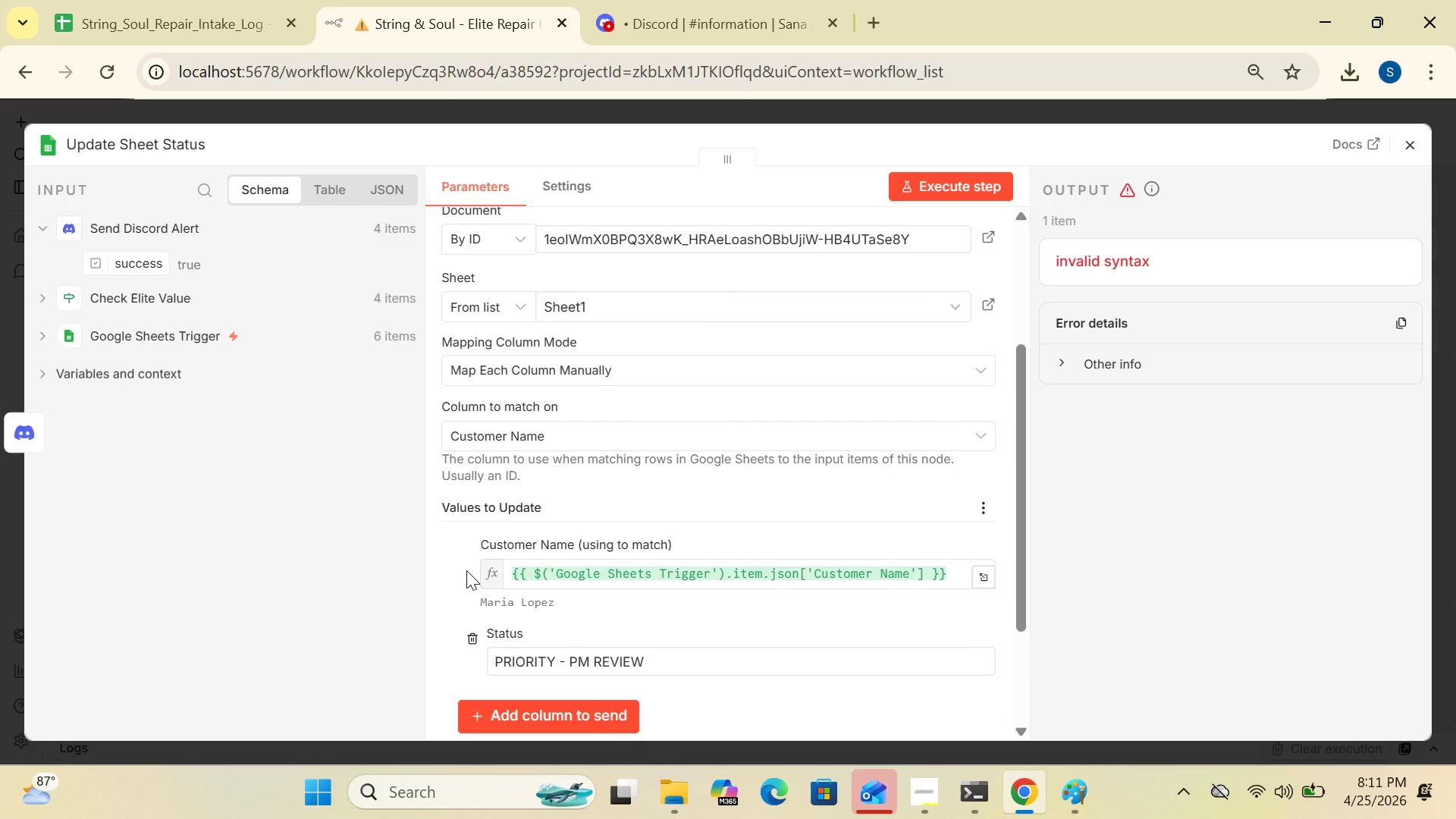 
left_click([466, 570])
 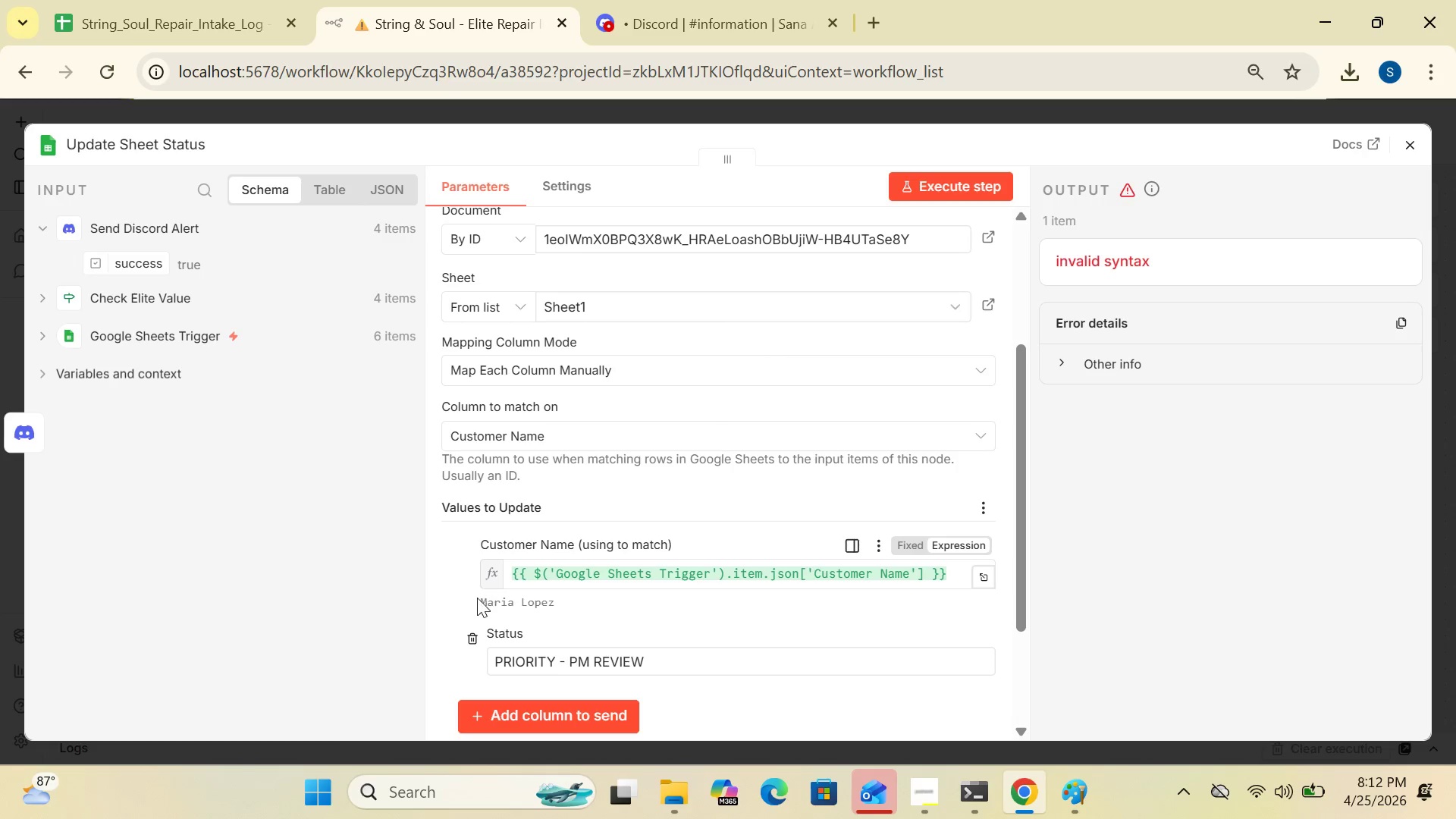 
wait(7.44)
 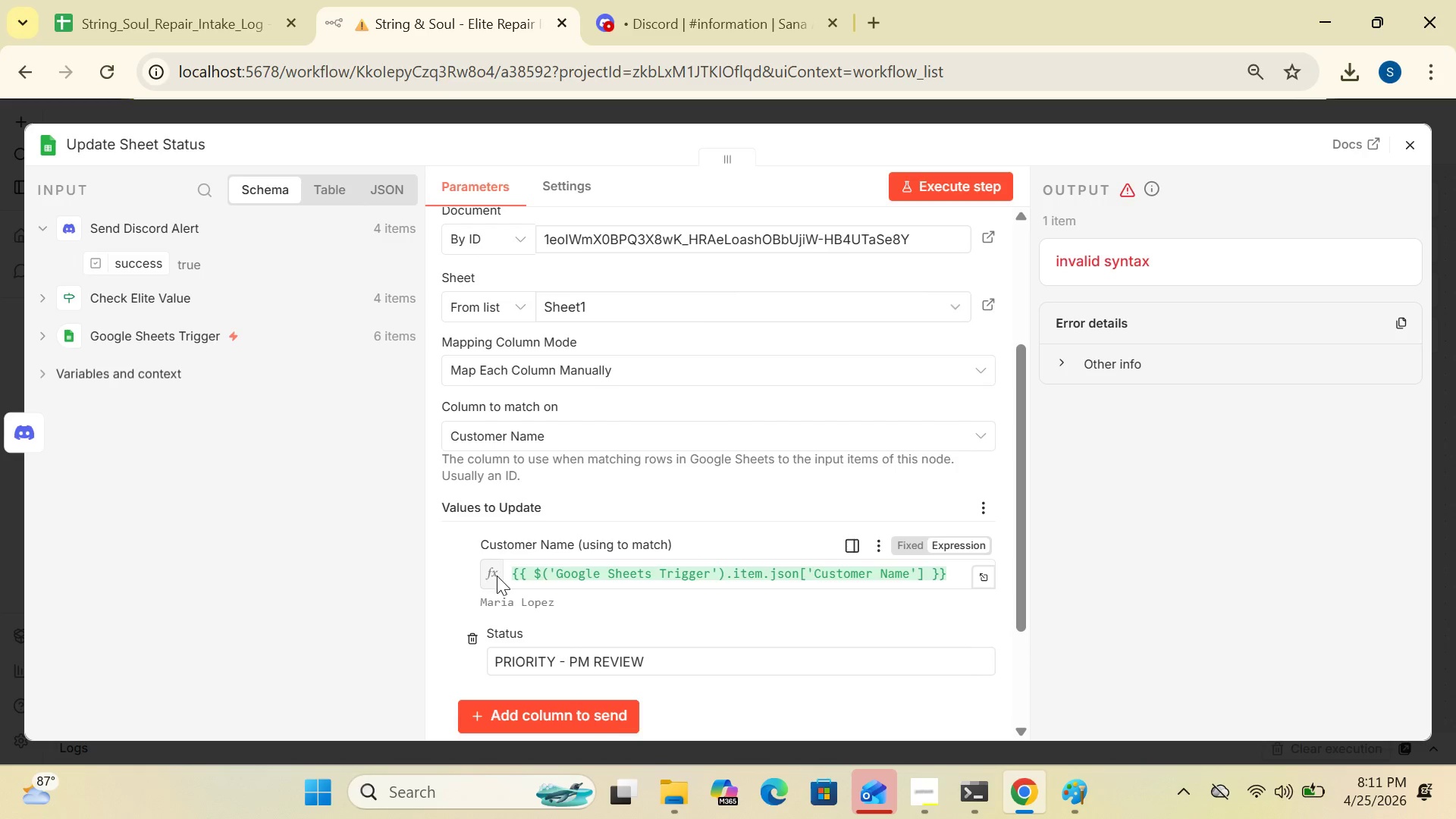 
left_click([598, 579])
 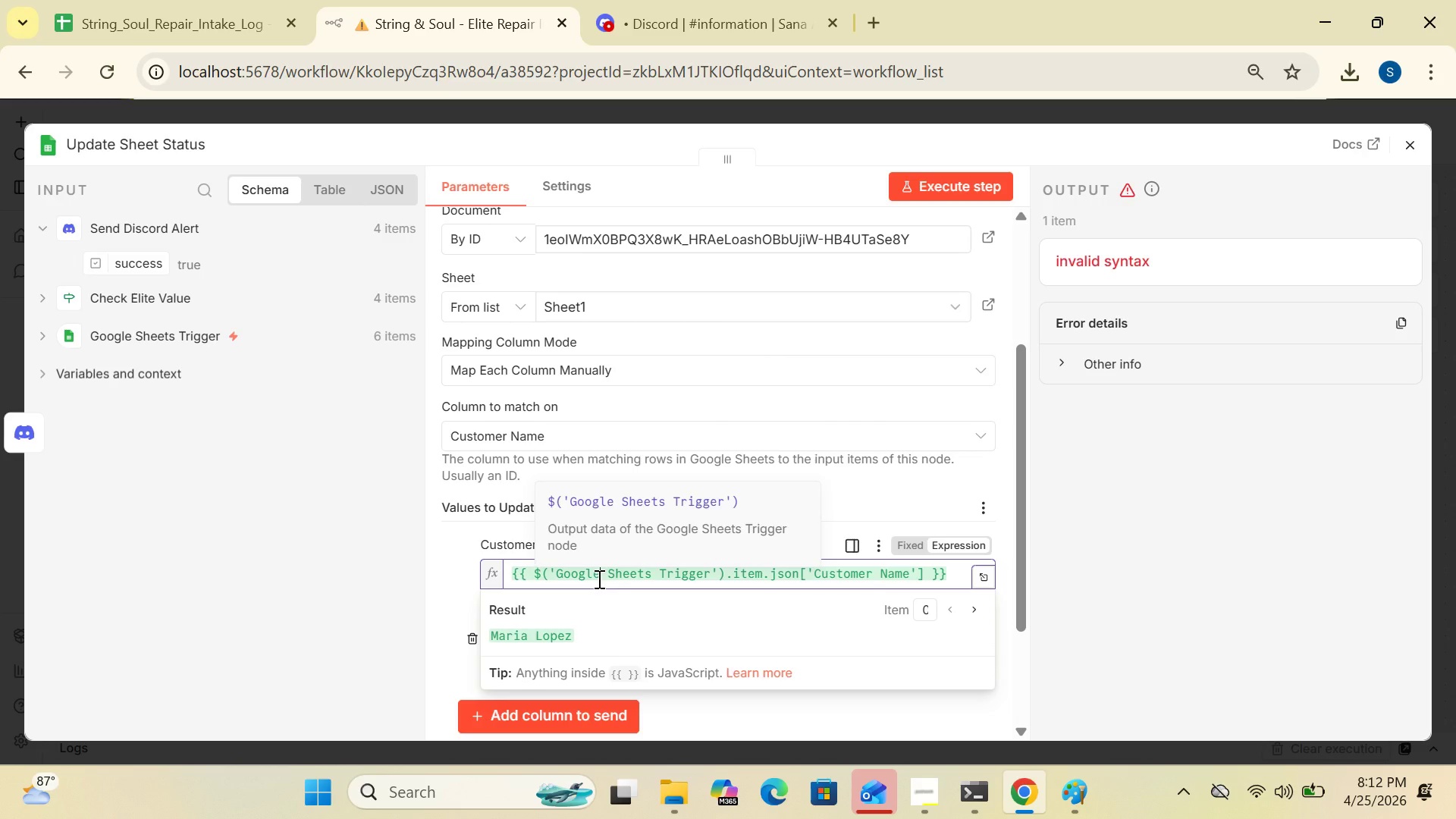 
key(Control+A)
 